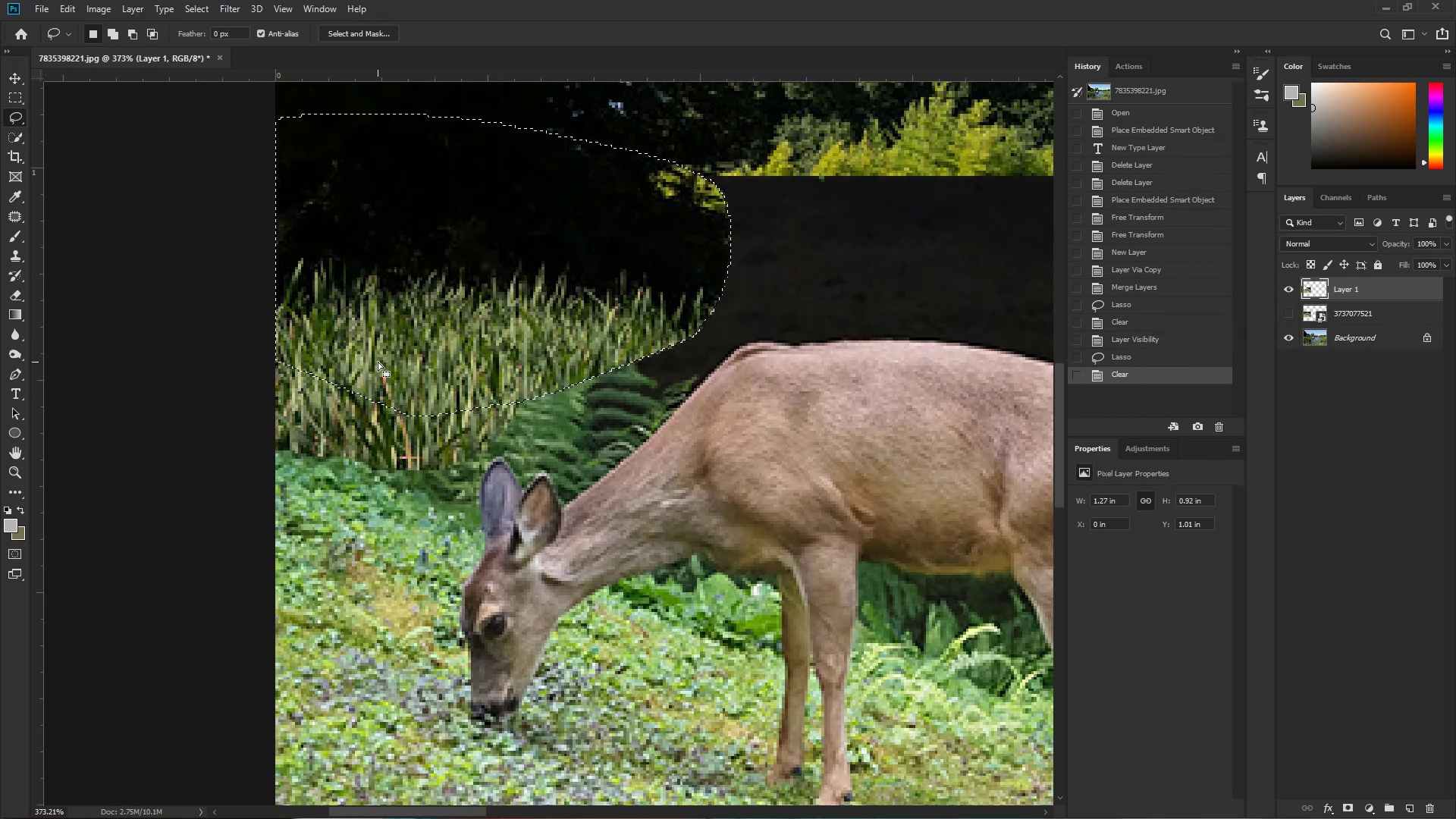 
hold_key(key=Space, duration=3.36)
 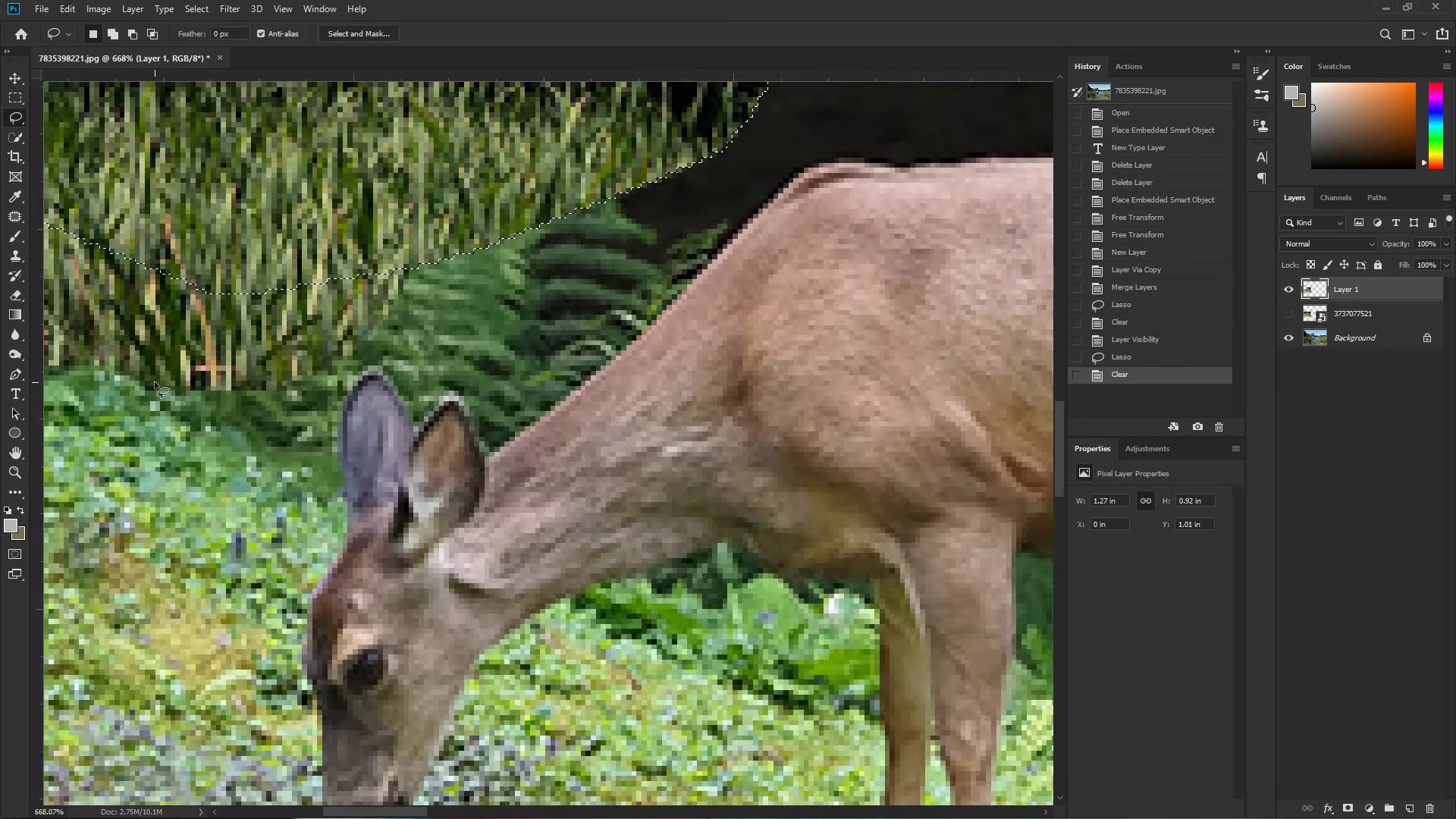 
key(Control+ControlLeft)
 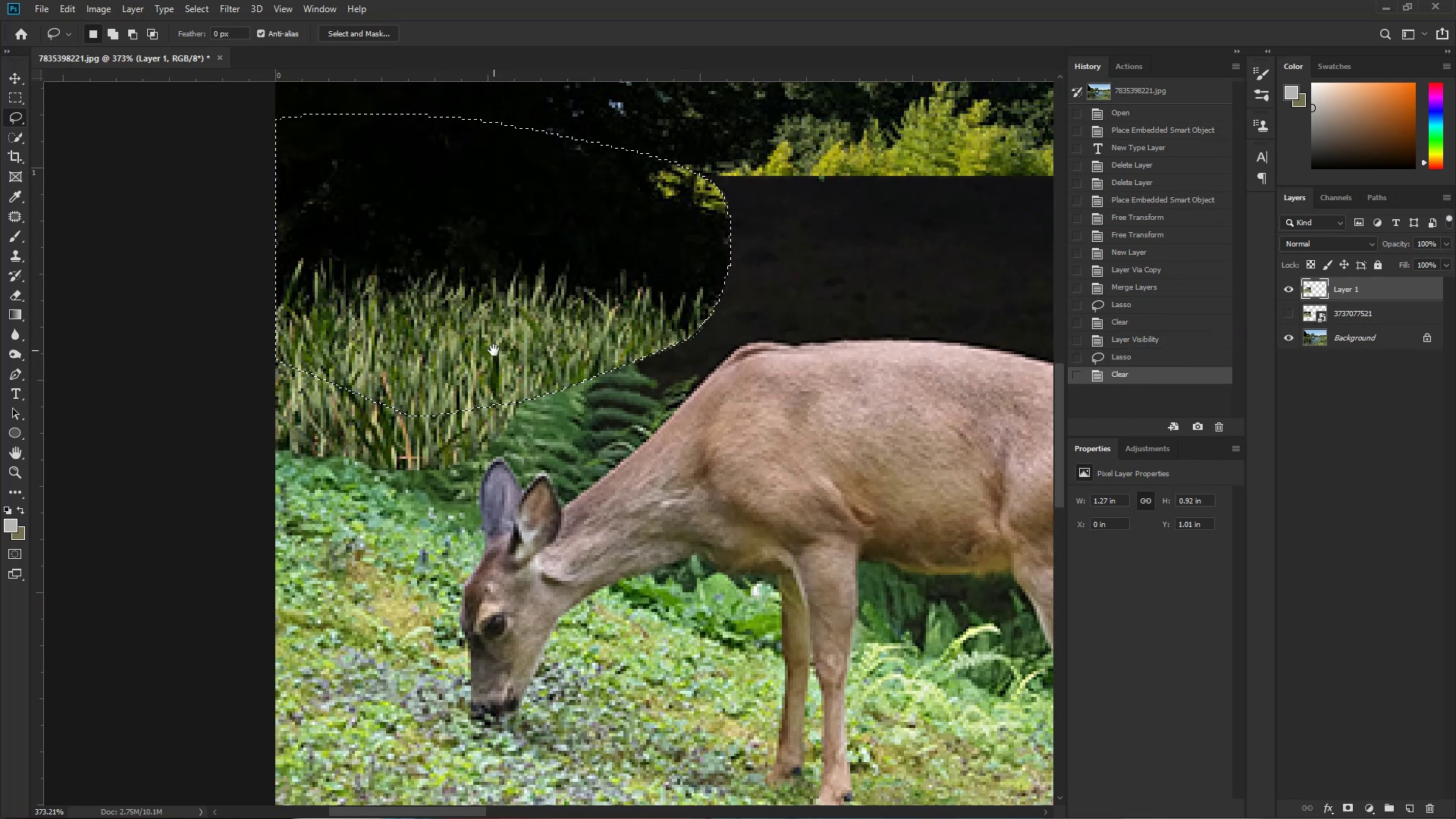 
left_click_drag(start_coordinate=[570, 359], to_coordinate=[512, 365])
 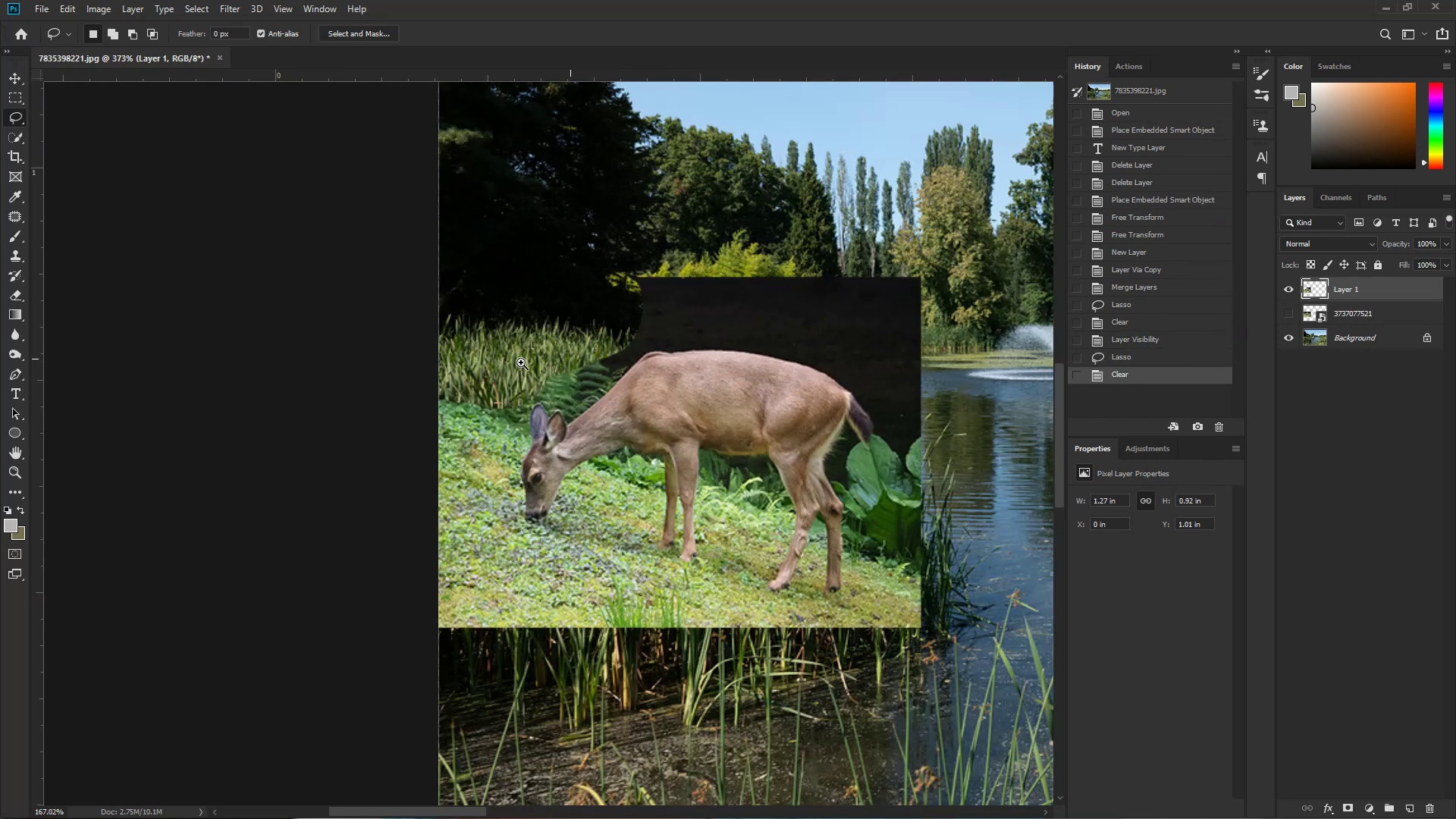 
left_click_drag(start_coordinate=[786, 373], to_coordinate=[383, 401])
 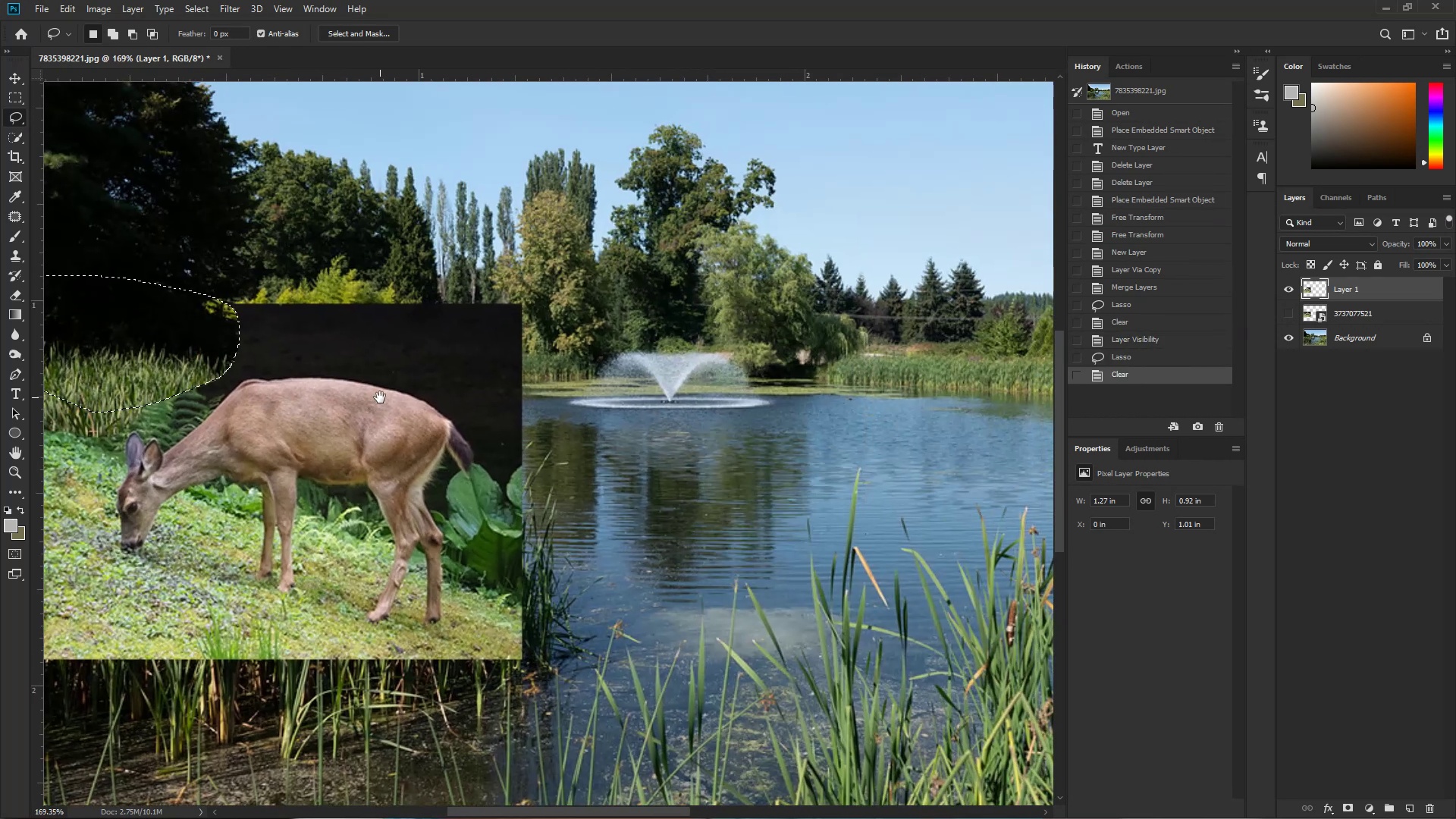 
hold_key(key=ControlLeft, duration=0.5)
left_click_drag(start_coordinate=[259, 348], to_coordinate=[313, 335])
 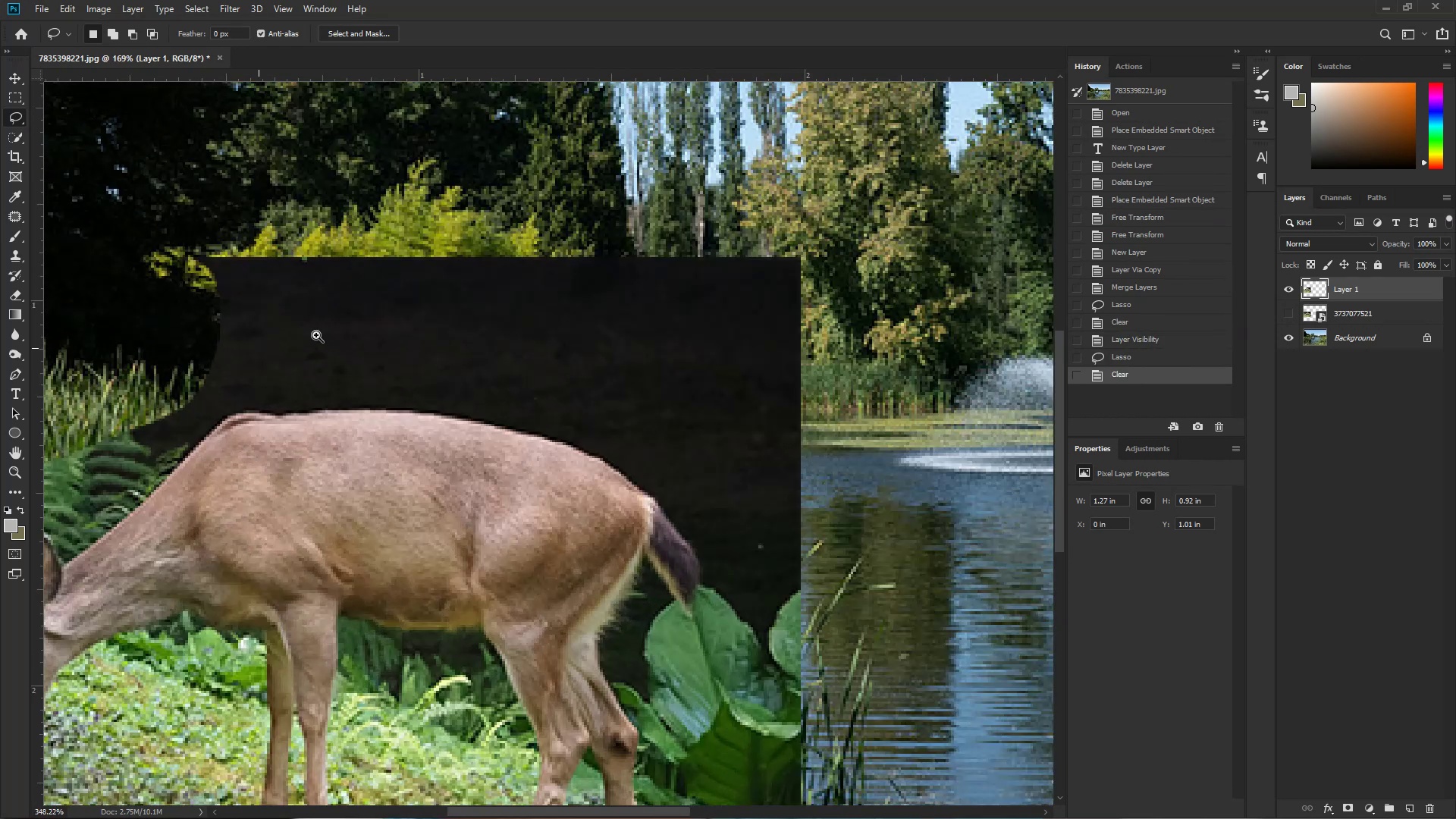 
left_click_drag(start_coordinate=[304, 365], to_coordinate=[530, 316])
 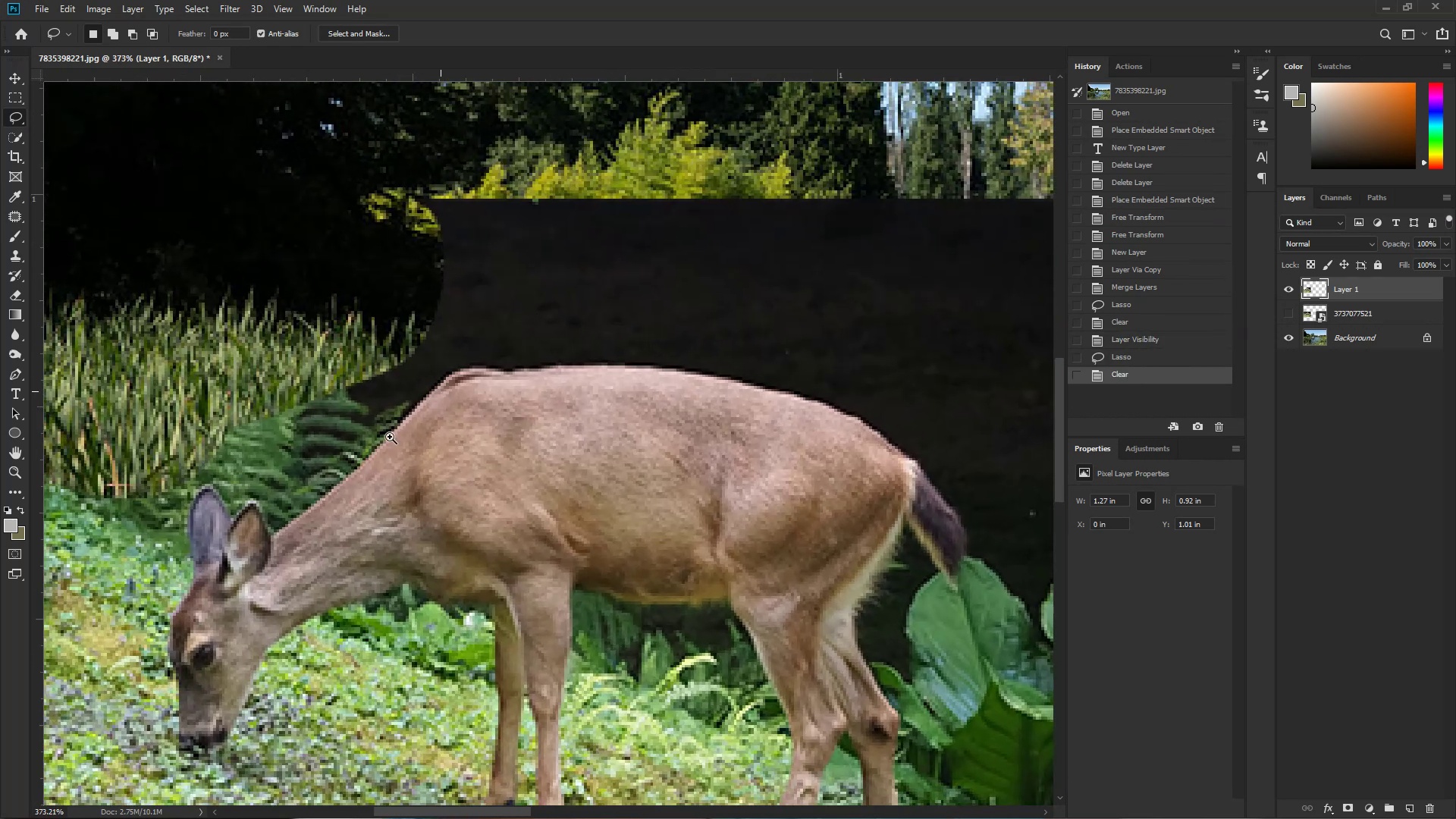 
hold_key(key=ControlLeft, duration=0.36)
left_click_drag(start_coordinate=[441, 391], to_coordinate=[444, 397])
 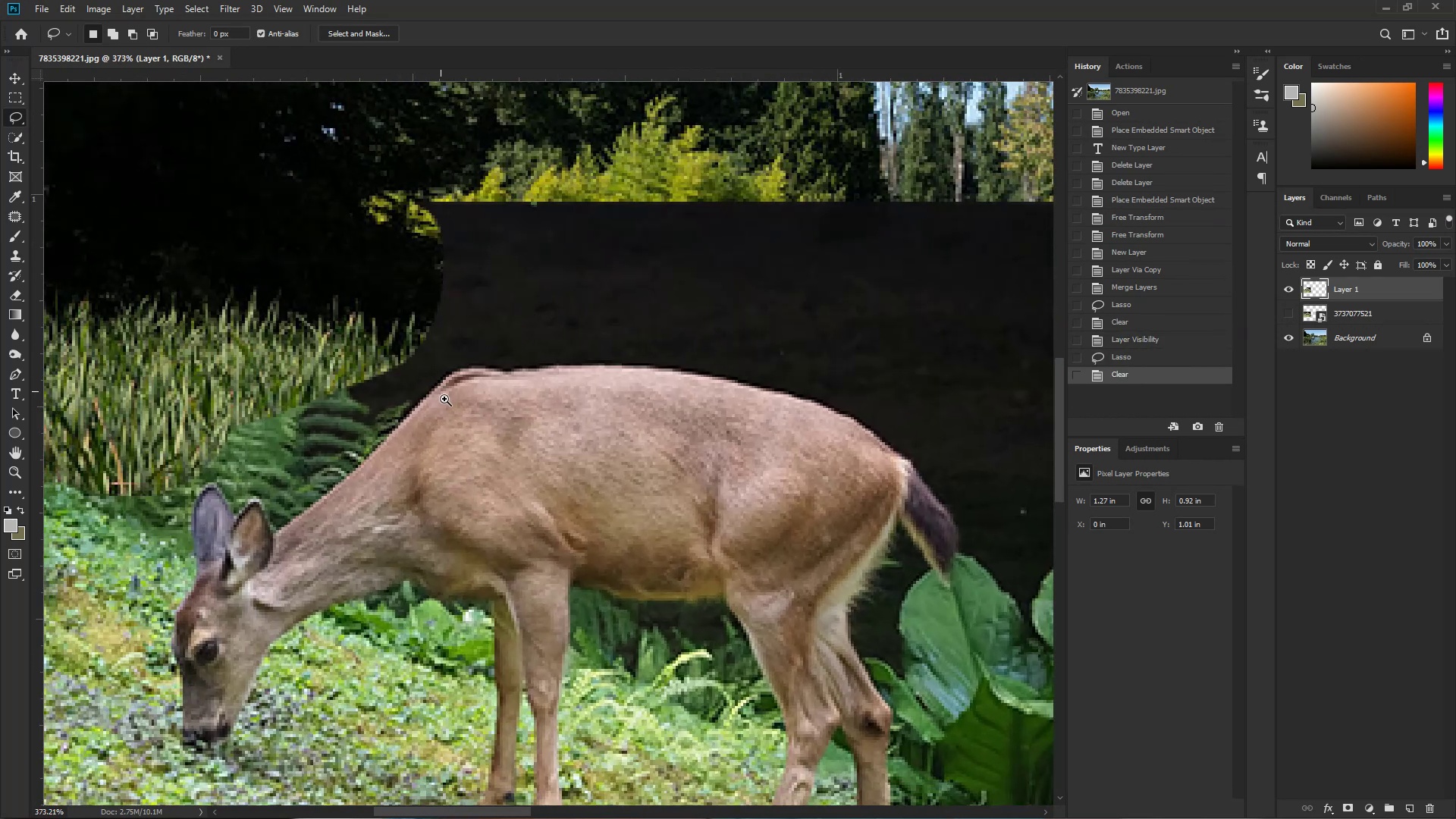 
left_click_drag(start_coordinate=[374, 441], to_coordinate=[551, 338])
 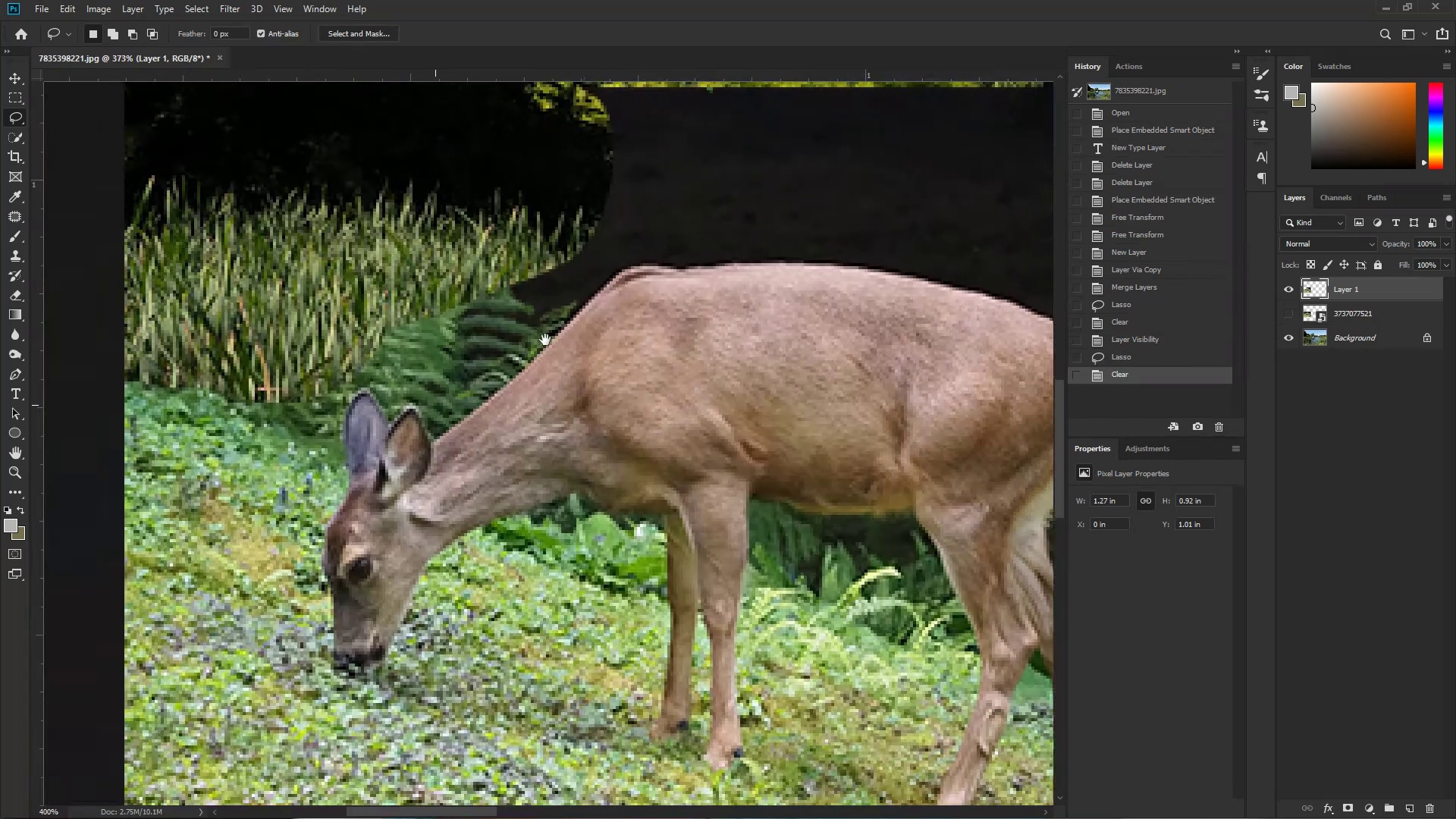 
hold_key(key=ControlLeft, duration=0.36)
left_click_drag(start_coordinate=[369, 416], to_coordinate=[410, 426])
 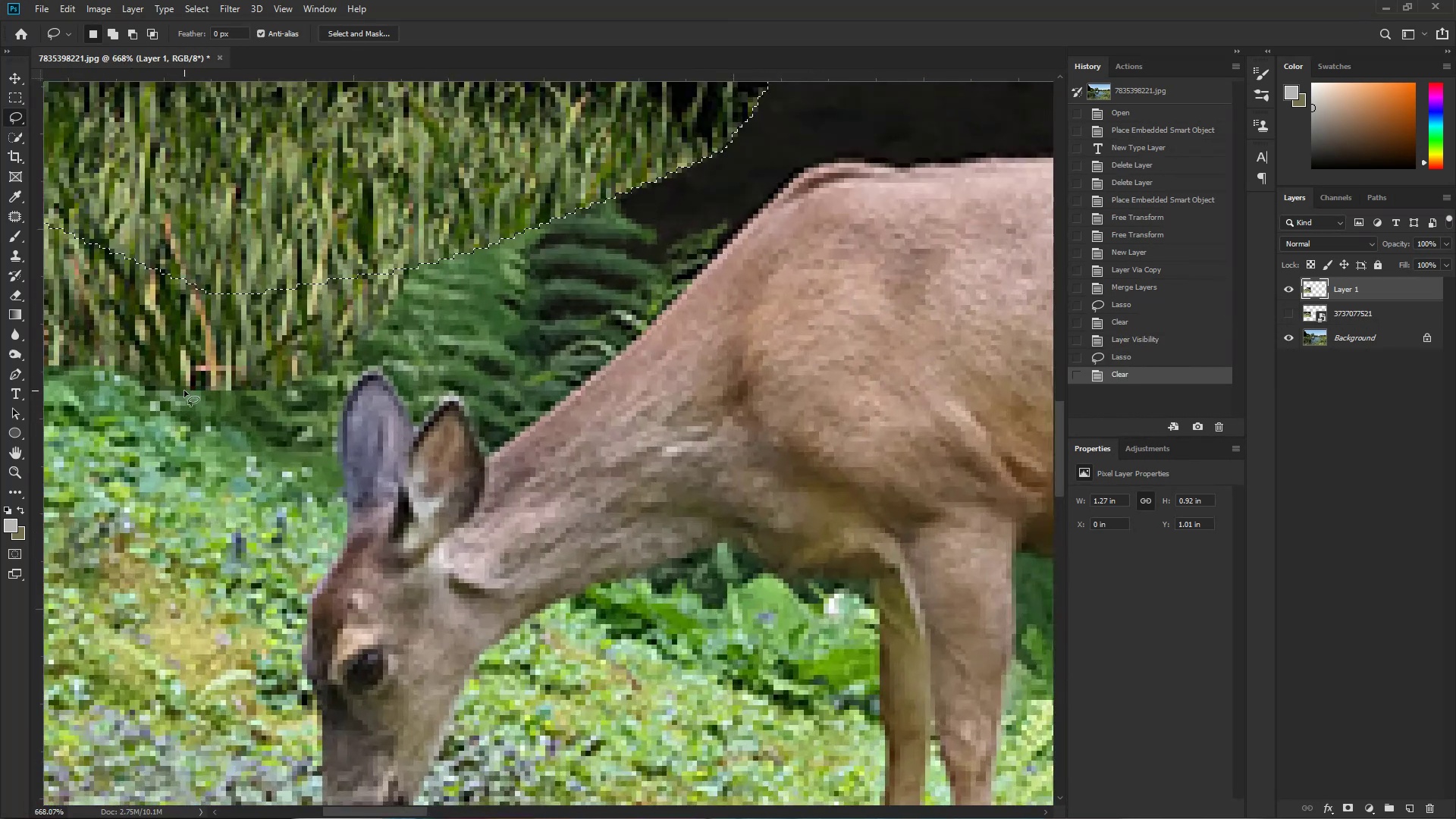 
left_click_drag(start_coordinate=[154, 381], to_coordinate=[155, 256])
 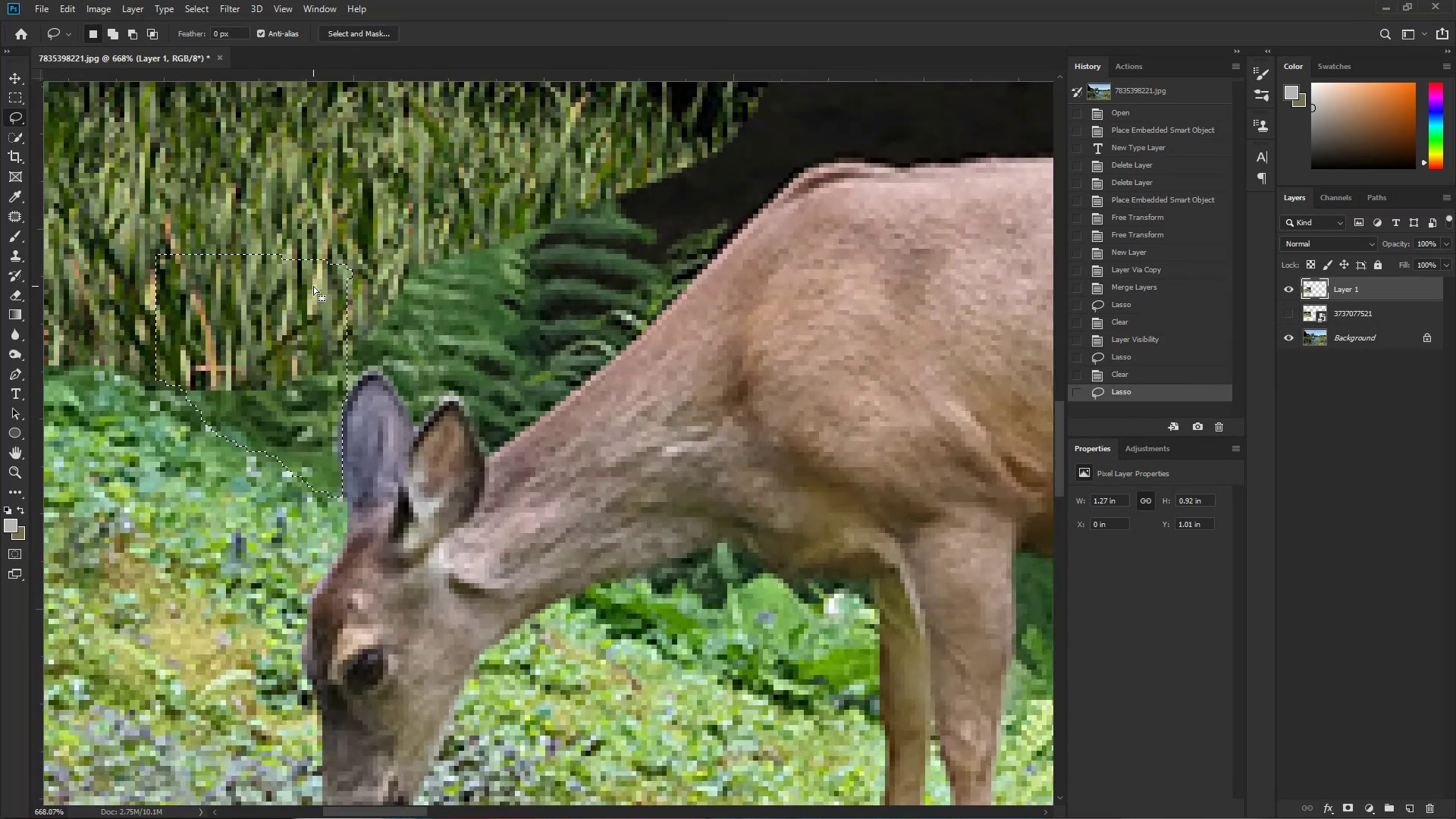 
key(Delete)
 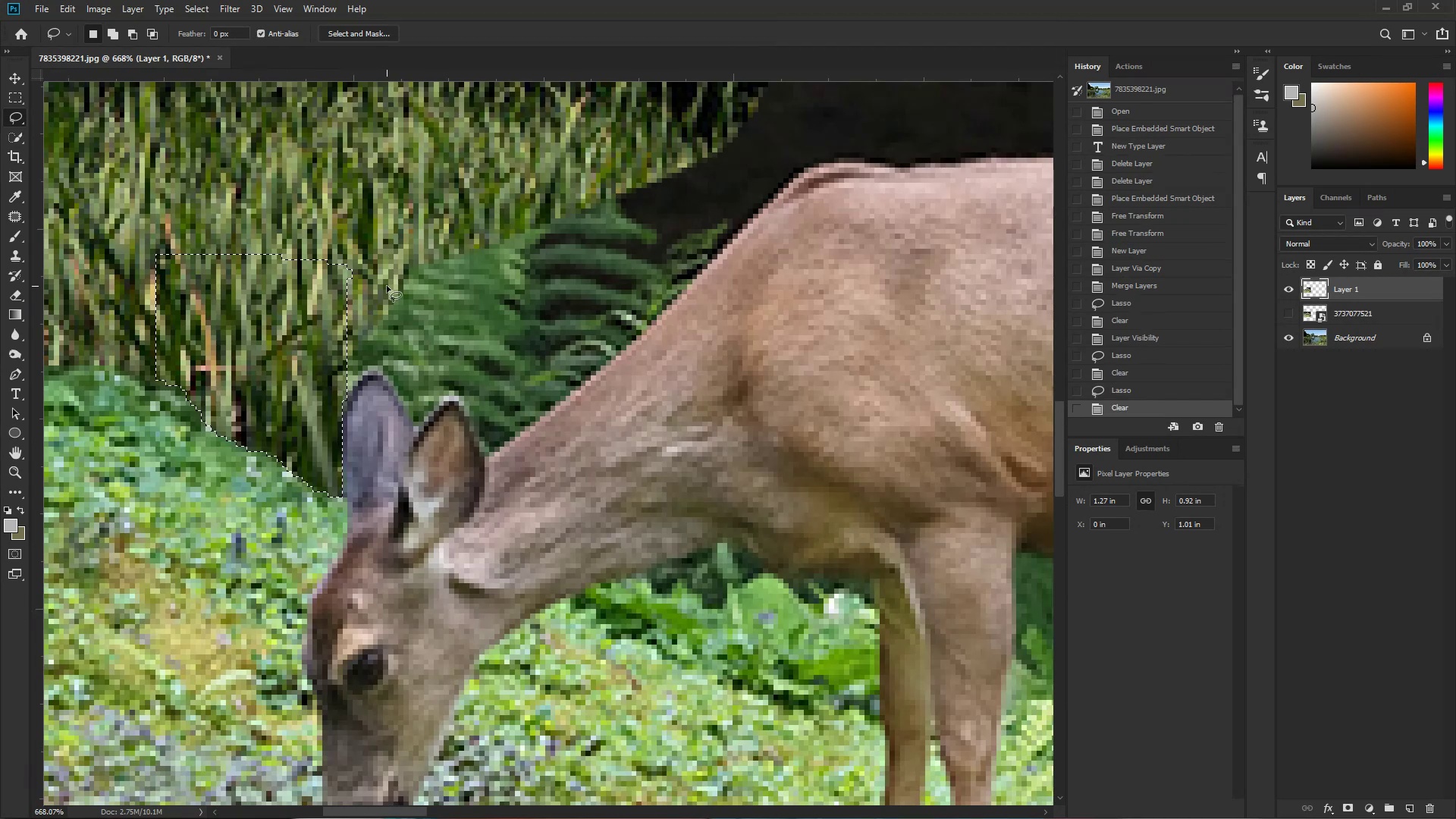 
hold_key(key=Space, duration=0.36)
 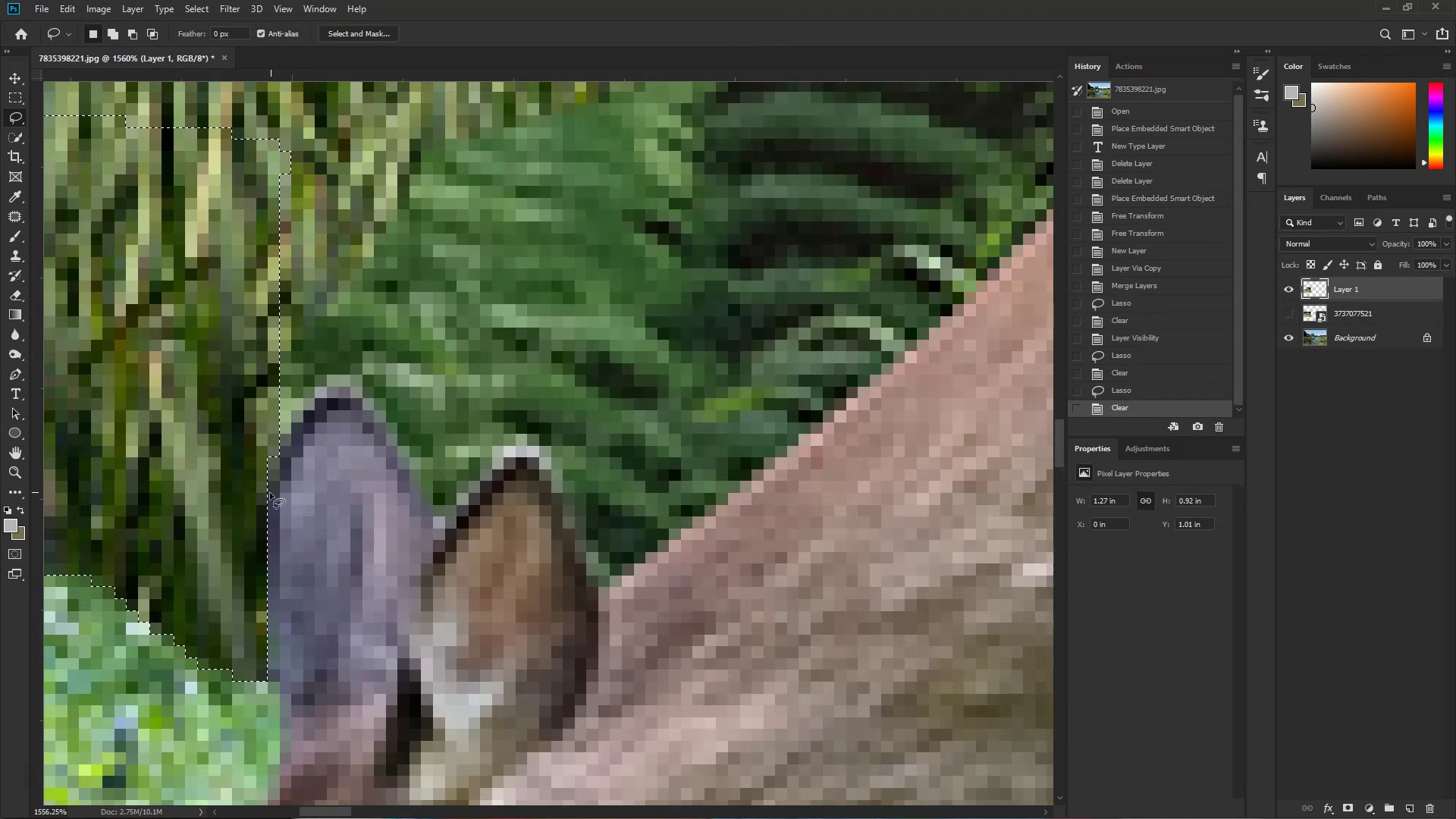 
key(Control+ControlLeft)
 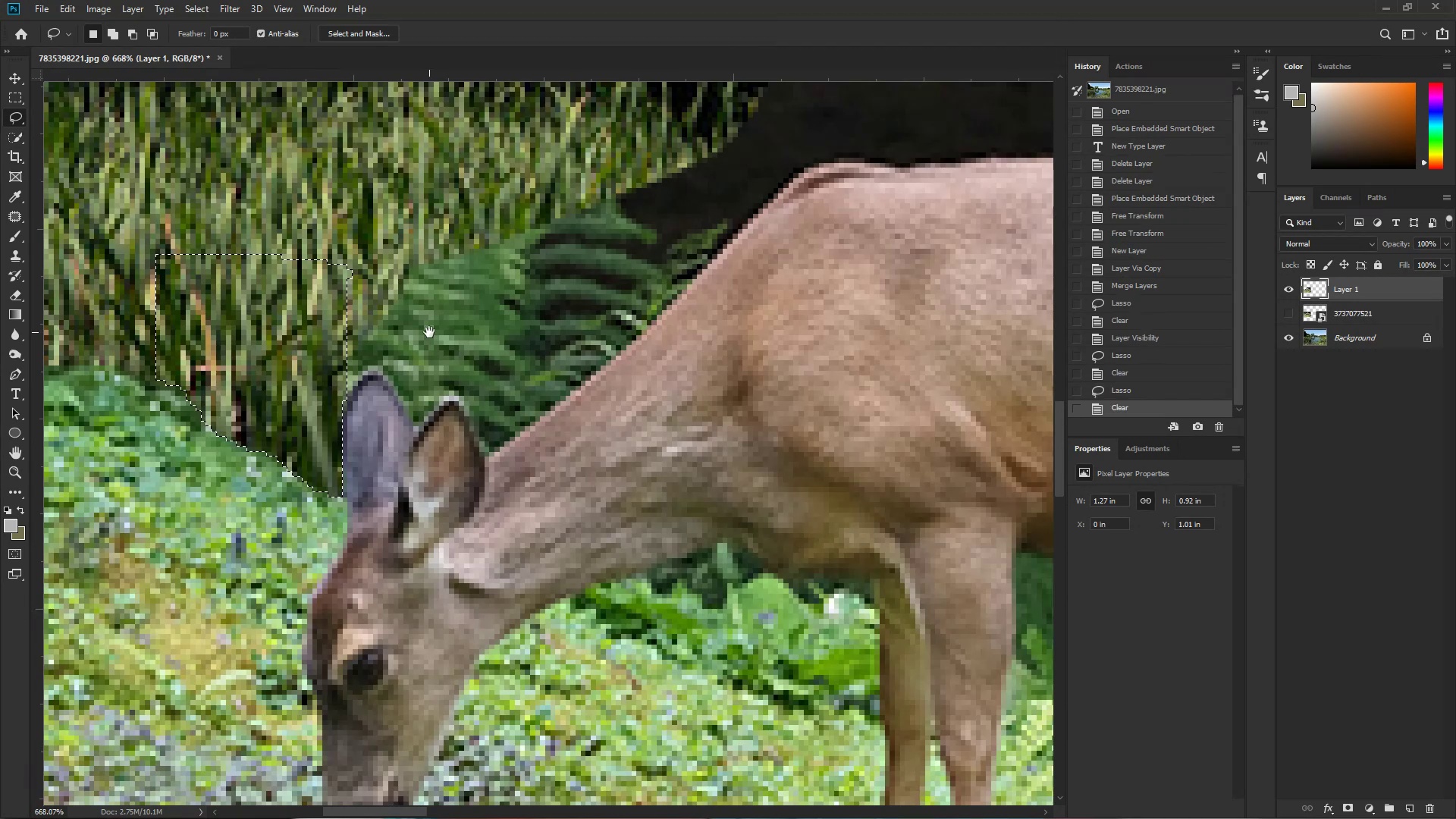 
left_click_drag(start_coordinate=[399, 359], to_coordinate=[455, 372])
 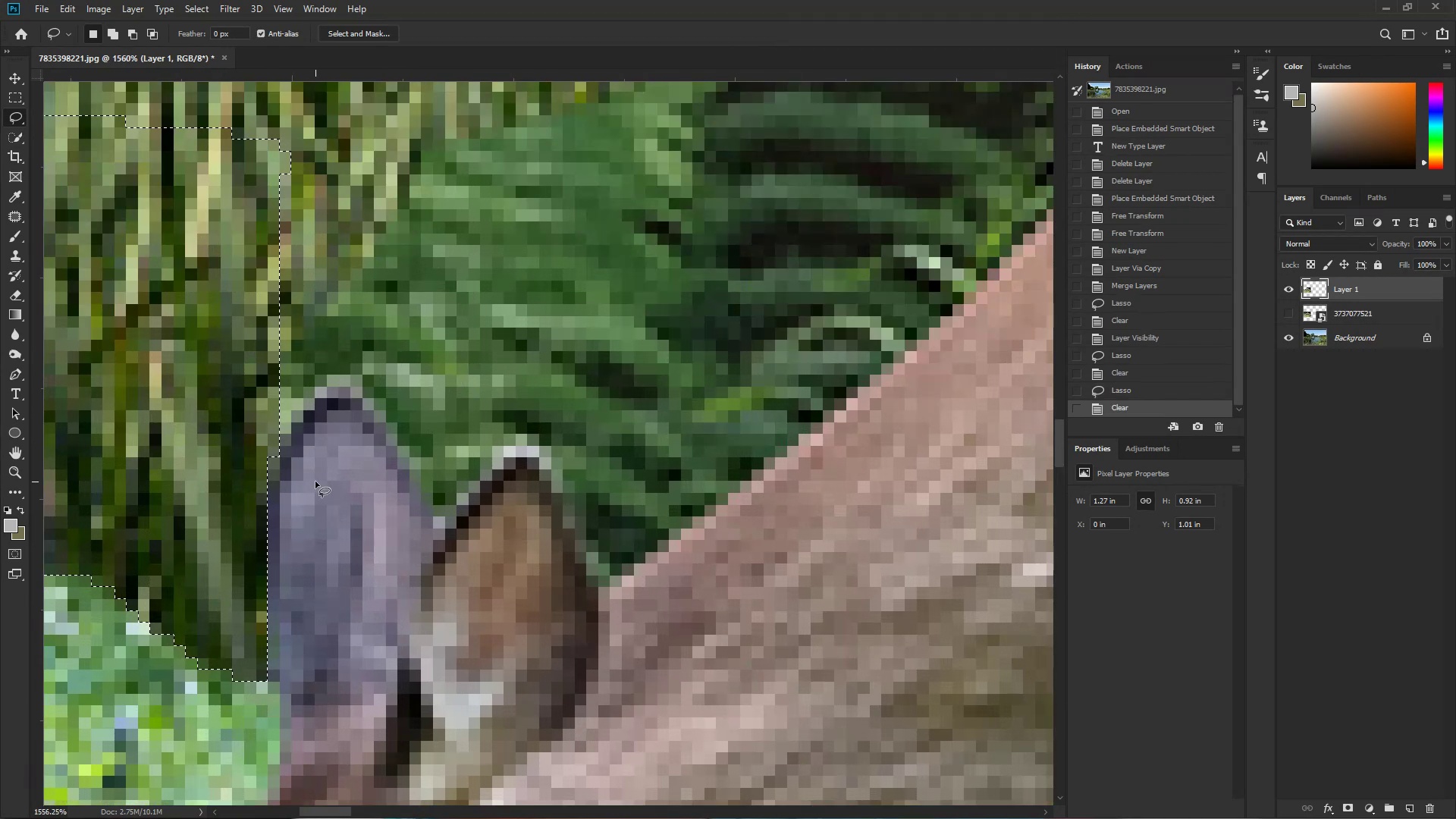 
left_click_drag(start_coordinate=[264, 491], to_coordinate=[115, 431])
 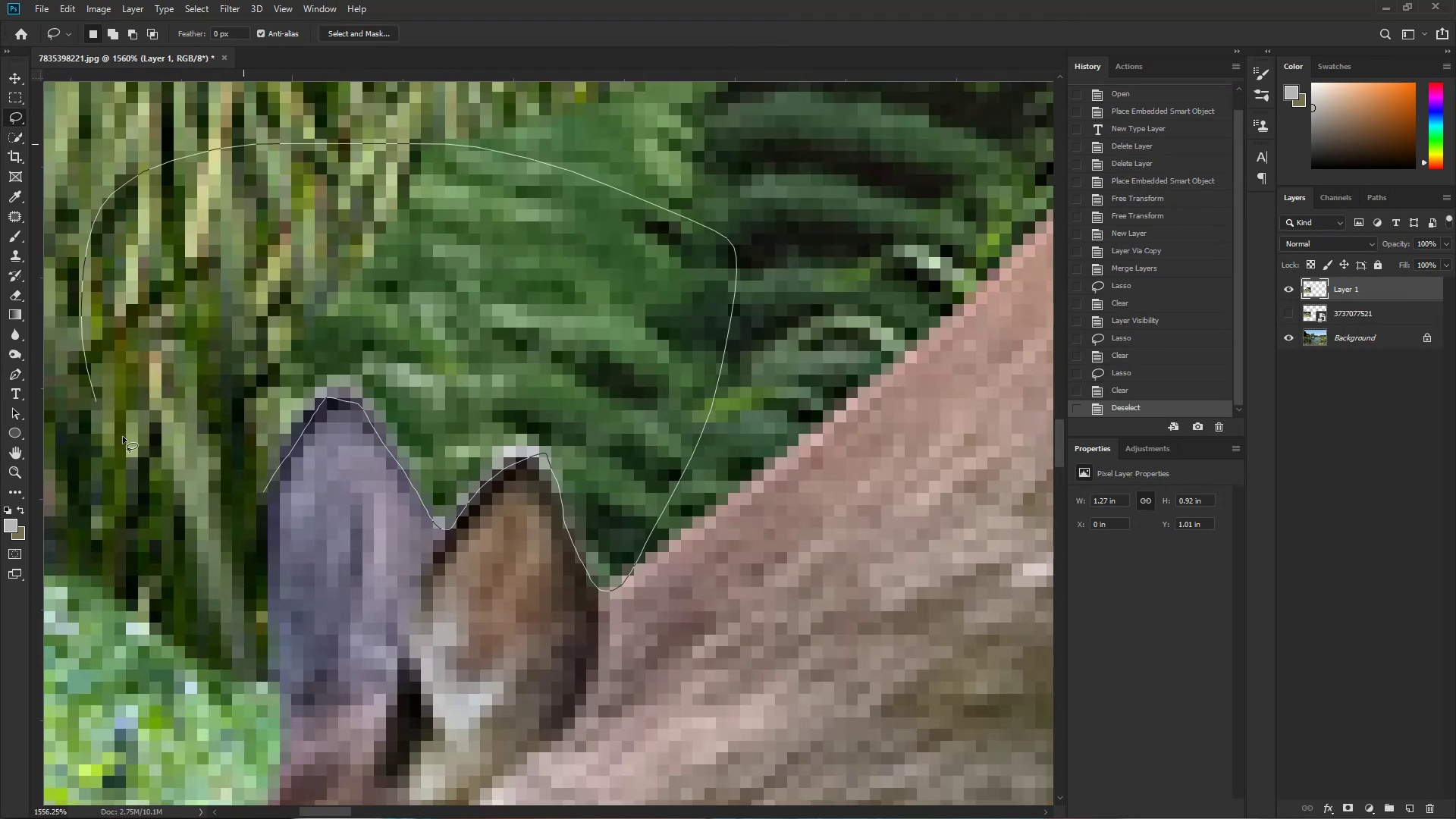 
hold_key(key=Space, duration=0.59)
 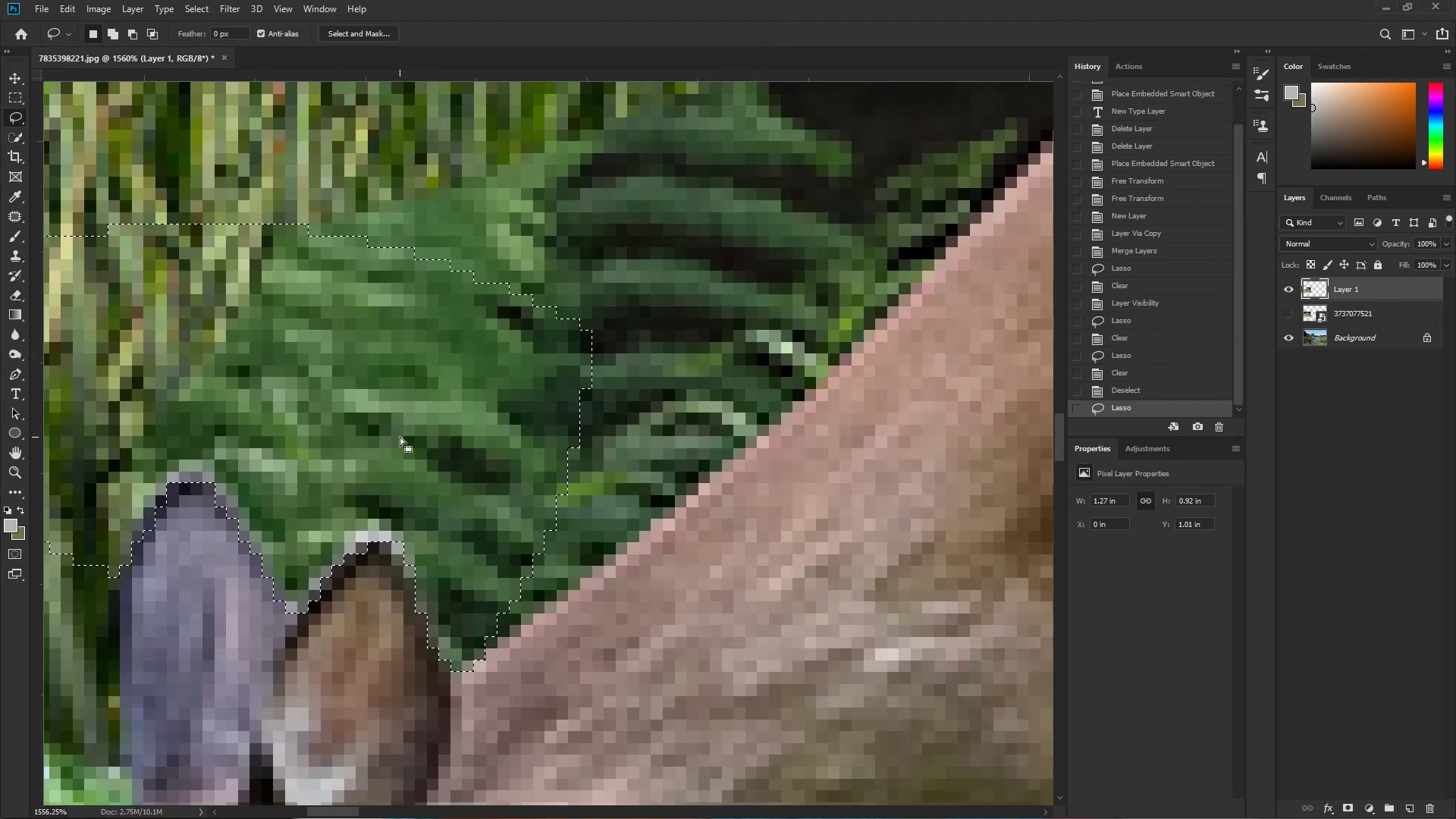 
left_click_drag(start_coordinate=[497, 396], to_coordinate=[350, 481])
 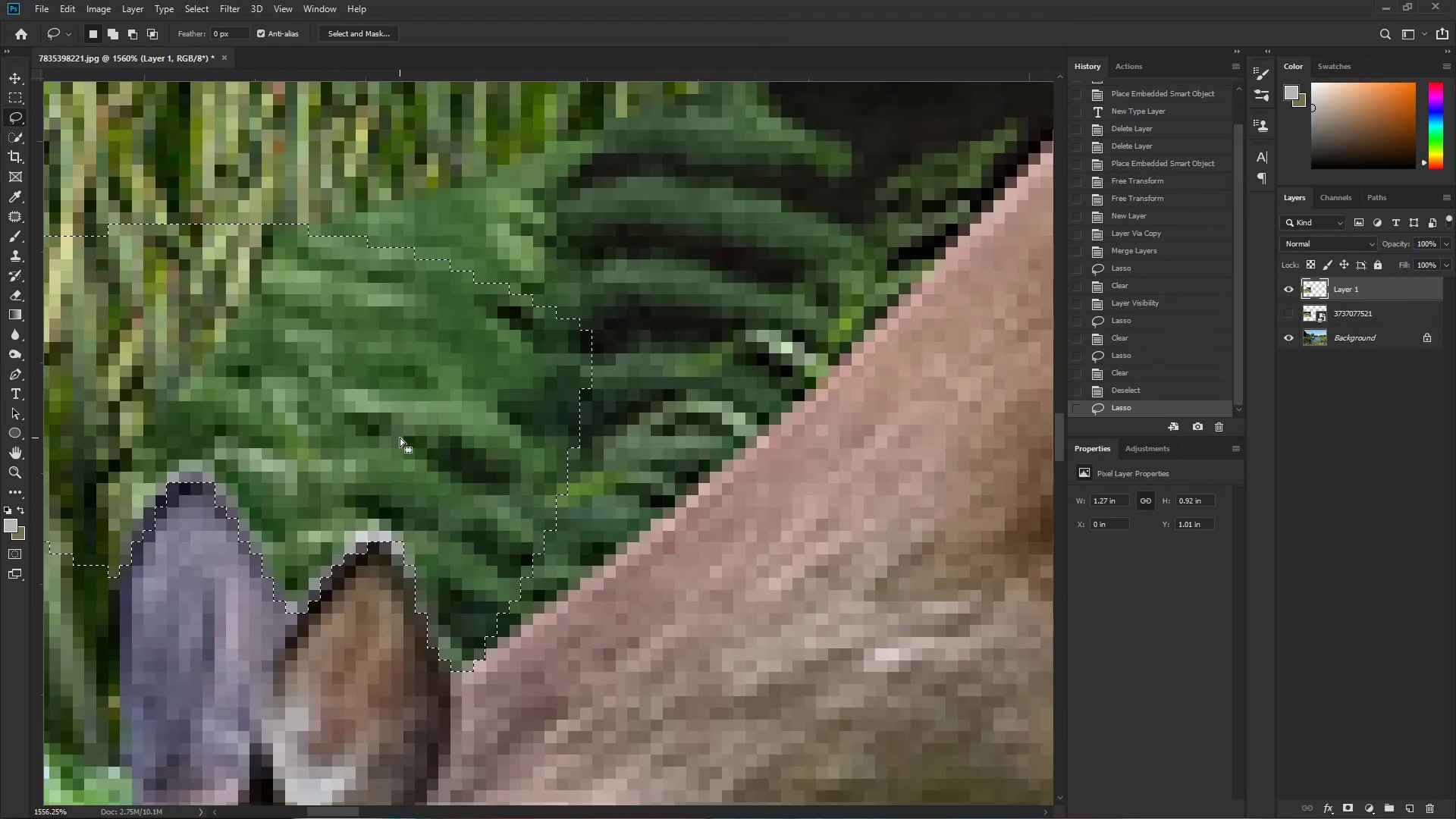 
key(Delete)
 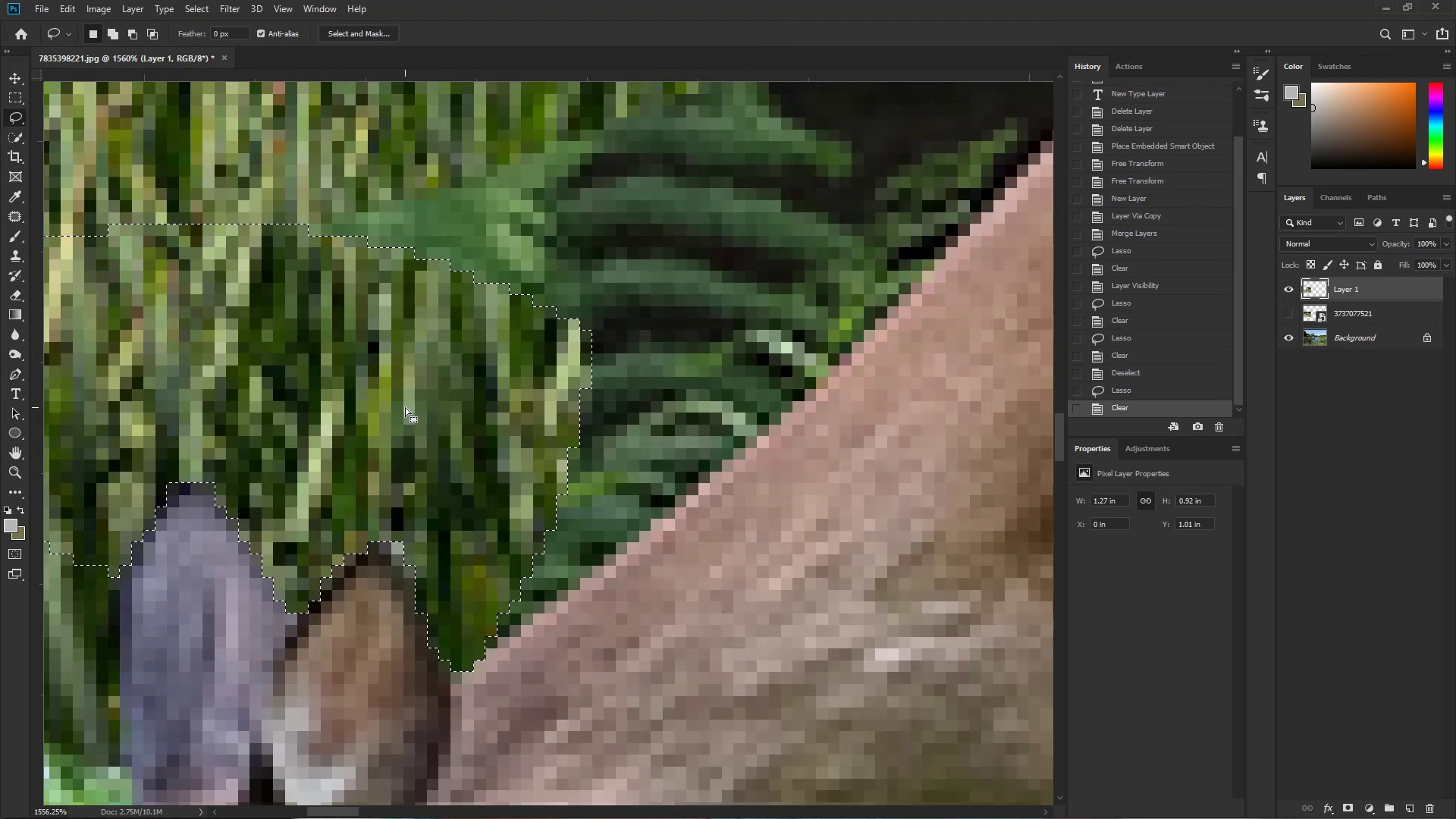 
hold_key(key=Space, duration=0.39)
 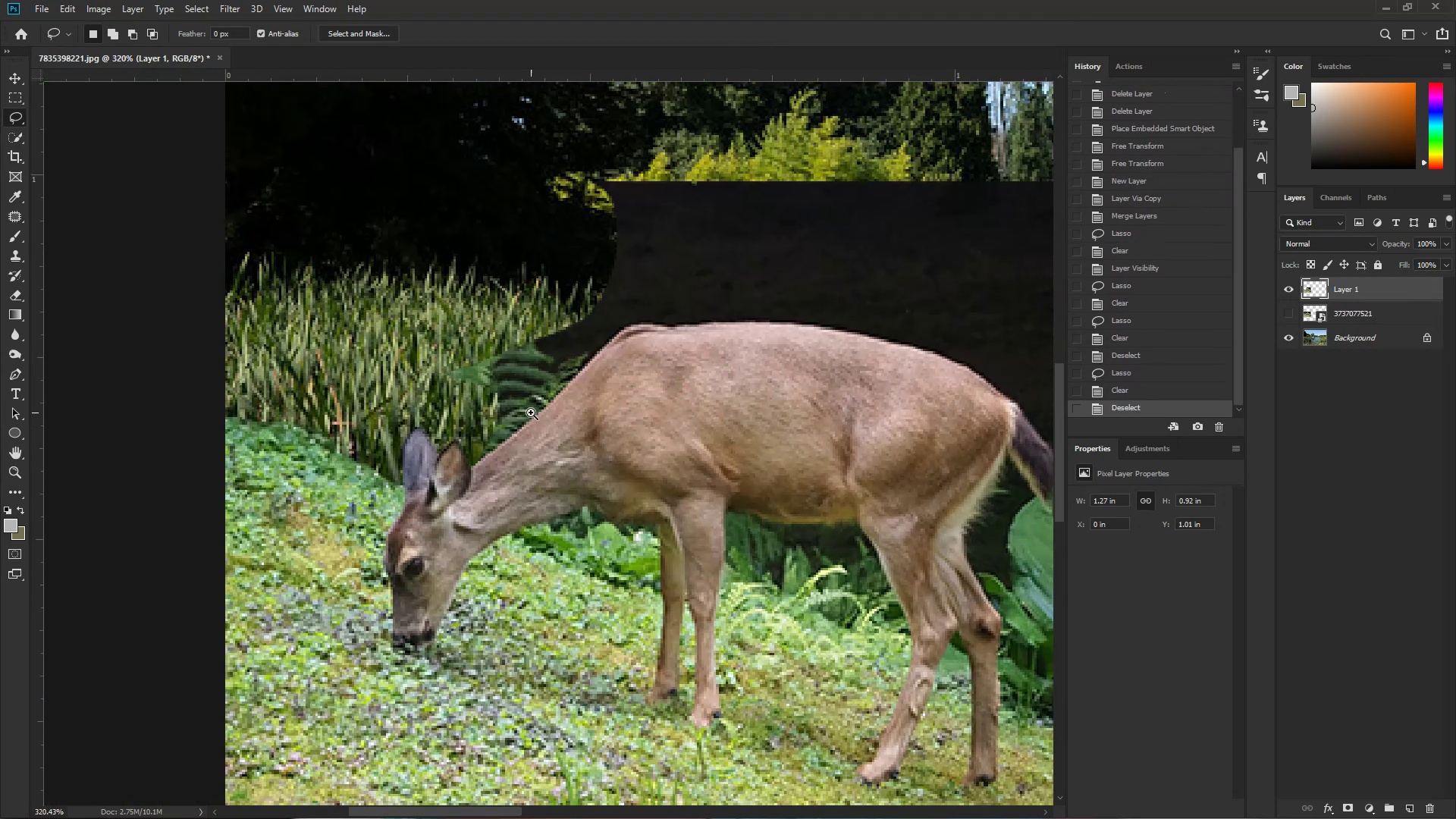 
key(Control+ControlLeft)
 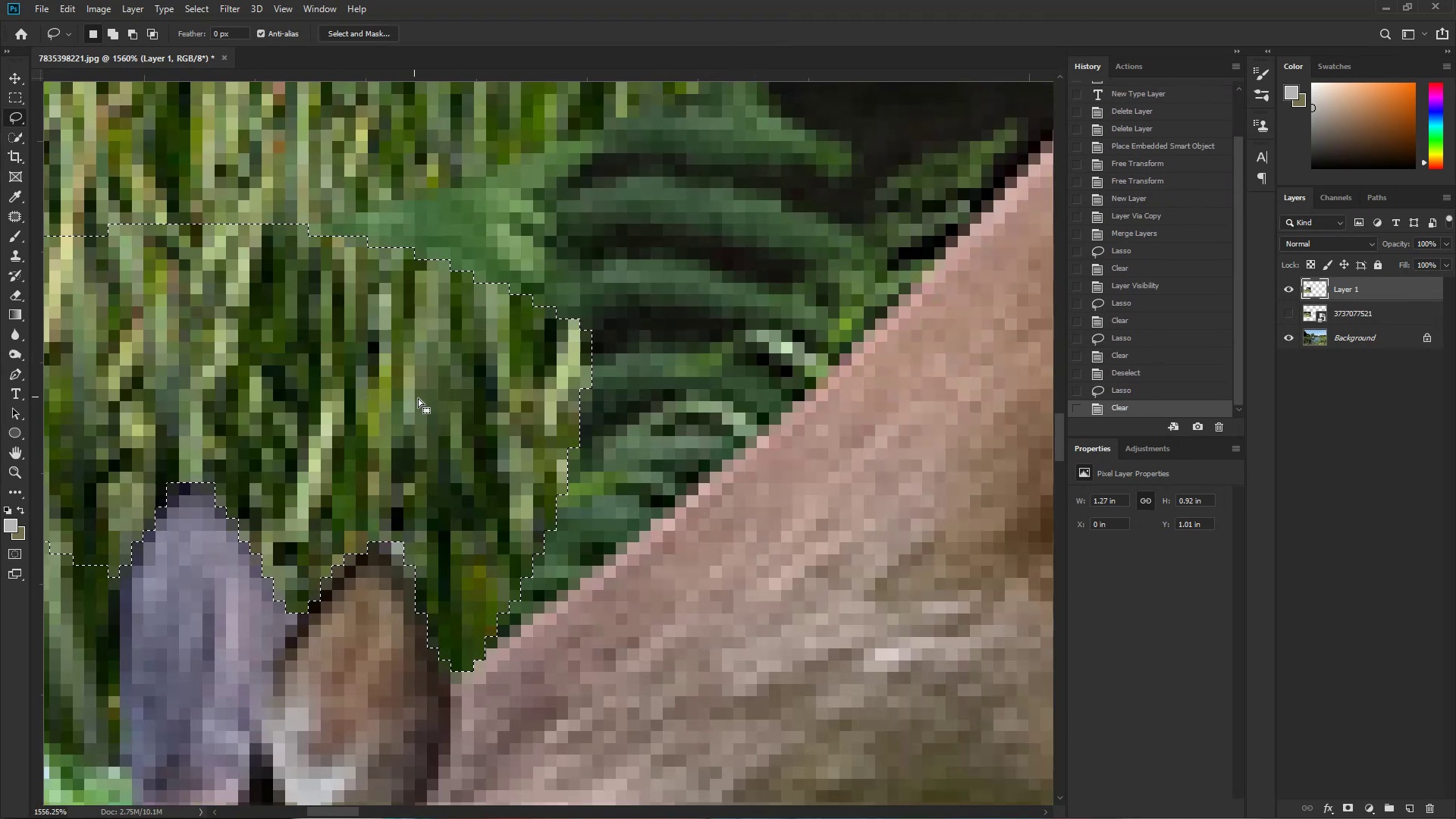 
left_click_drag(start_coordinate=[475, 413], to_coordinate=[378, 442])
 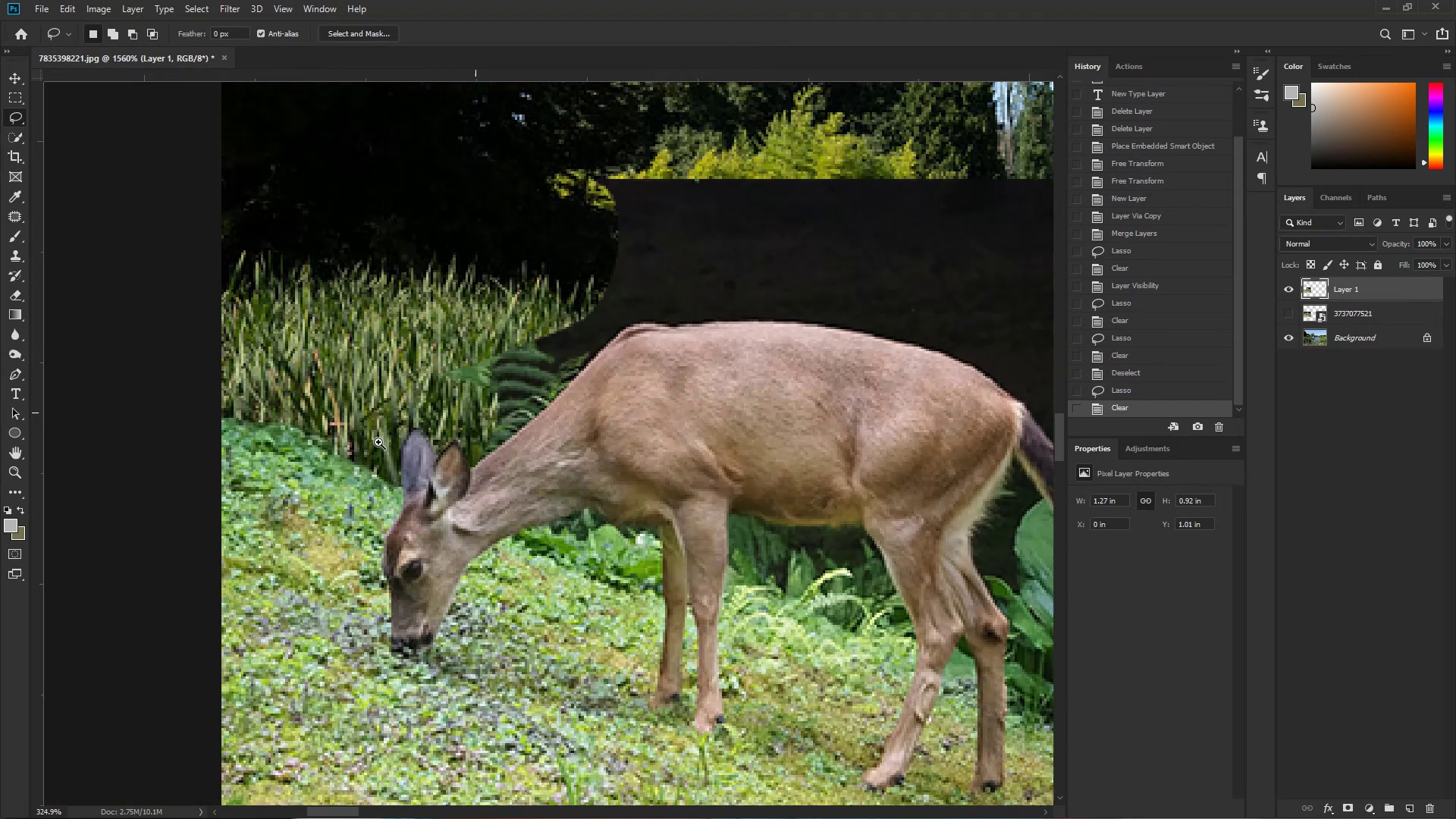 
key(Control+D)
 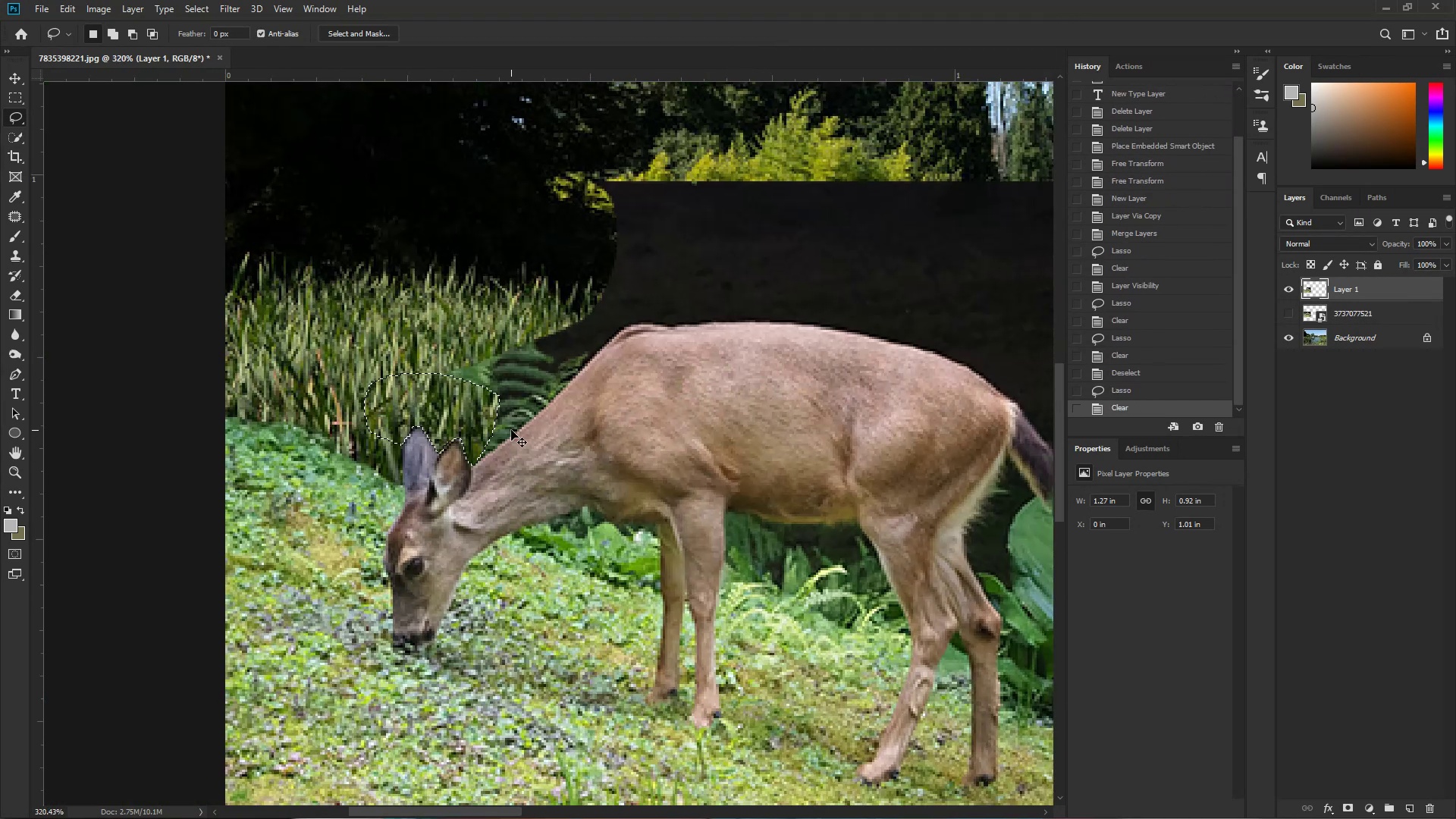 
hold_key(key=Space, duration=0.89)
 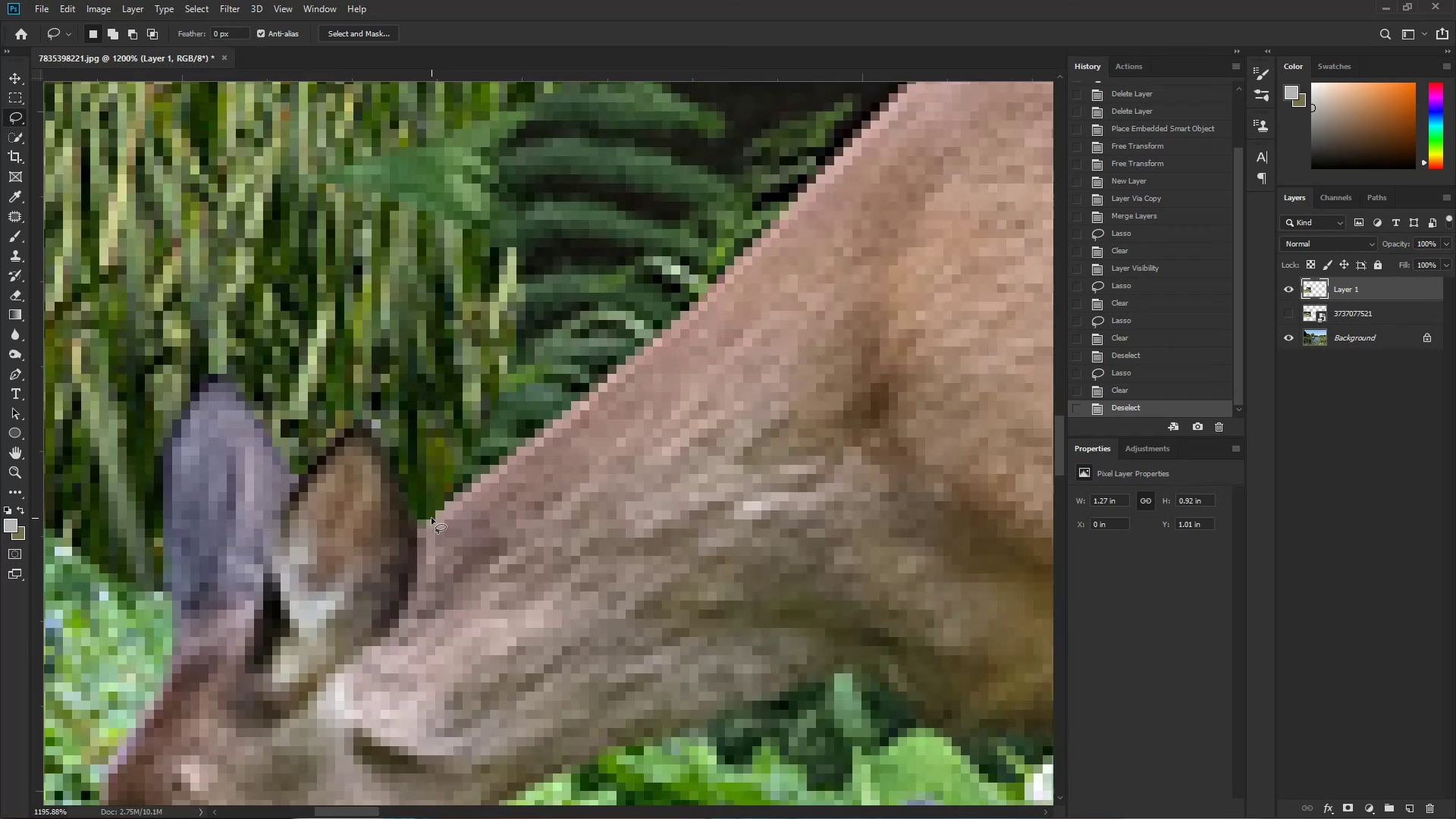 
left_click_drag(start_coordinate=[528, 413], to_coordinate=[573, 422])
 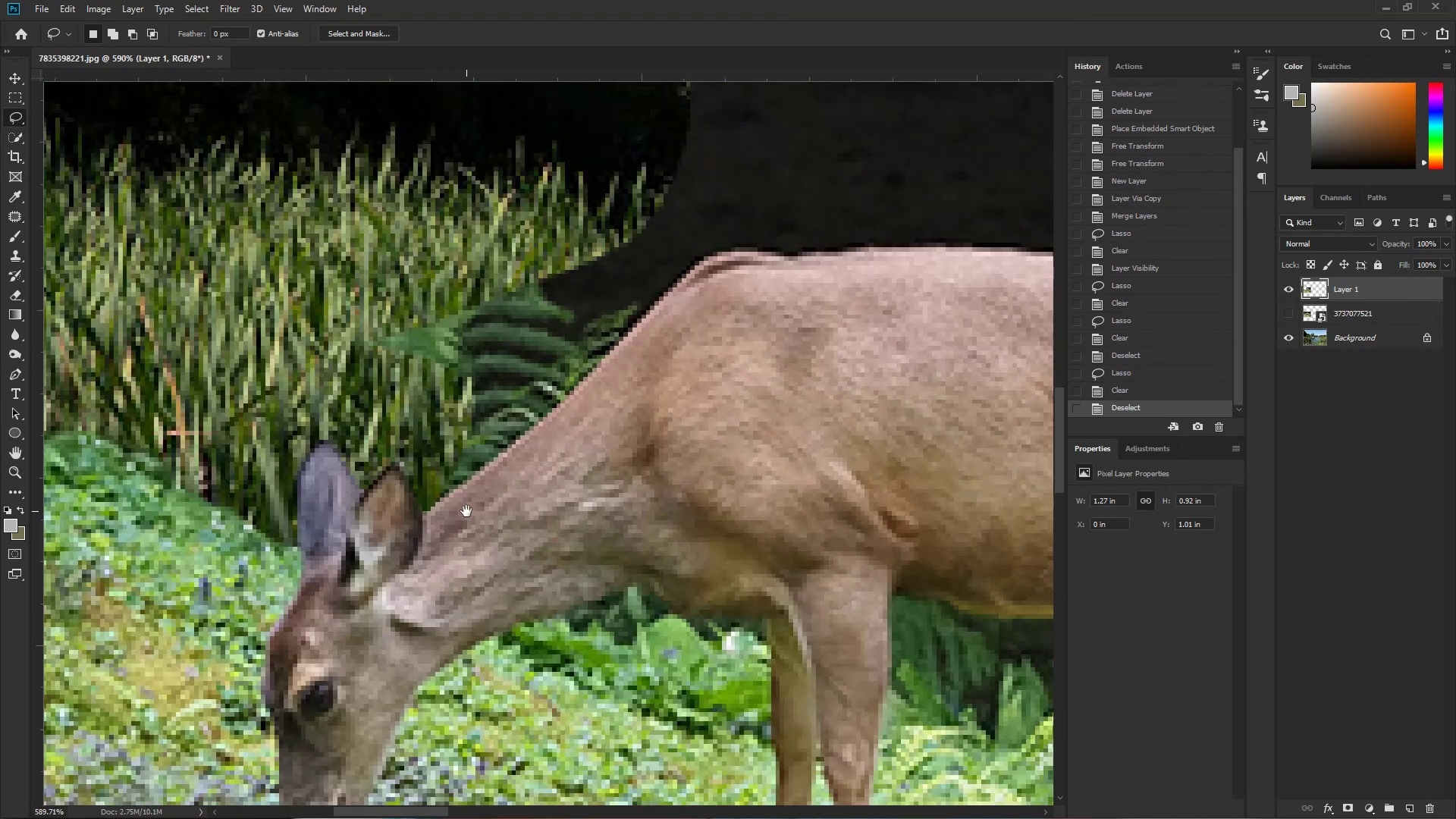 
key(Control+ControlLeft)
 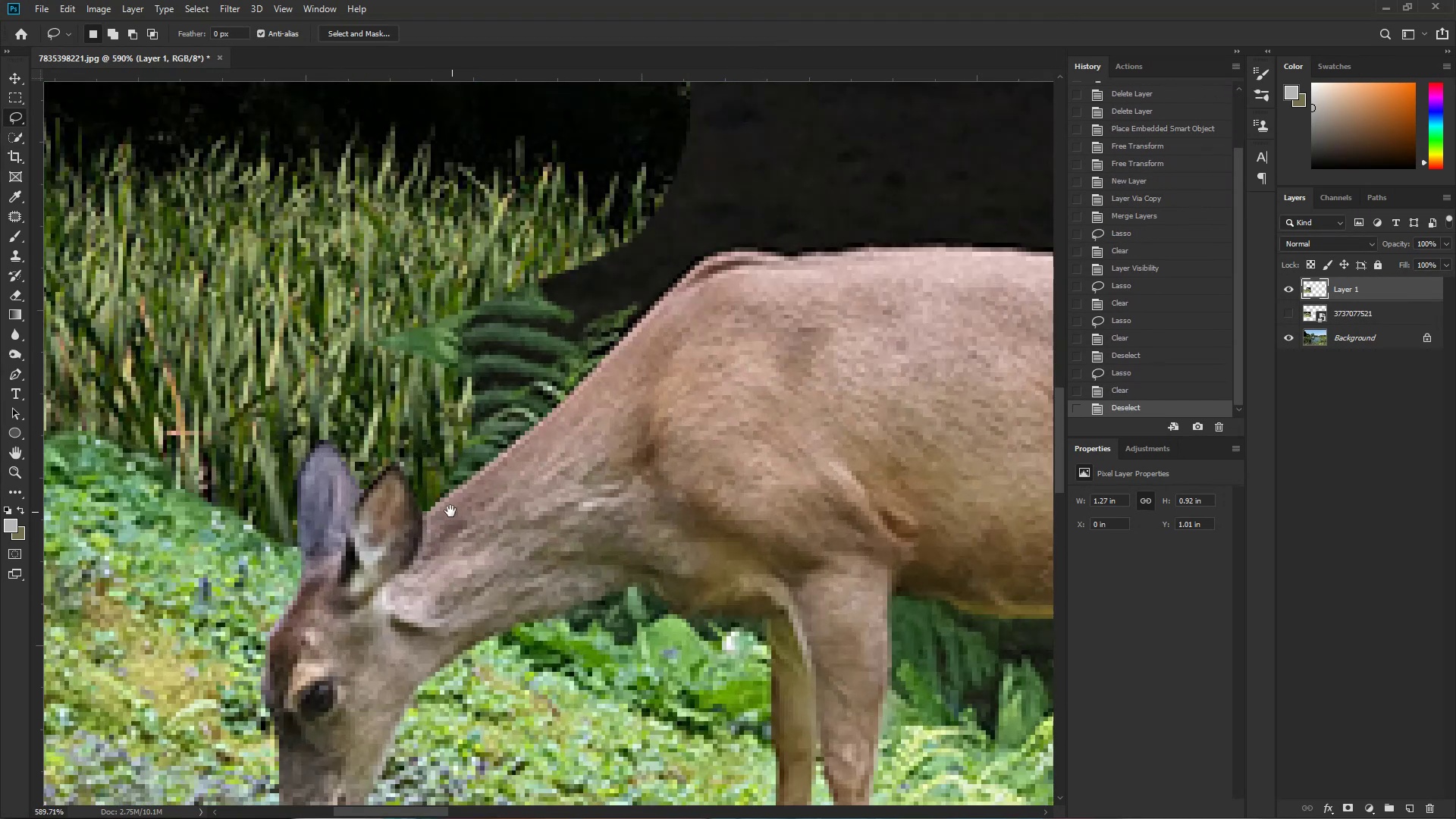 
left_click_drag(start_coordinate=[427, 503], to_coordinate=[475, 506])
 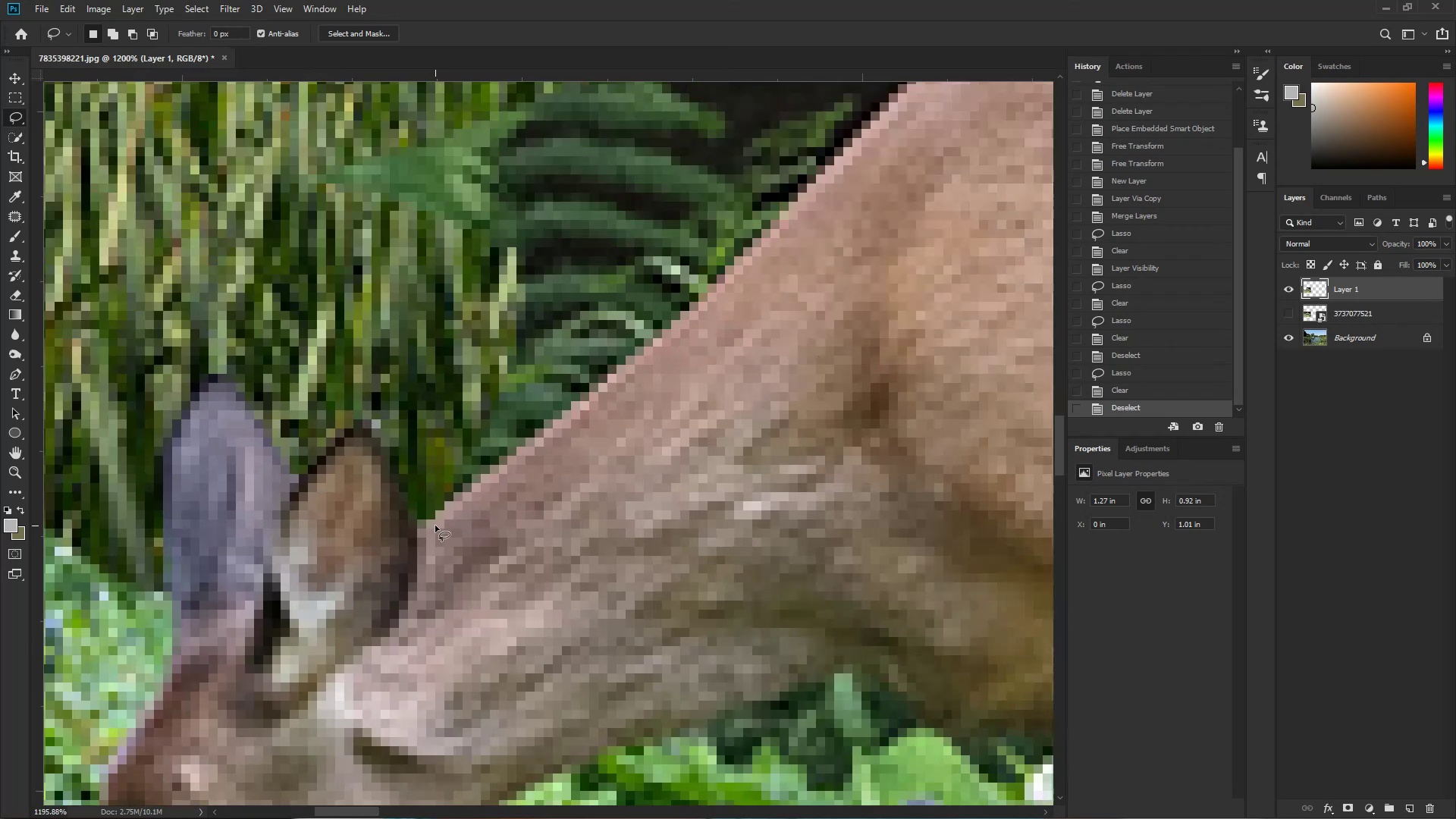 
left_click_drag(start_coordinate=[433, 515], to_coordinate=[303, 206])
 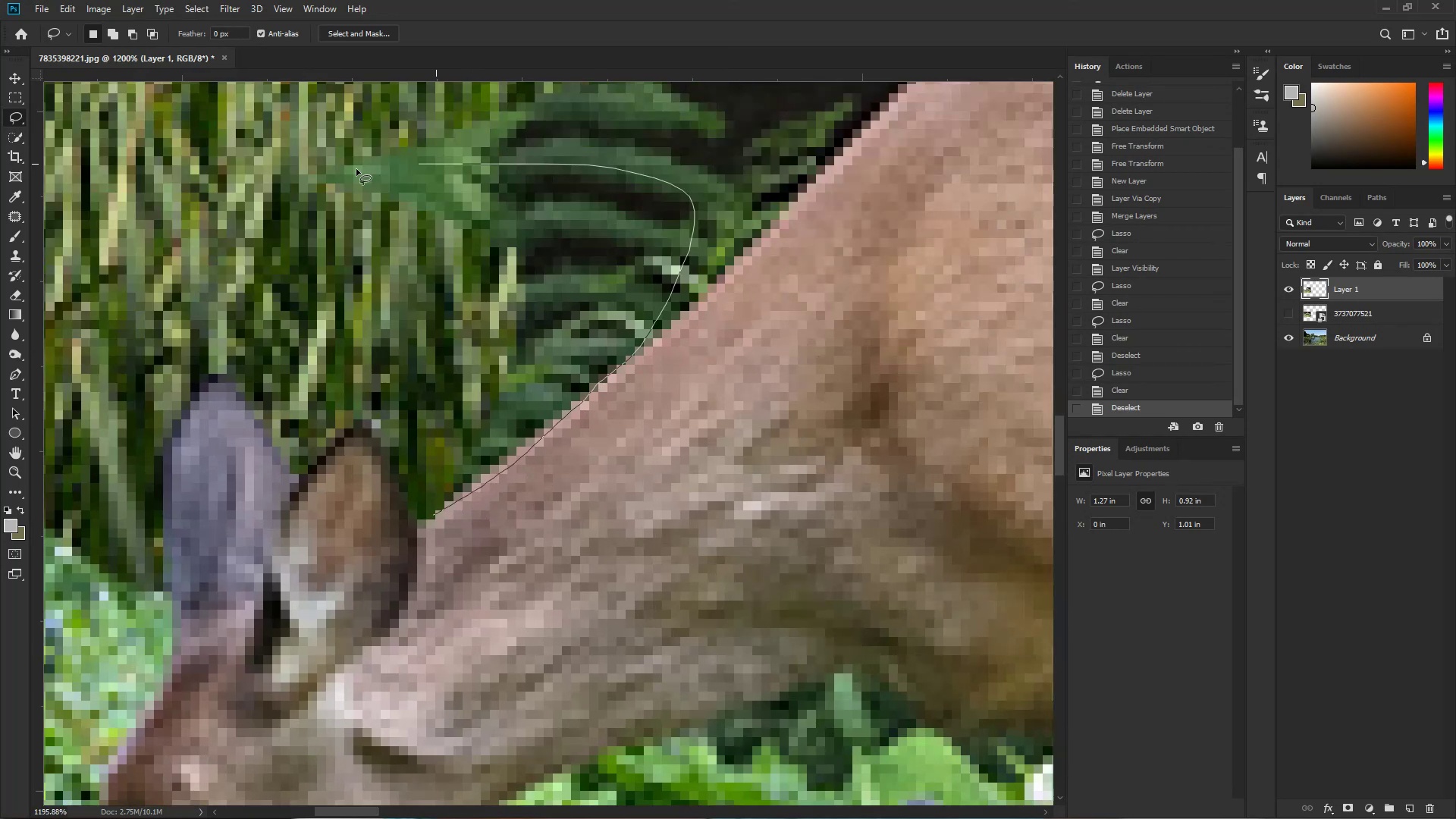 
hold_key(key=Space, duration=0.66)
 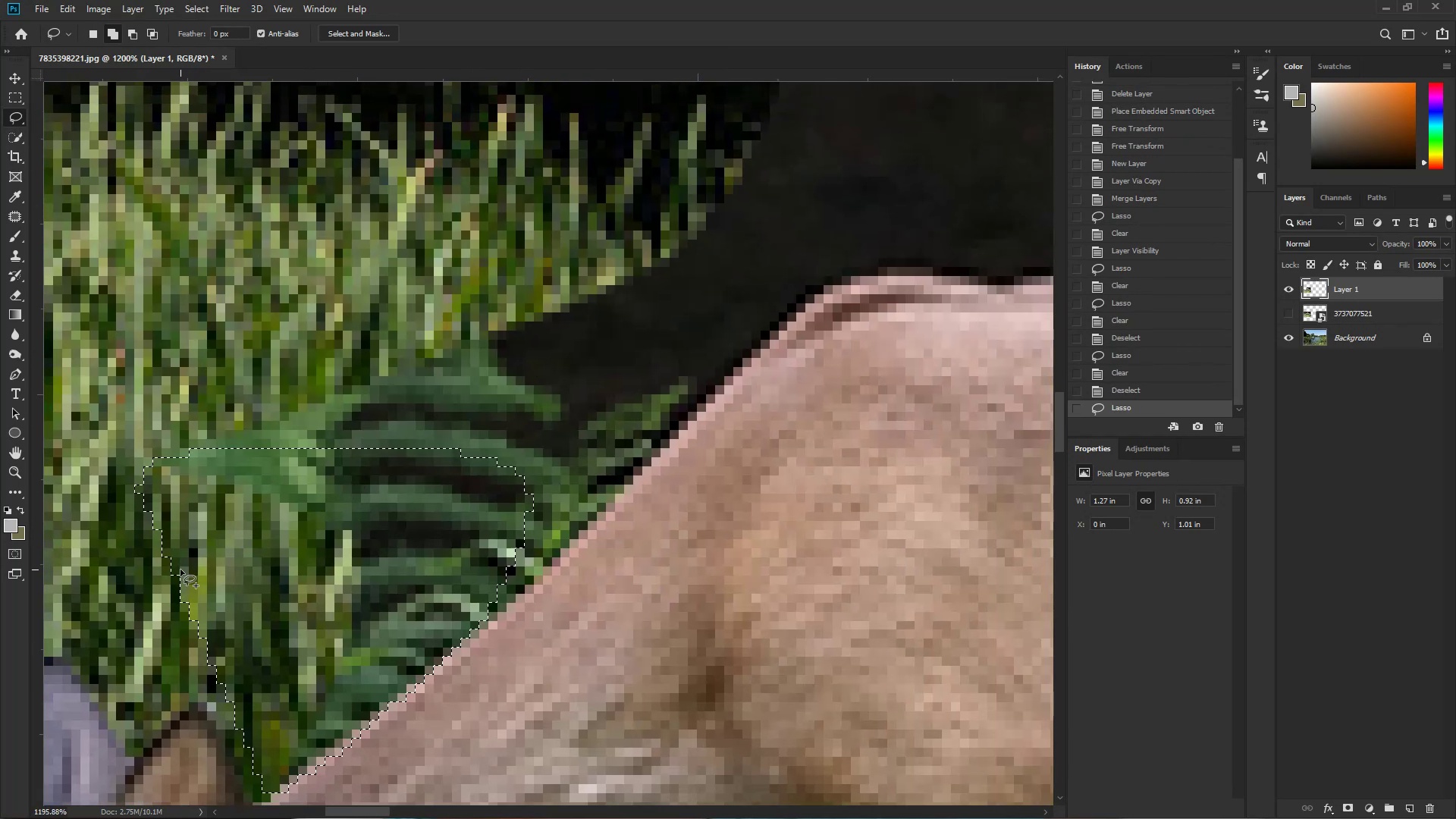 
left_click_drag(start_coordinate=[523, 206], to_coordinate=[359, 488])
 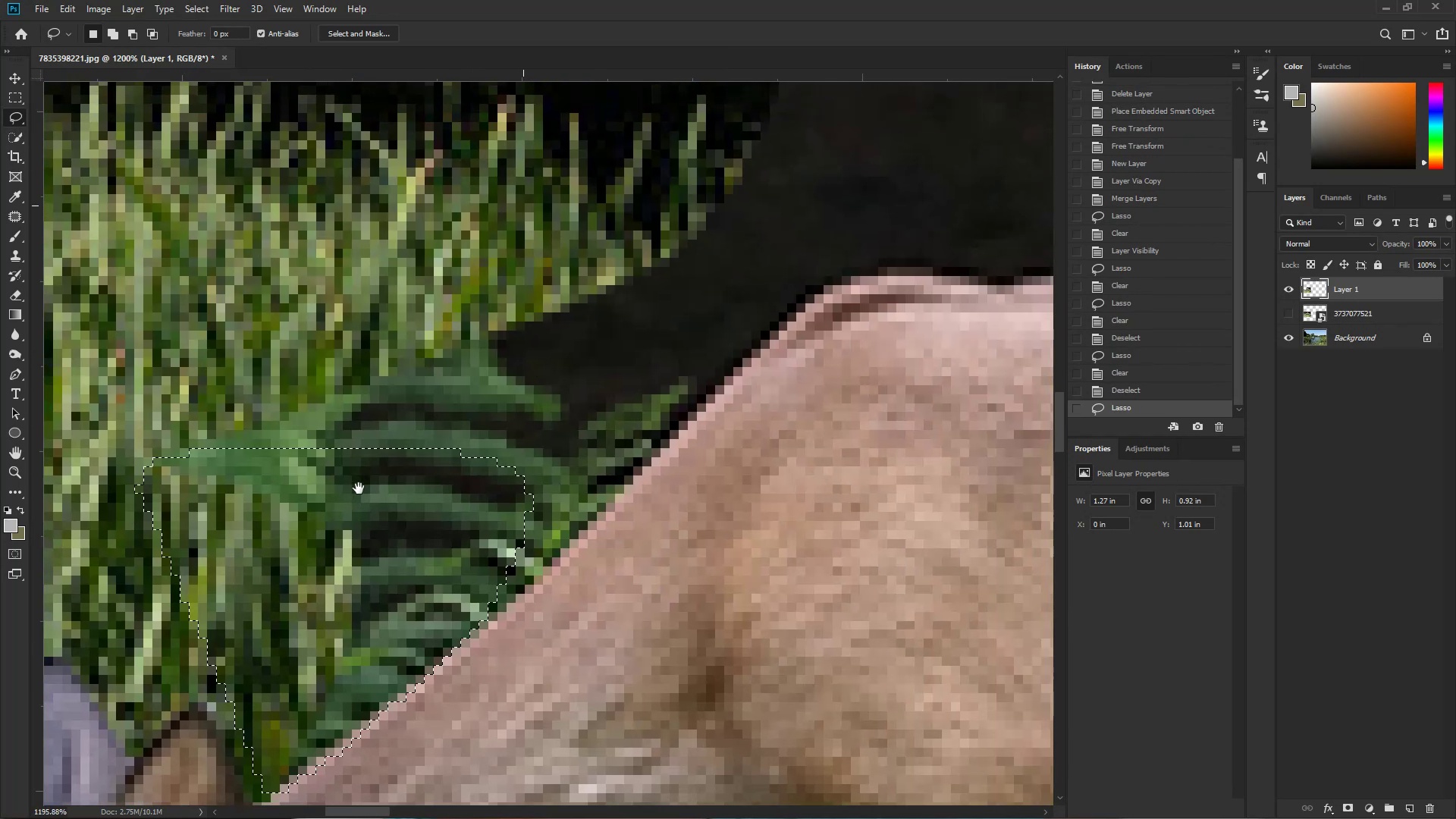 
hold_key(key=ShiftLeft, duration=1.53)
left_click_drag(start_coordinate=[177, 572], to_coordinate=[395, 675])
 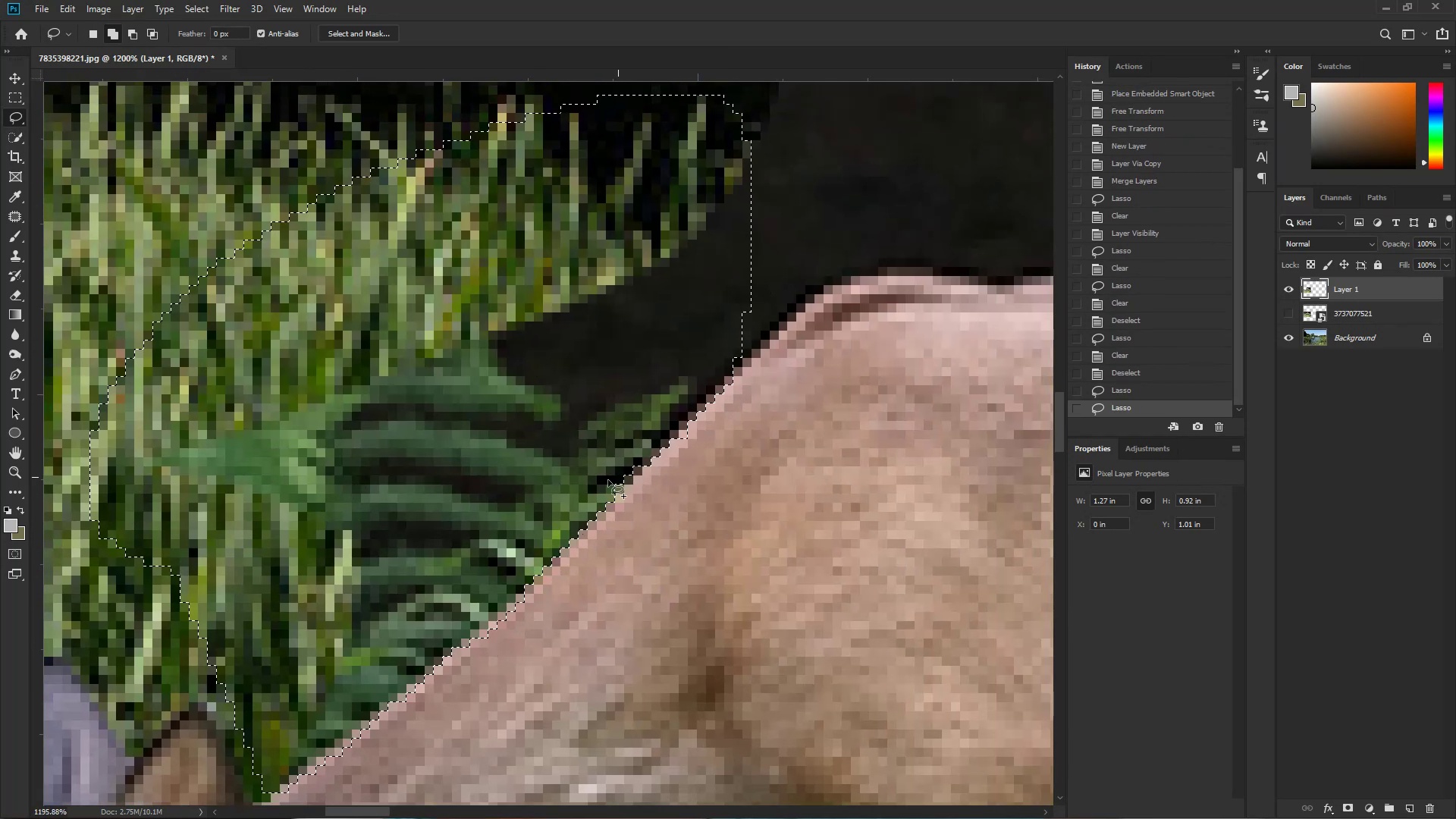 
hold_key(key=ShiftLeft, duration=1.51)
 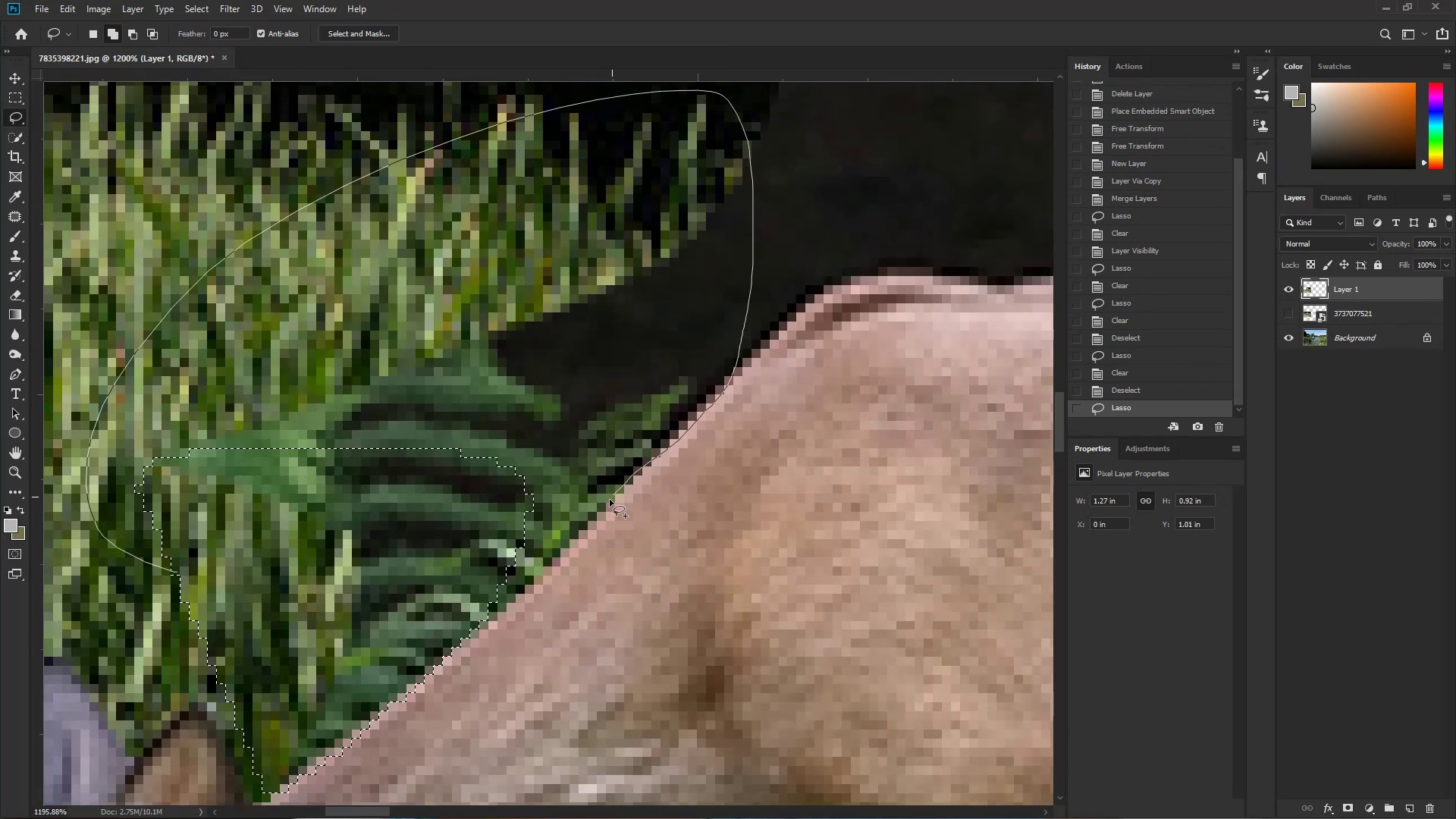 
hold_key(key=ShiftLeft, duration=1.51)
 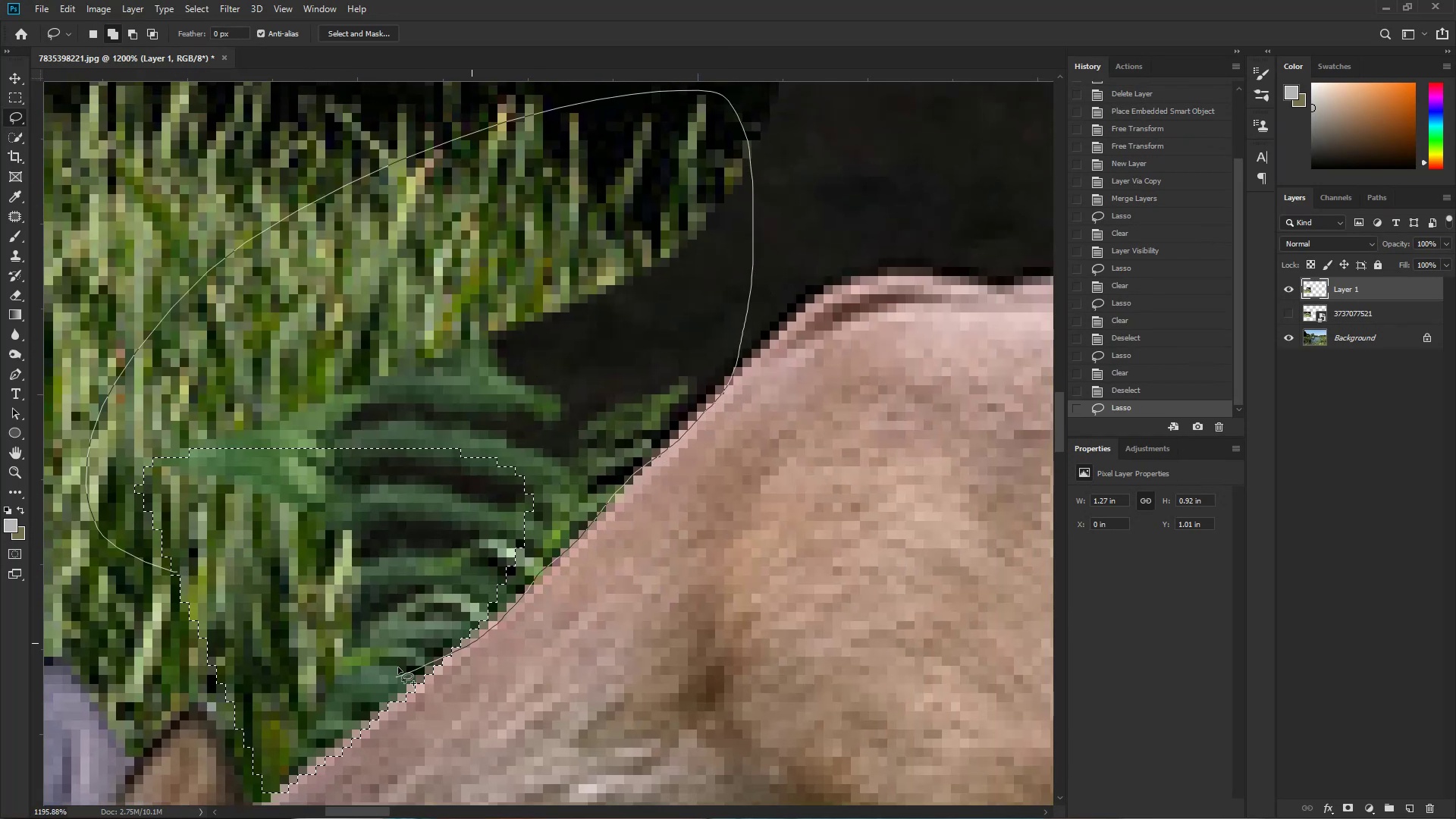 
hold_key(key=ShiftLeft, duration=1.5)
left_click_drag(start_coordinate=[593, 511], to_coordinate=[542, 374])
 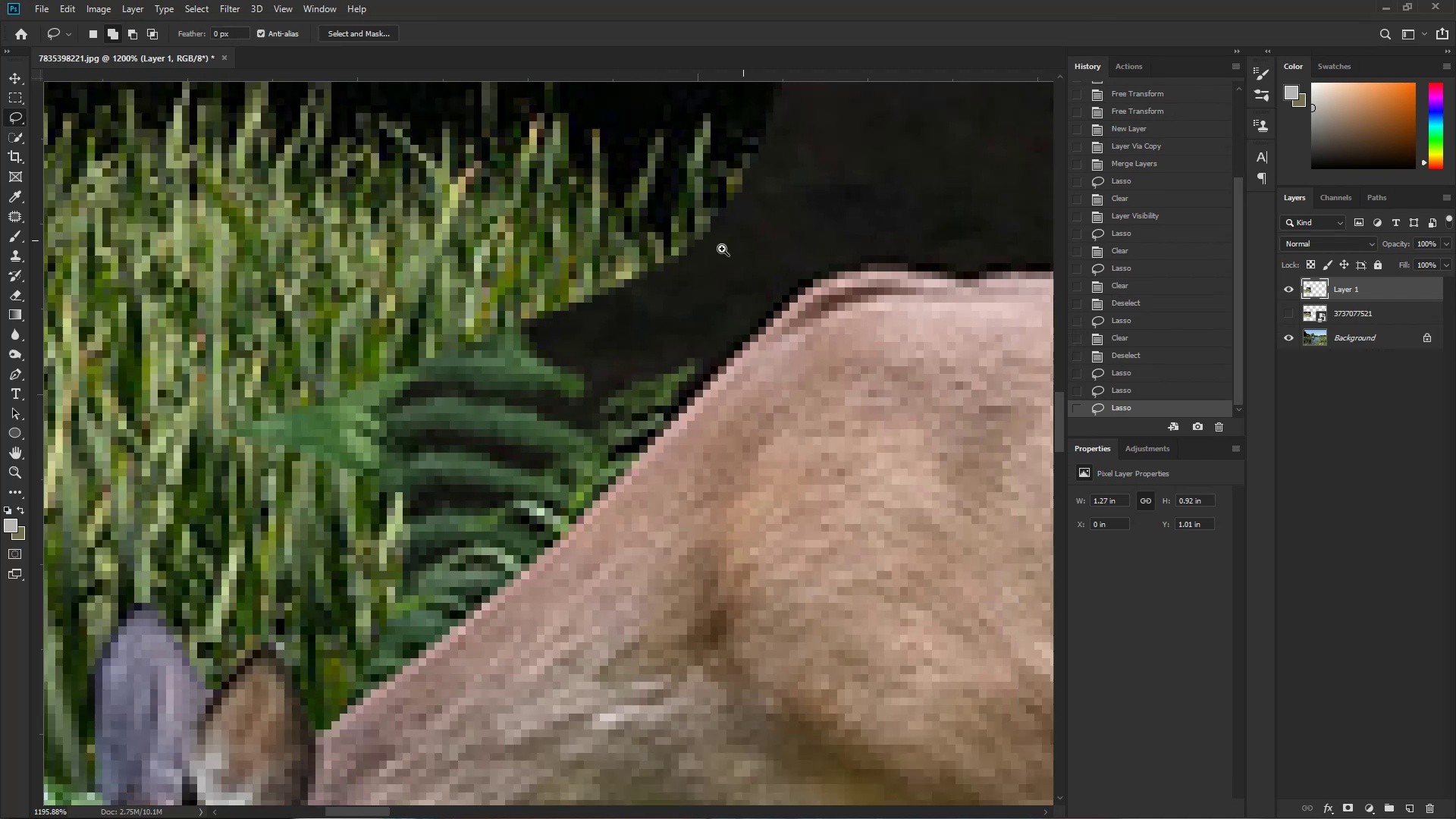 
hold_key(key=ShiftLeft, duration=0.95)
 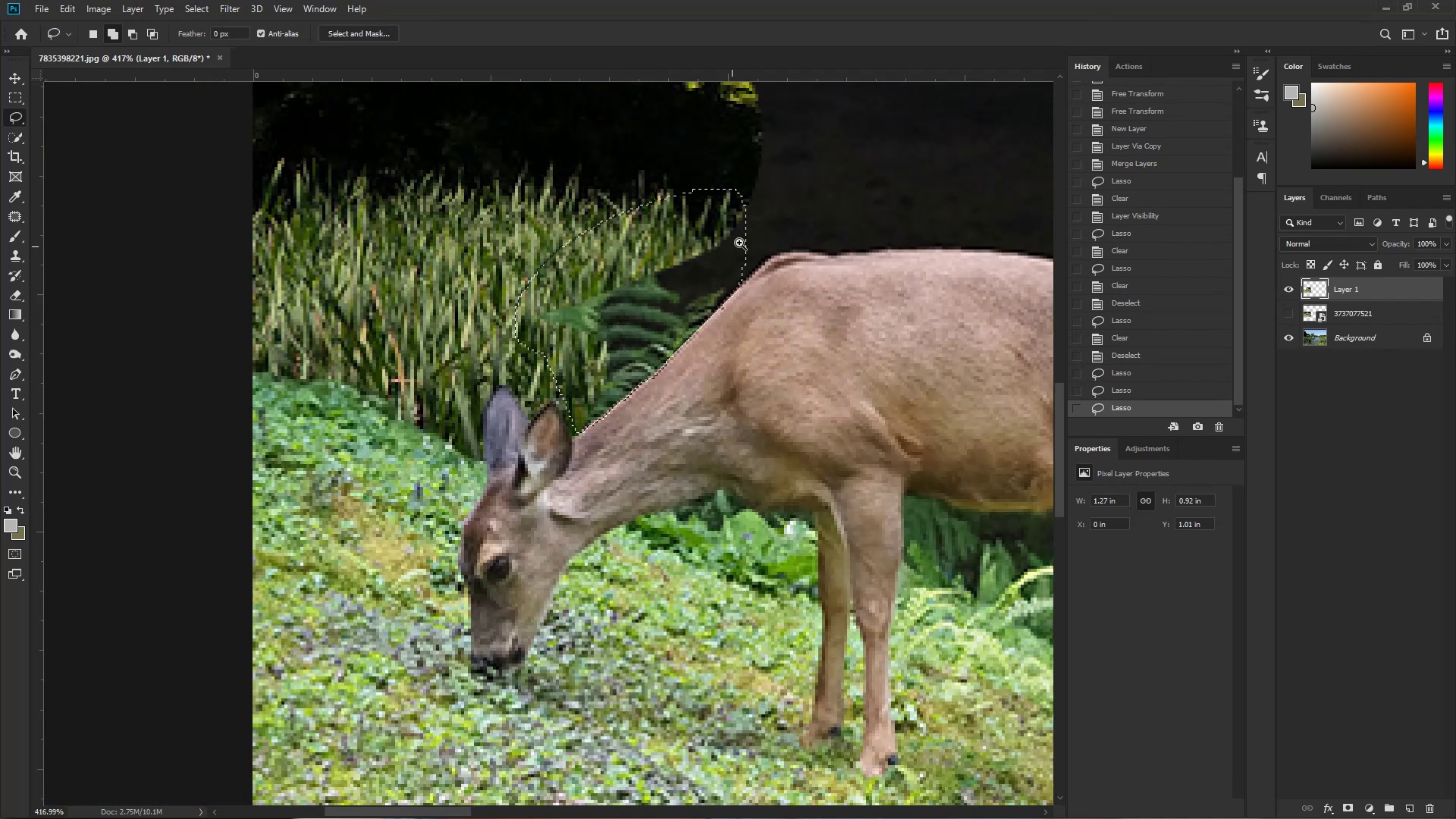 
hold_key(key=Space, duration=1.32)
 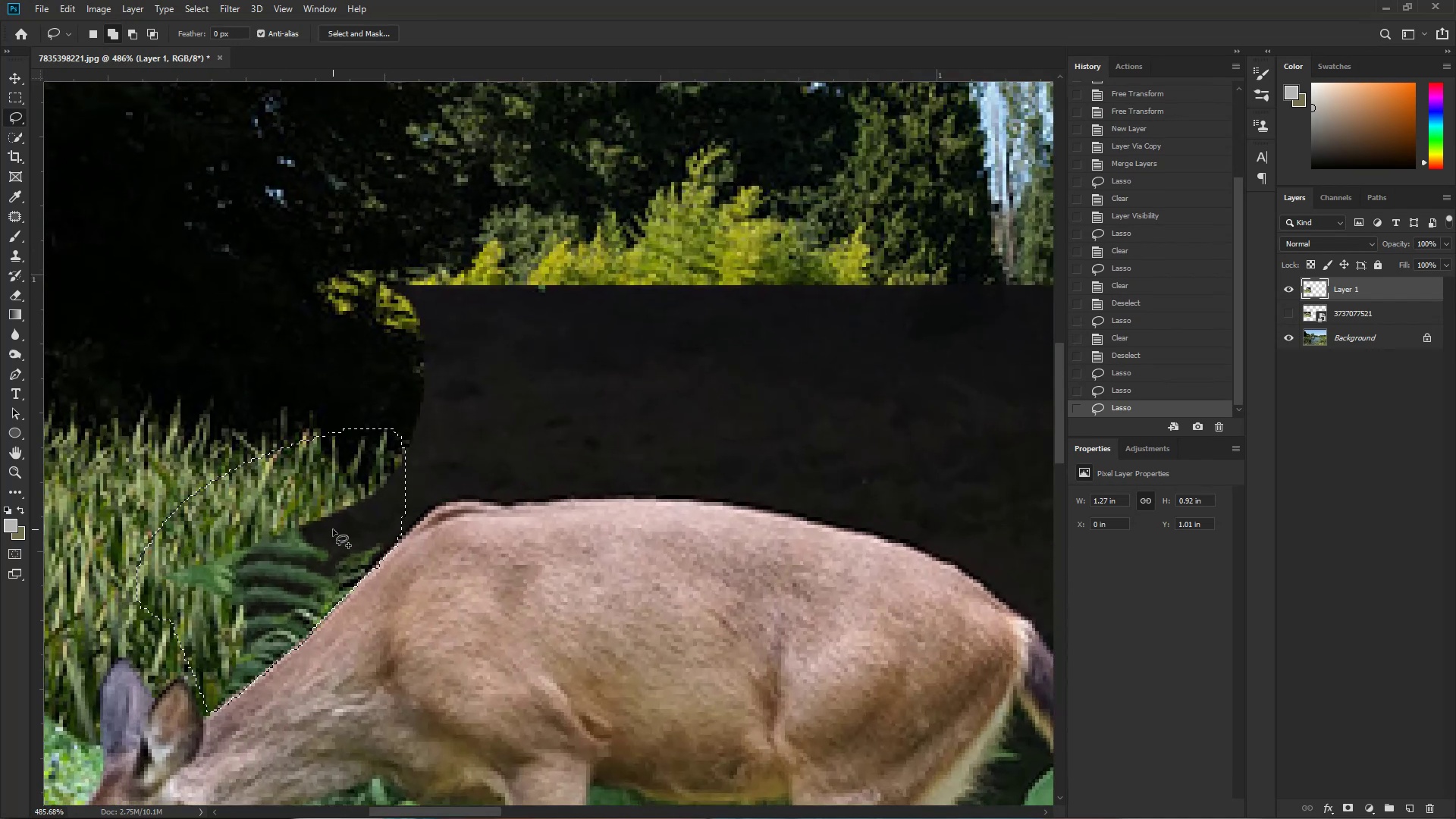 
key(Control+ControlLeft)
 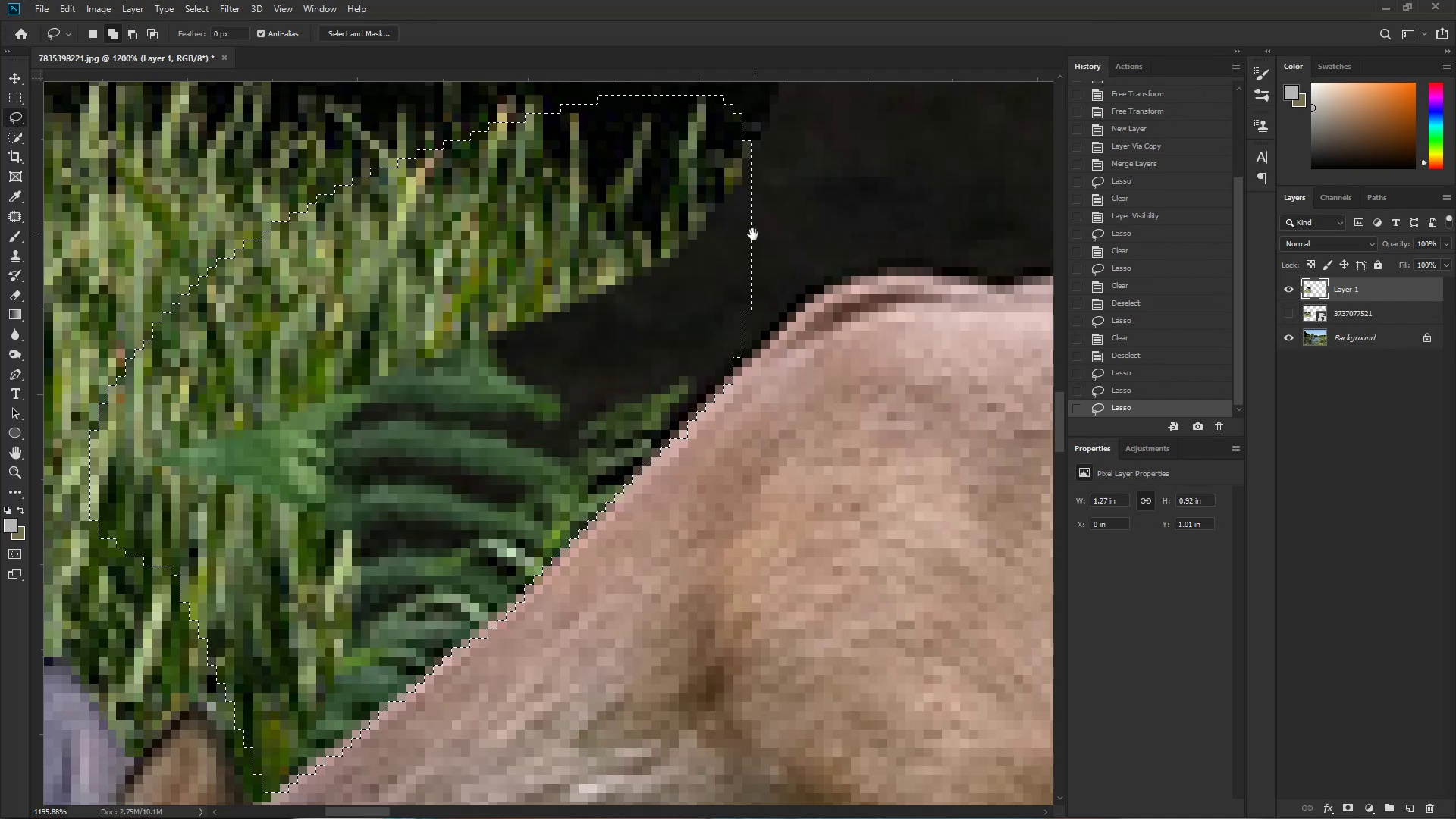 
left_click_drag(start_coordinate=[743, 240], to_coordinate=[672, 265])
 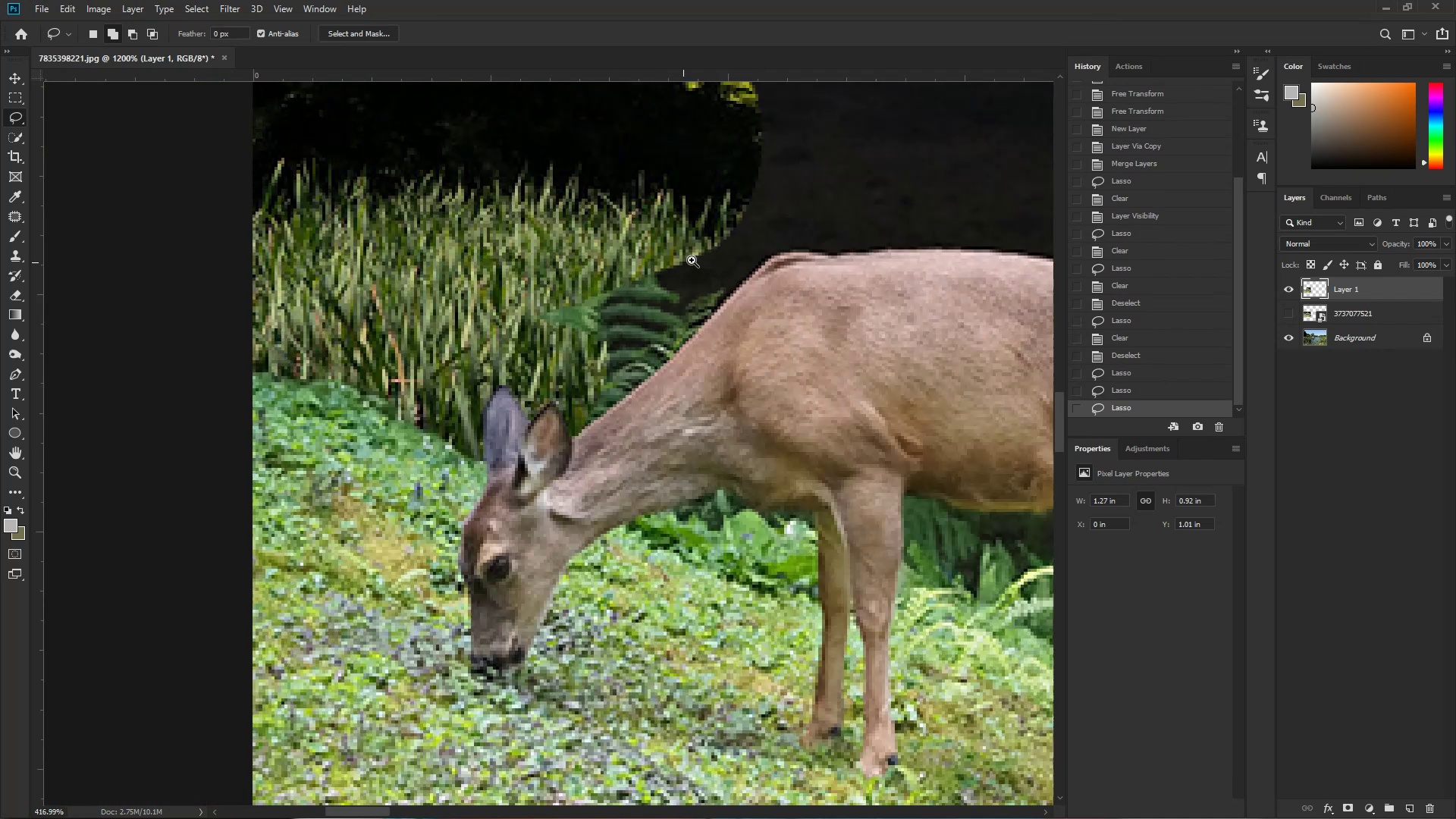 
left_click_drag(start_coordinate=[744, 250], to_coordinate=[435, 461])
 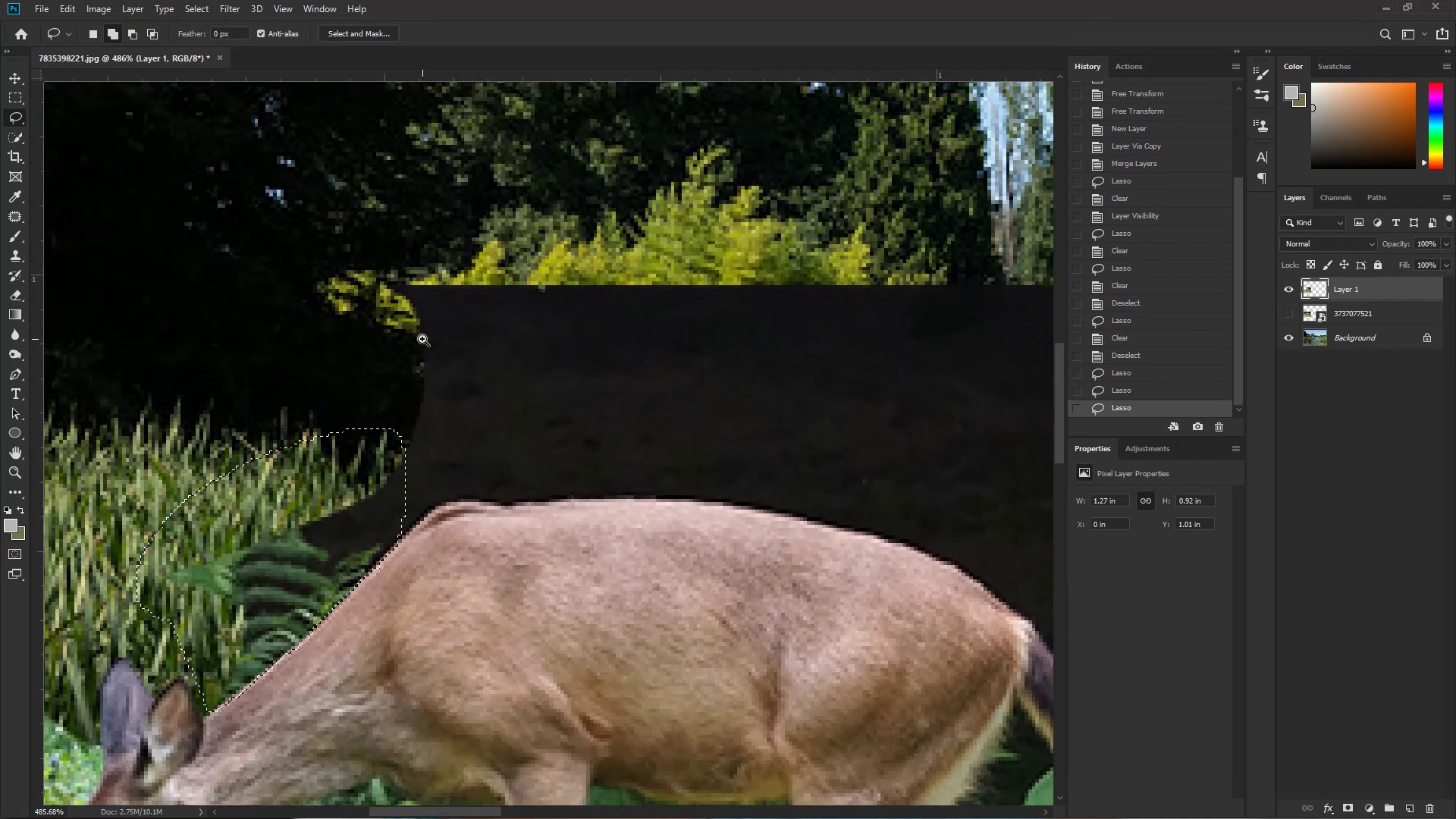 
hold_key(key=ControlLeft, duration=0.43)
left_click_drag(start_coordinate=[432, 447], to_coordinate=[475, 432])
 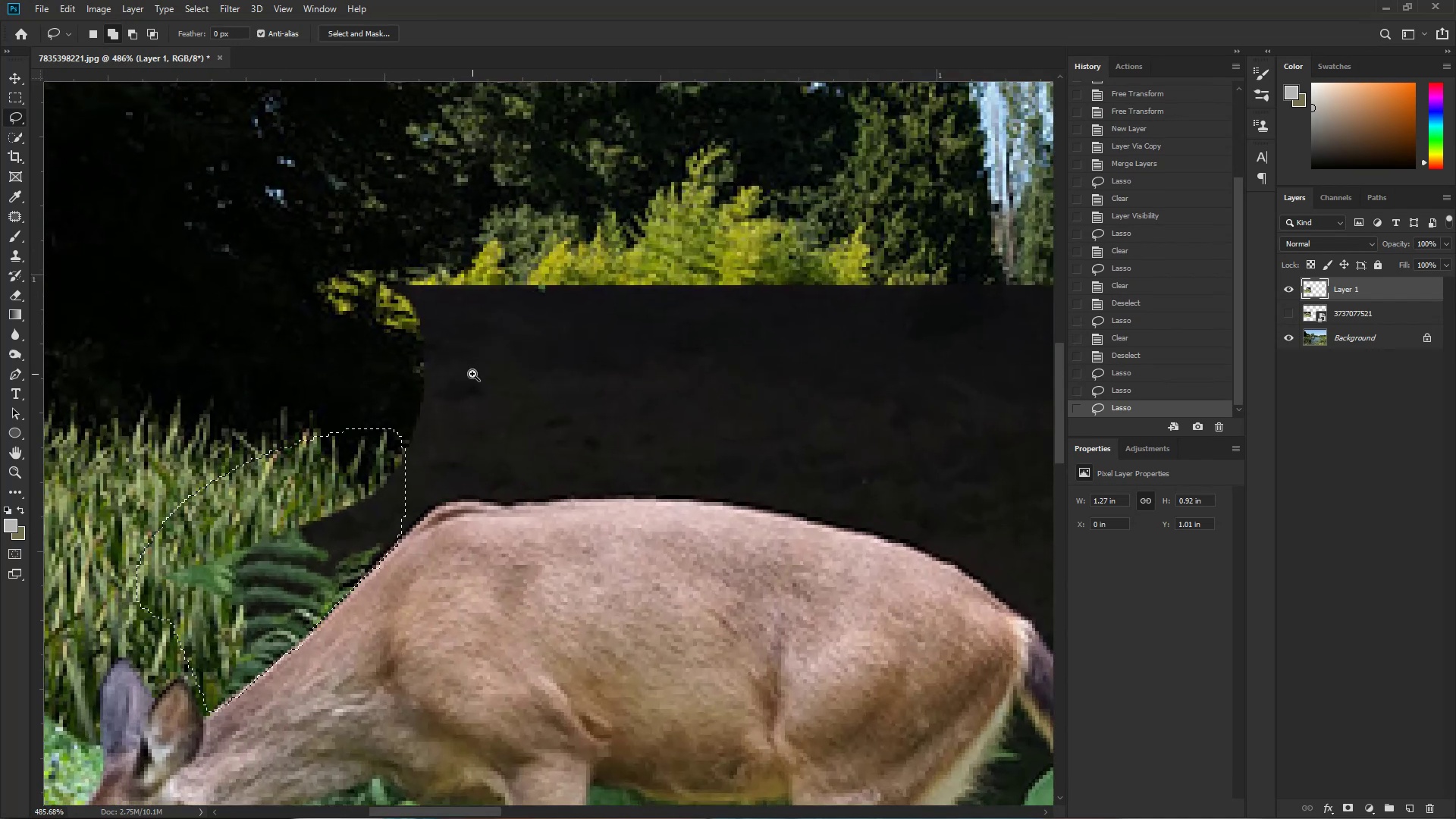 
hold_key(key=ShiftLeft, duration=1.54)
left_click_drag(start_coordinate=[332, 521], to_coordinate=[306, 492])
 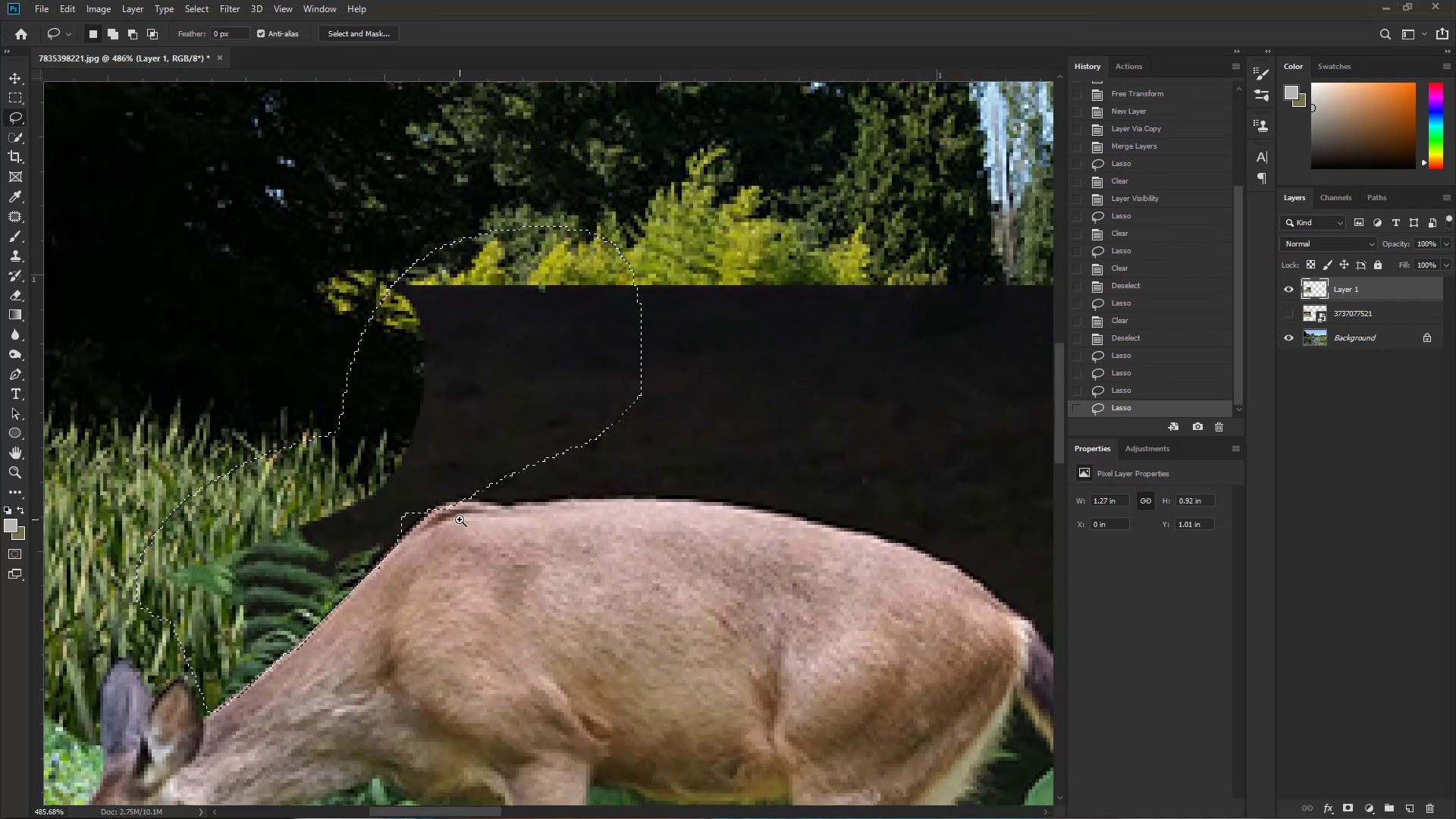 
key(Shift+ShiftLeft)
 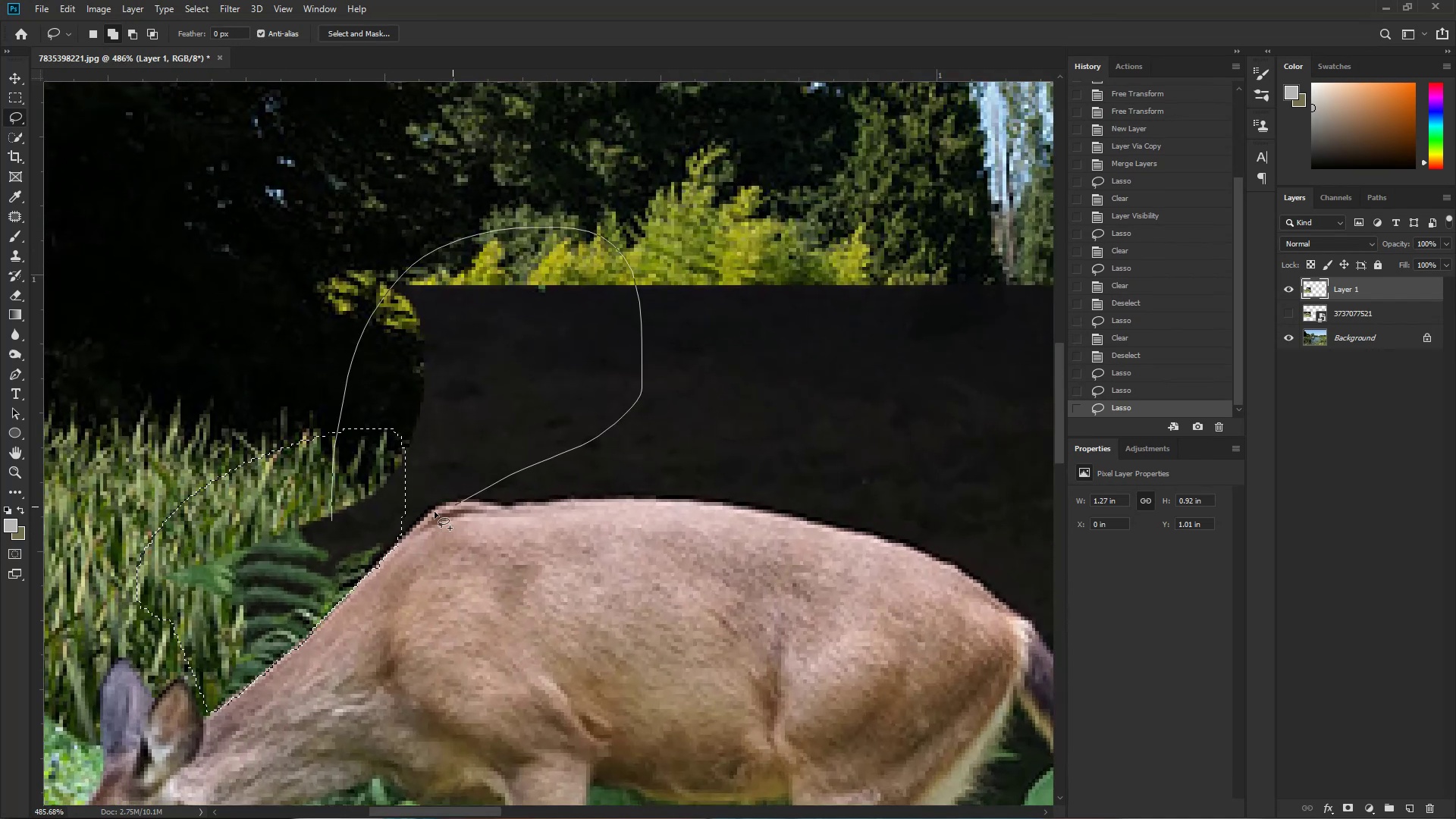 
key(Shift+ShiftLeft)
 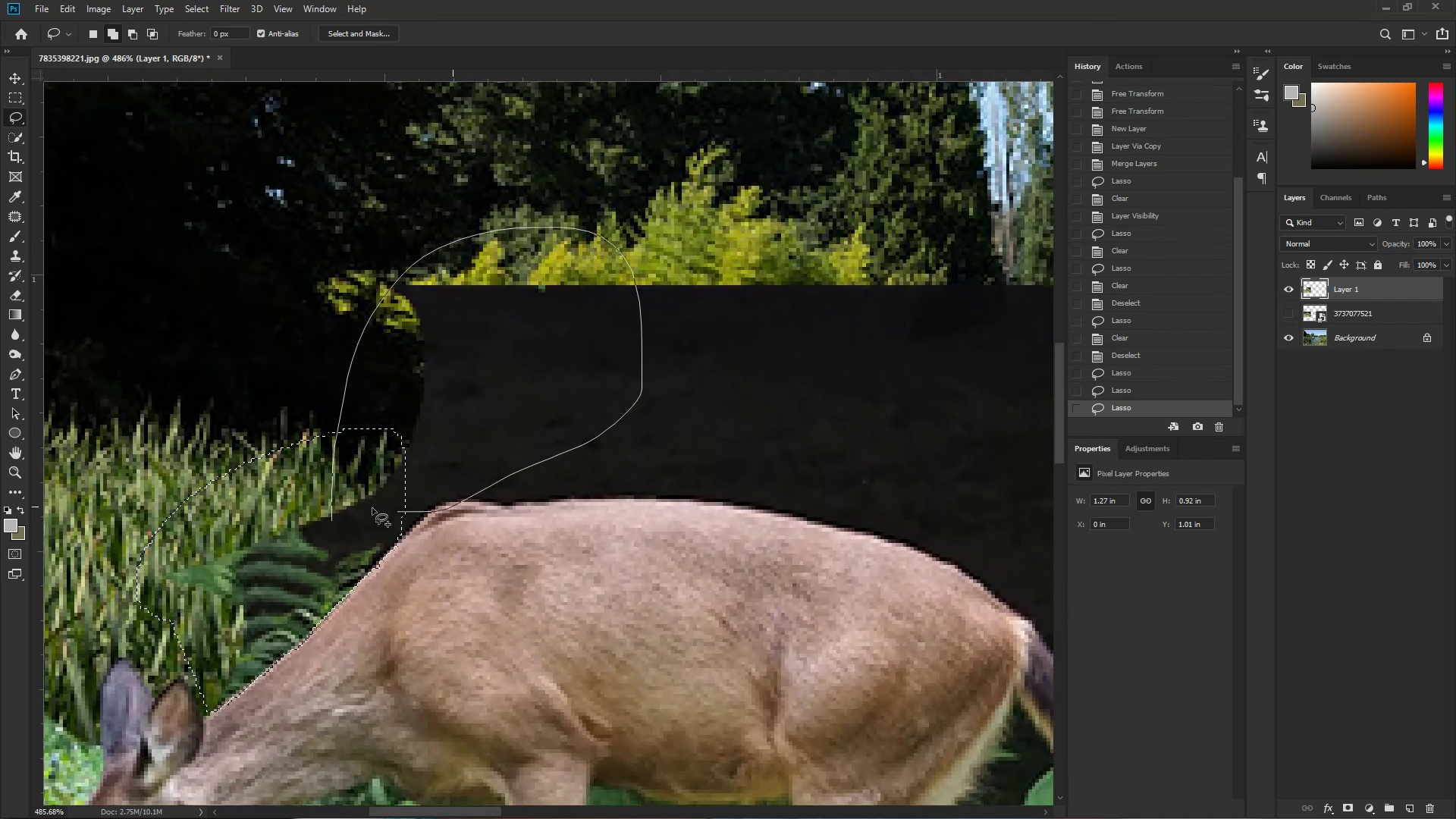 
key(Shift+ShiftLeft)
 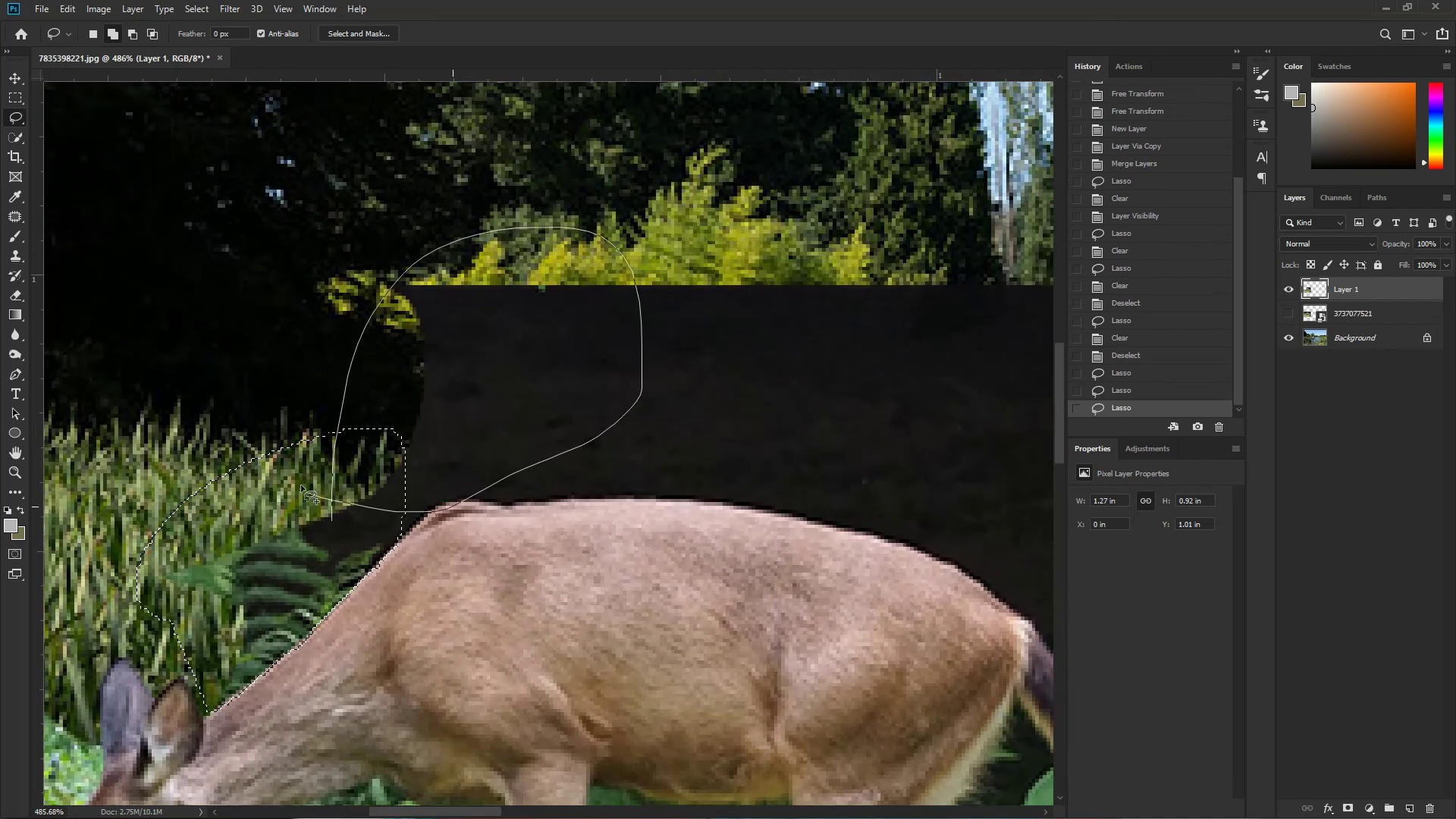 
key(Shift+ShiftLeft)
 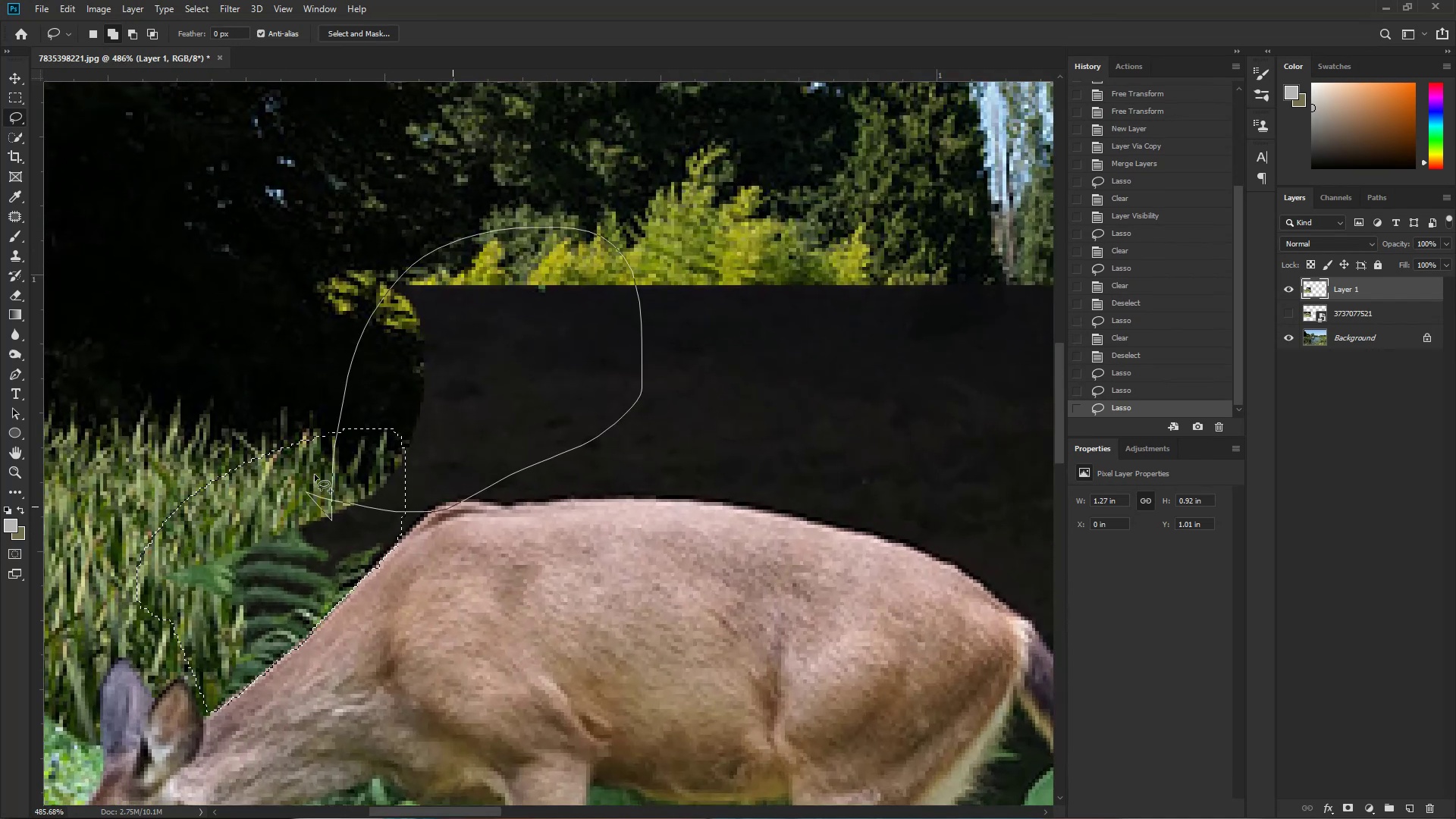 
key(Shift+ShiftLeft)
 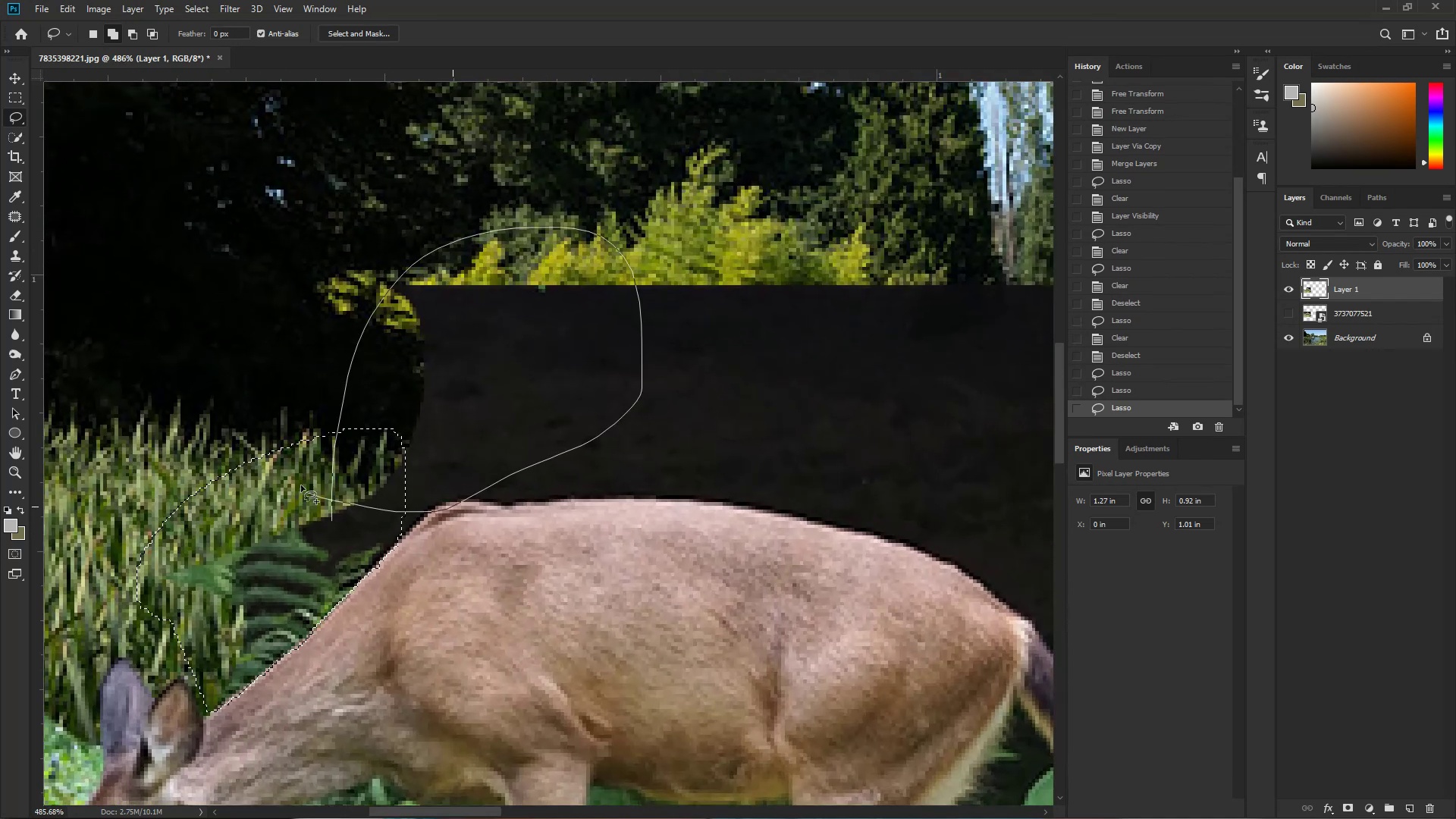 
key(Shift+ShiftLeft)
 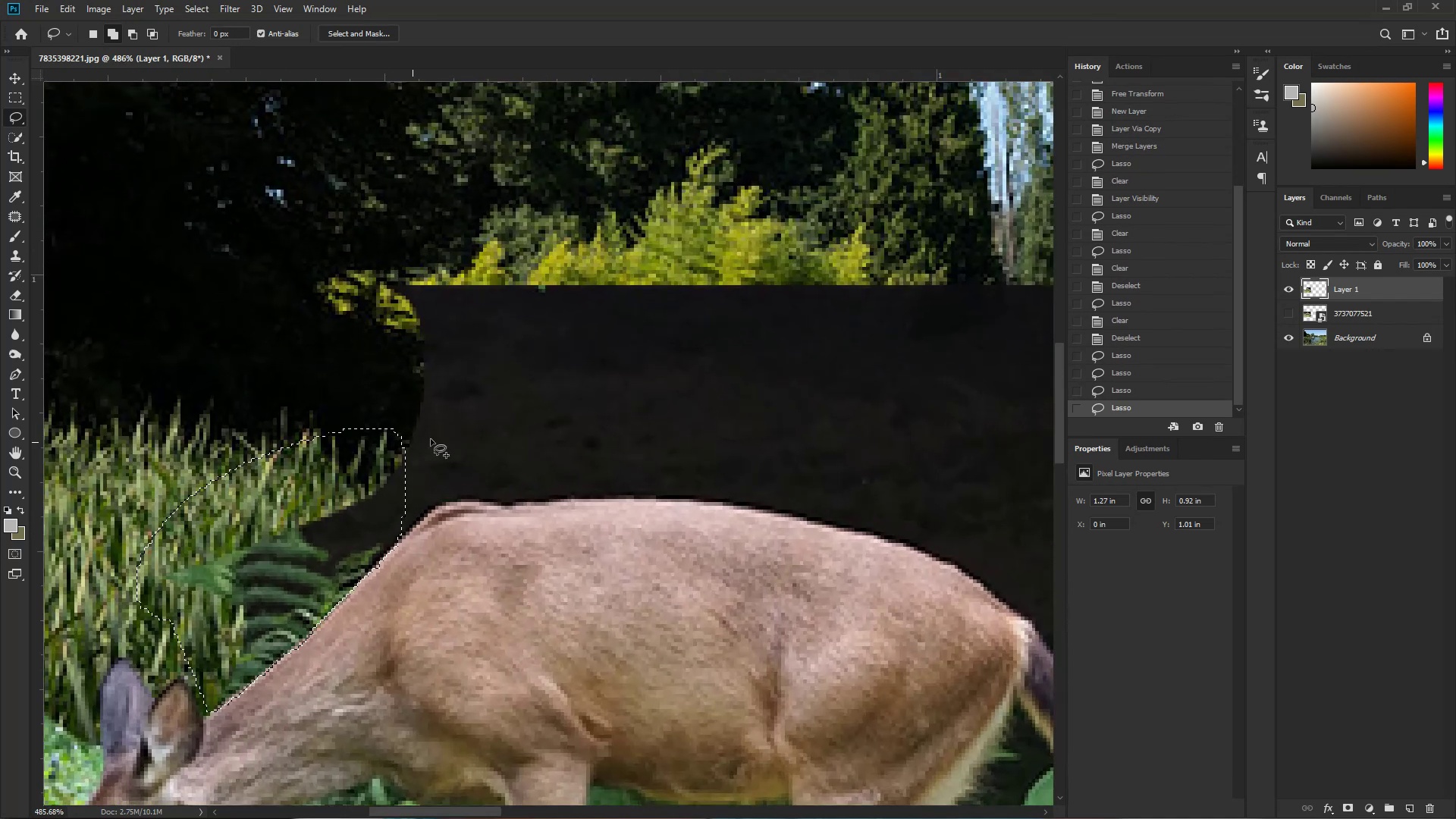 
hold_key(key=Space, duration=0.5)
 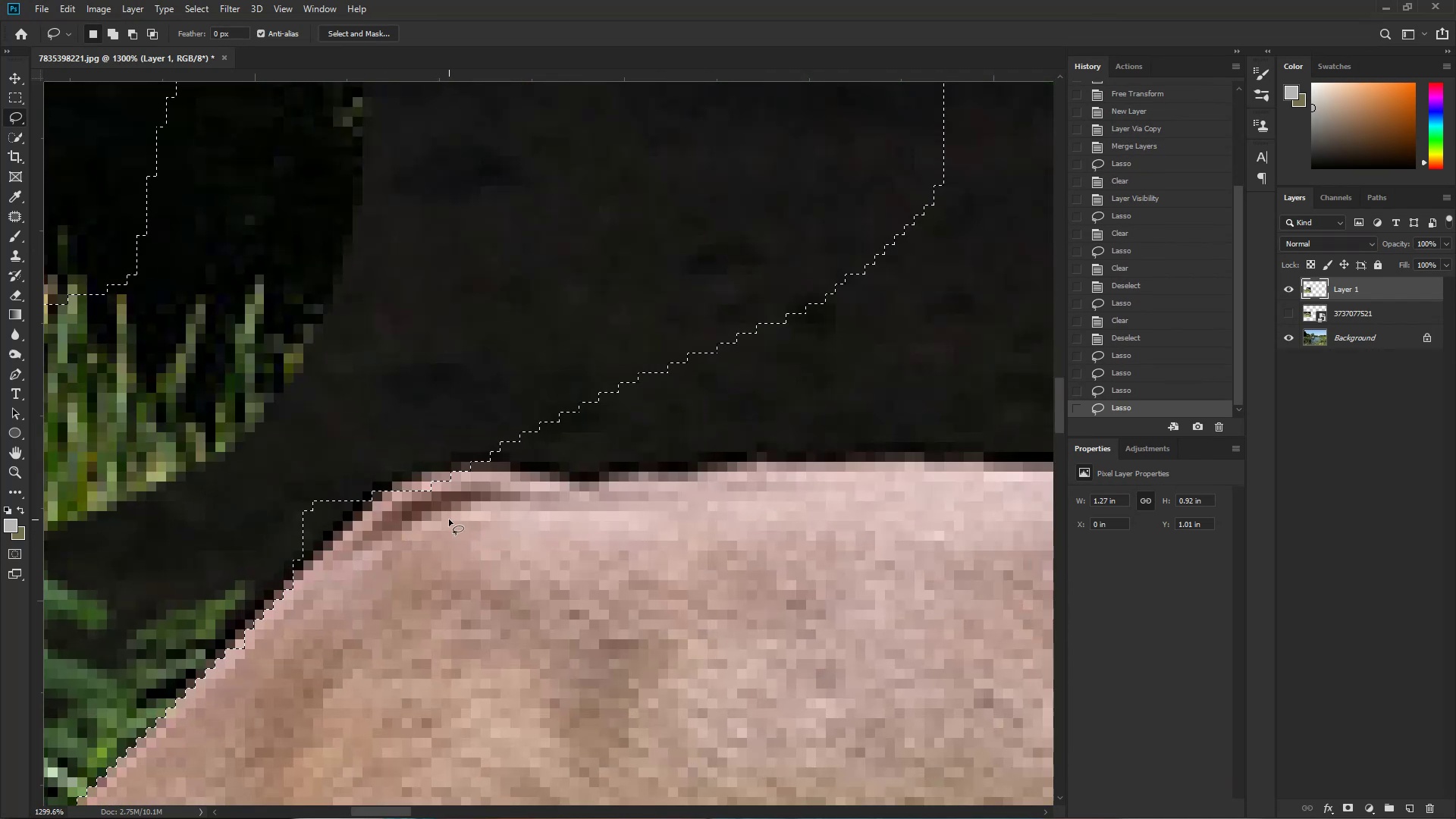 
hold_key(key=ControlLeft, duration=0.4)
left_click_drag(start_coordinate=[461, 521], to_coordinate=[525, 520])
 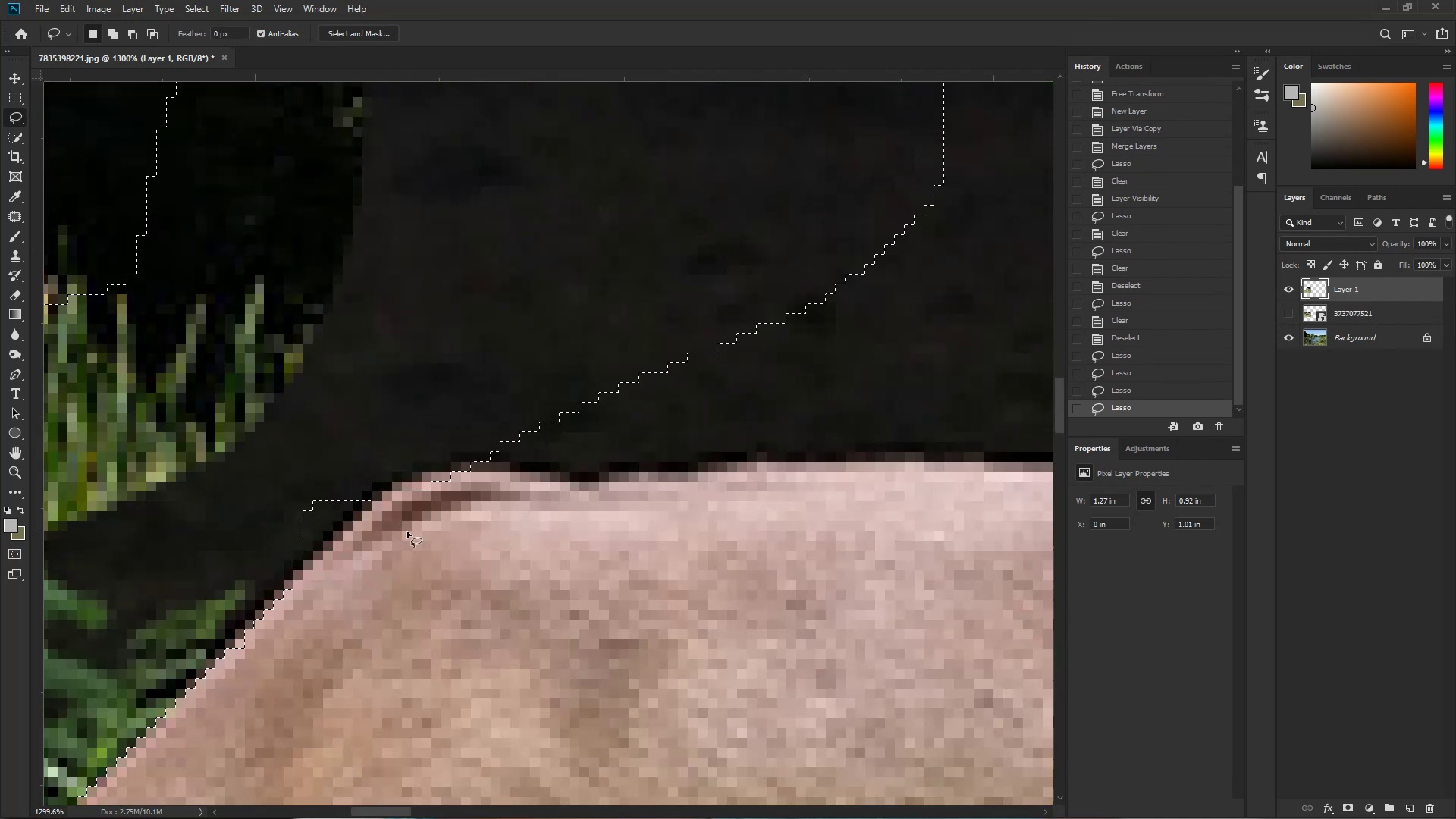 
key(Space)
 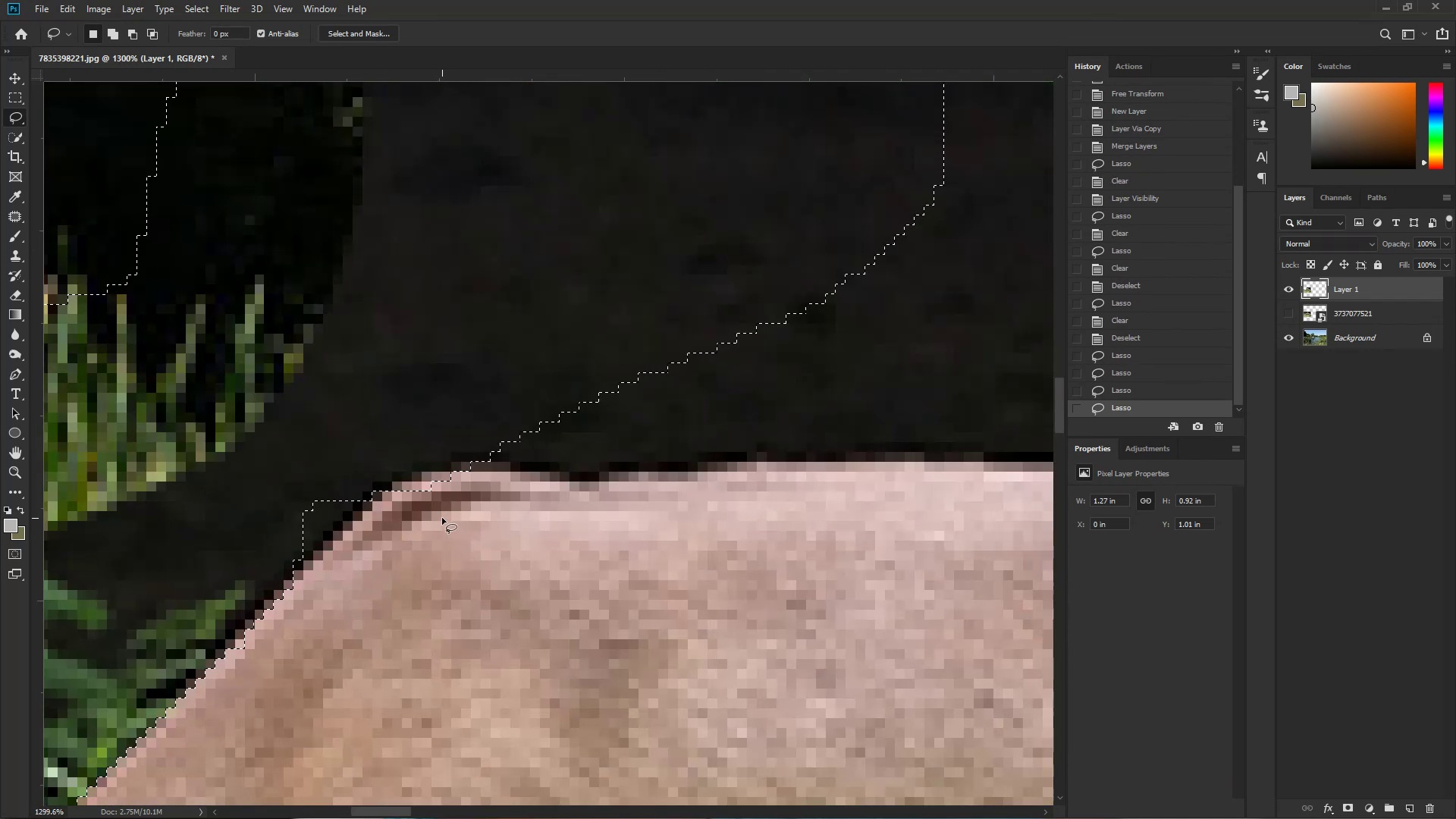 
key(Control+ControlLeft)
 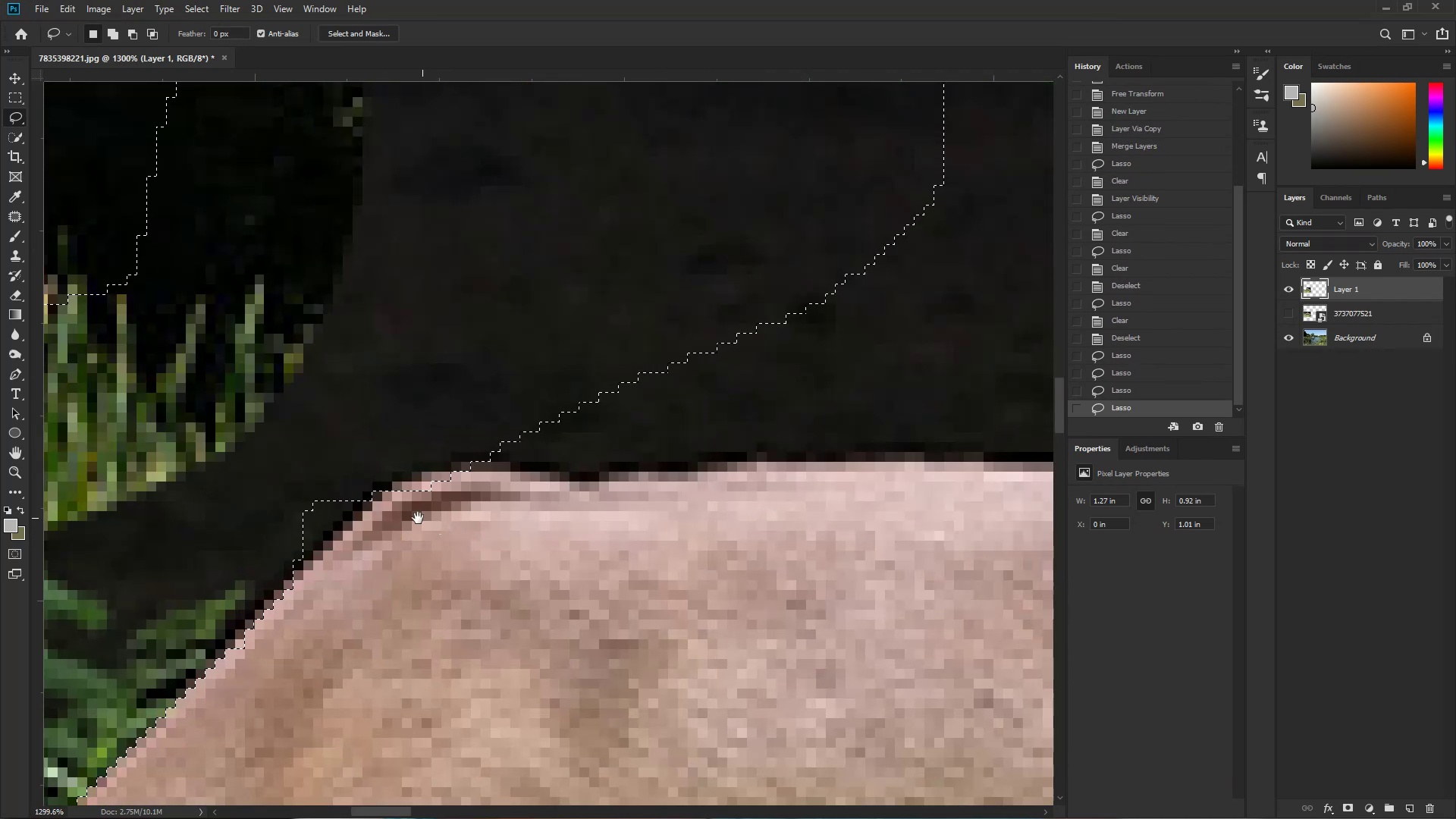 
left_click_drag(start_coordinate=[378, 514], to_coordinate=[392, 517])
 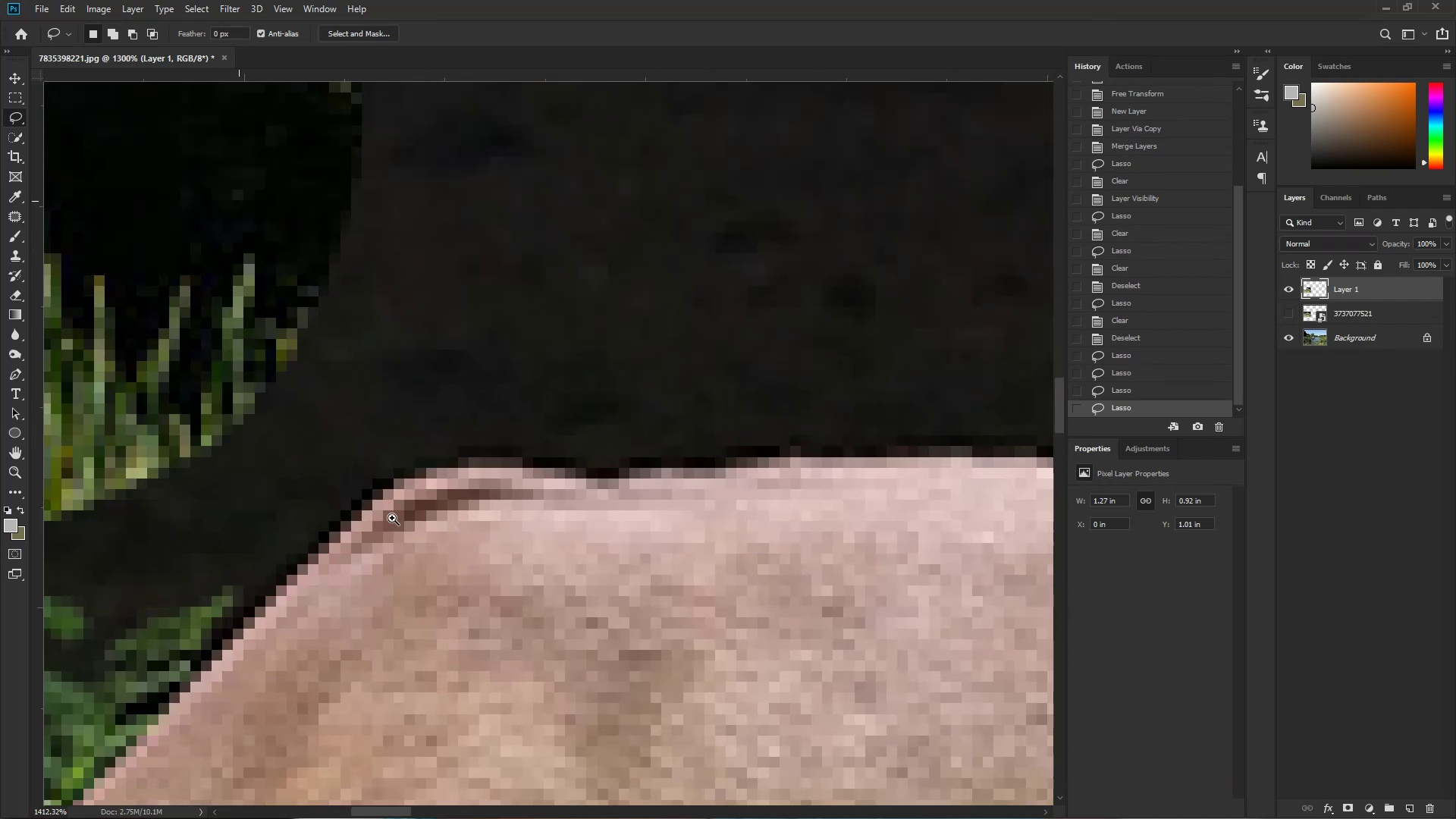 
hold_key(key=AltLeft, duration=1.54)
left_click_drag(start_coordinate=[359, 509], to_coordinate=[532, 600])
 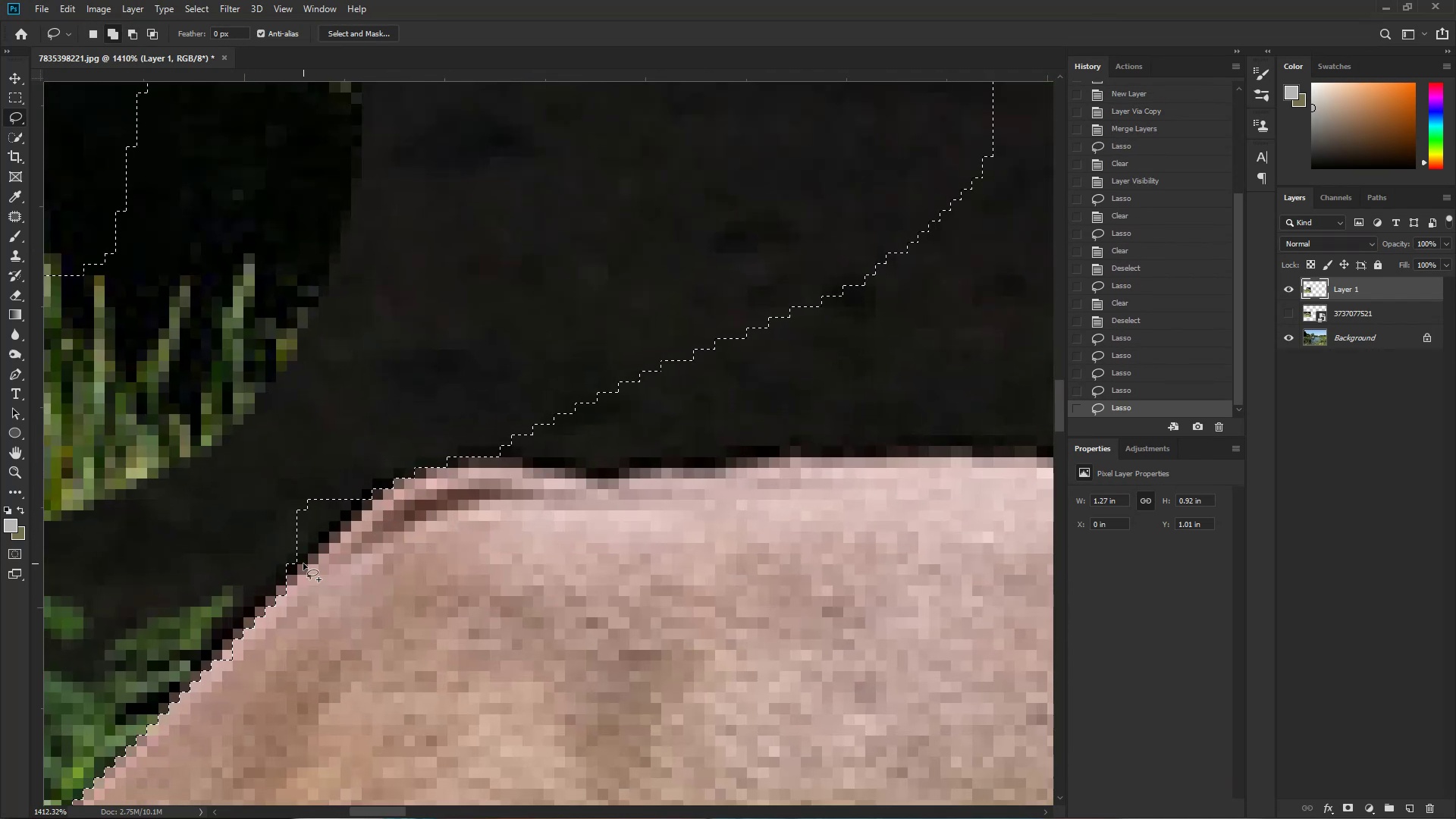 
hold_key(key=AltLeft, duration=0.47)
 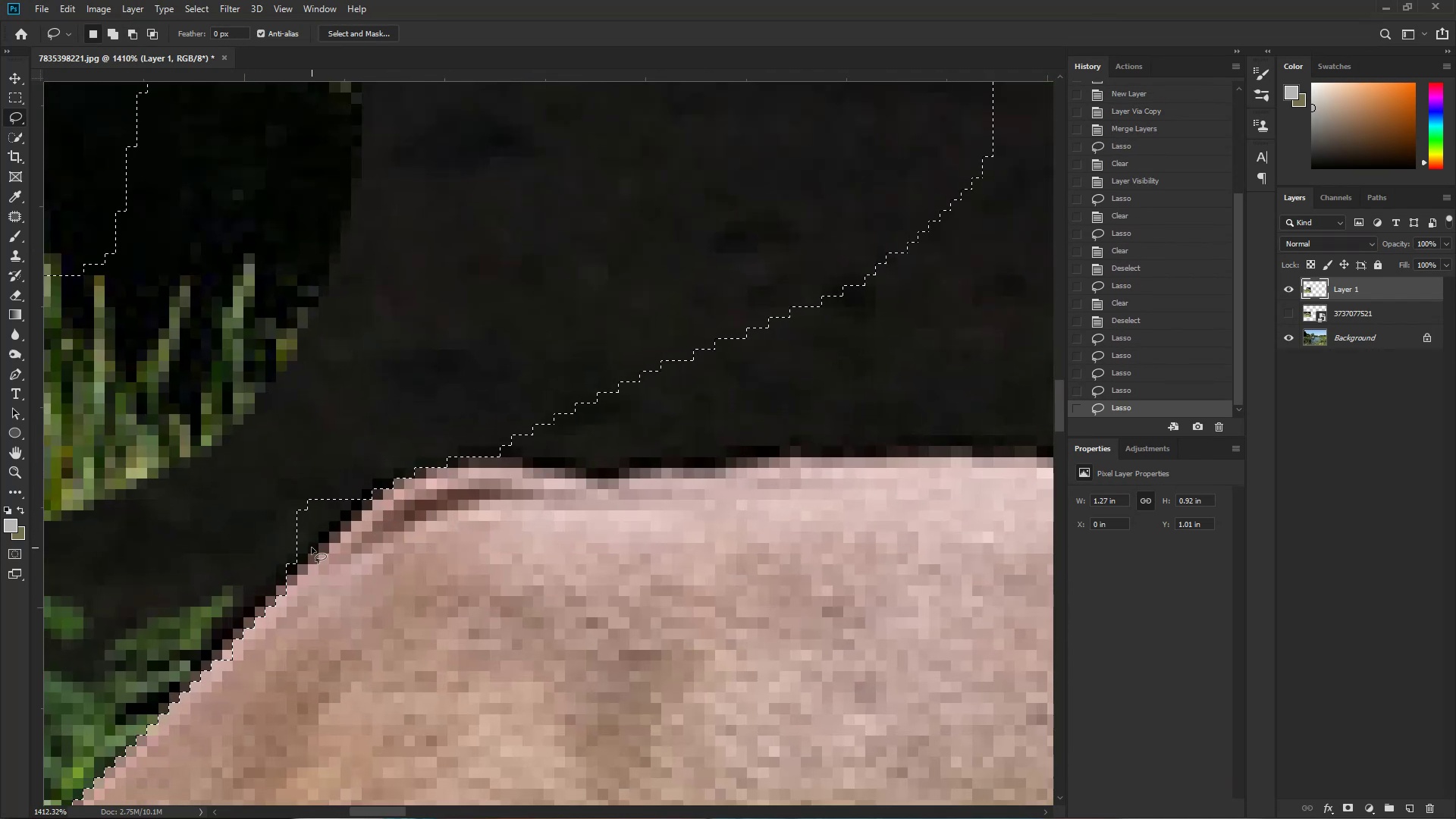 
hold_key(key=ShiftLeft, duration=1.53)
left_click_drag(start_coordinate=[294, 576], to_coordinate=[258, 600])
 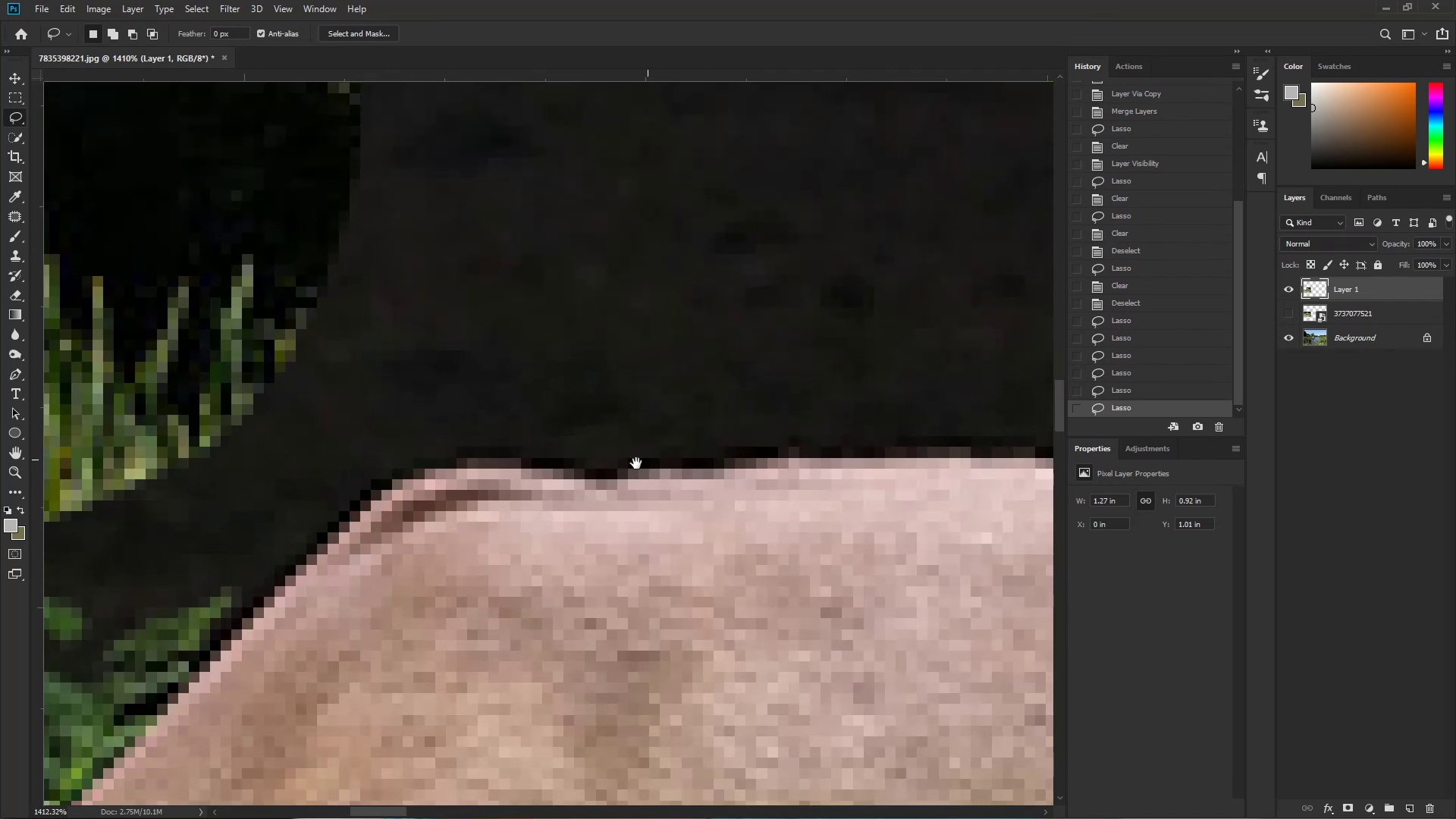 
hold_key(key=ShiftLeft, duration=0.71)
 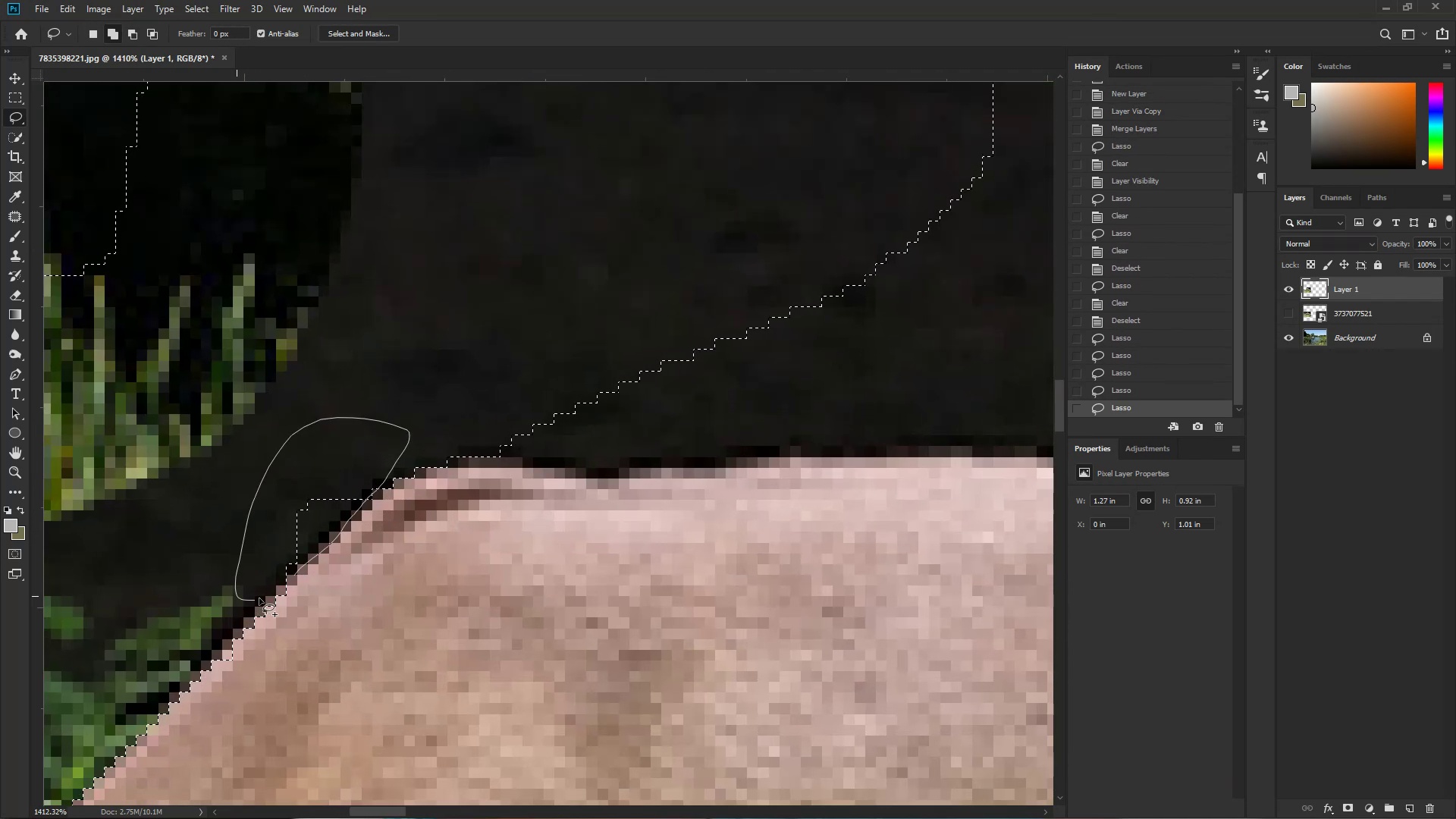 
hold_key(key=Space, duration=0.53)
 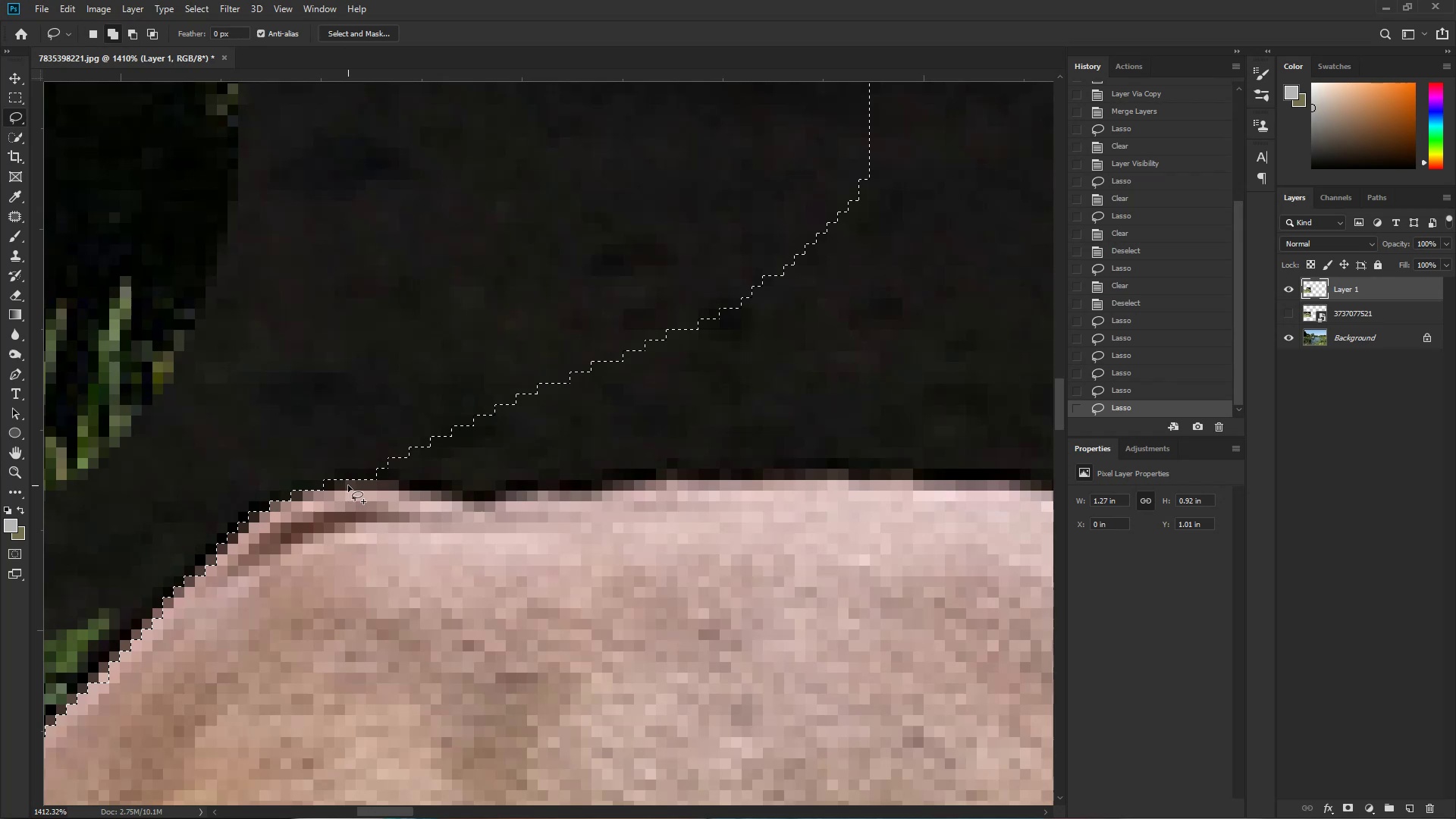 
left_click_drag(start_coordinate=[648, 460], to_coordinate=[524, 482])
 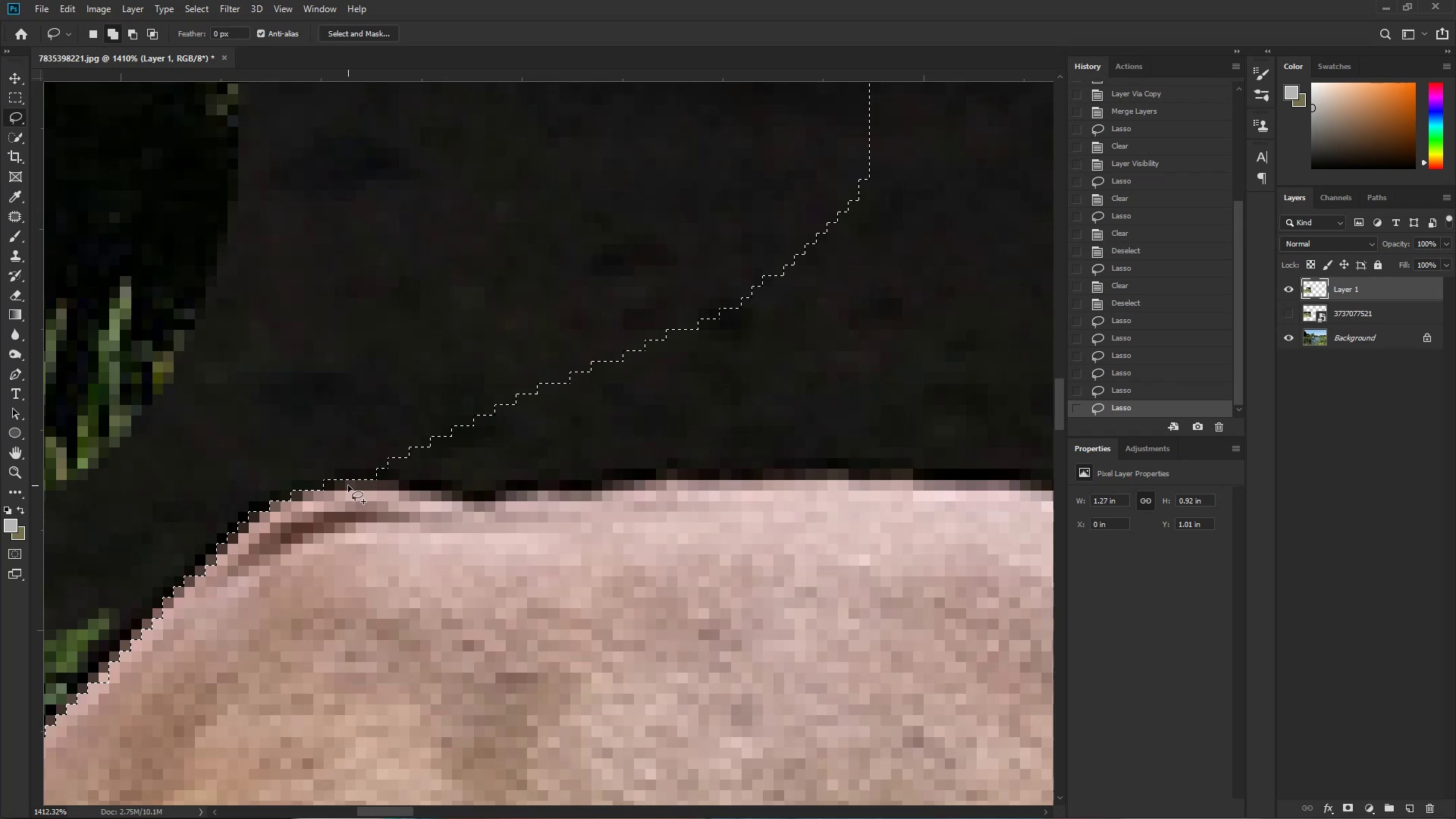 
hold_key(key=ShiftLeft, duration=1.52)
left_click_drag(start_coordinate=[355, 482], to_coordinate=[284, 447])
 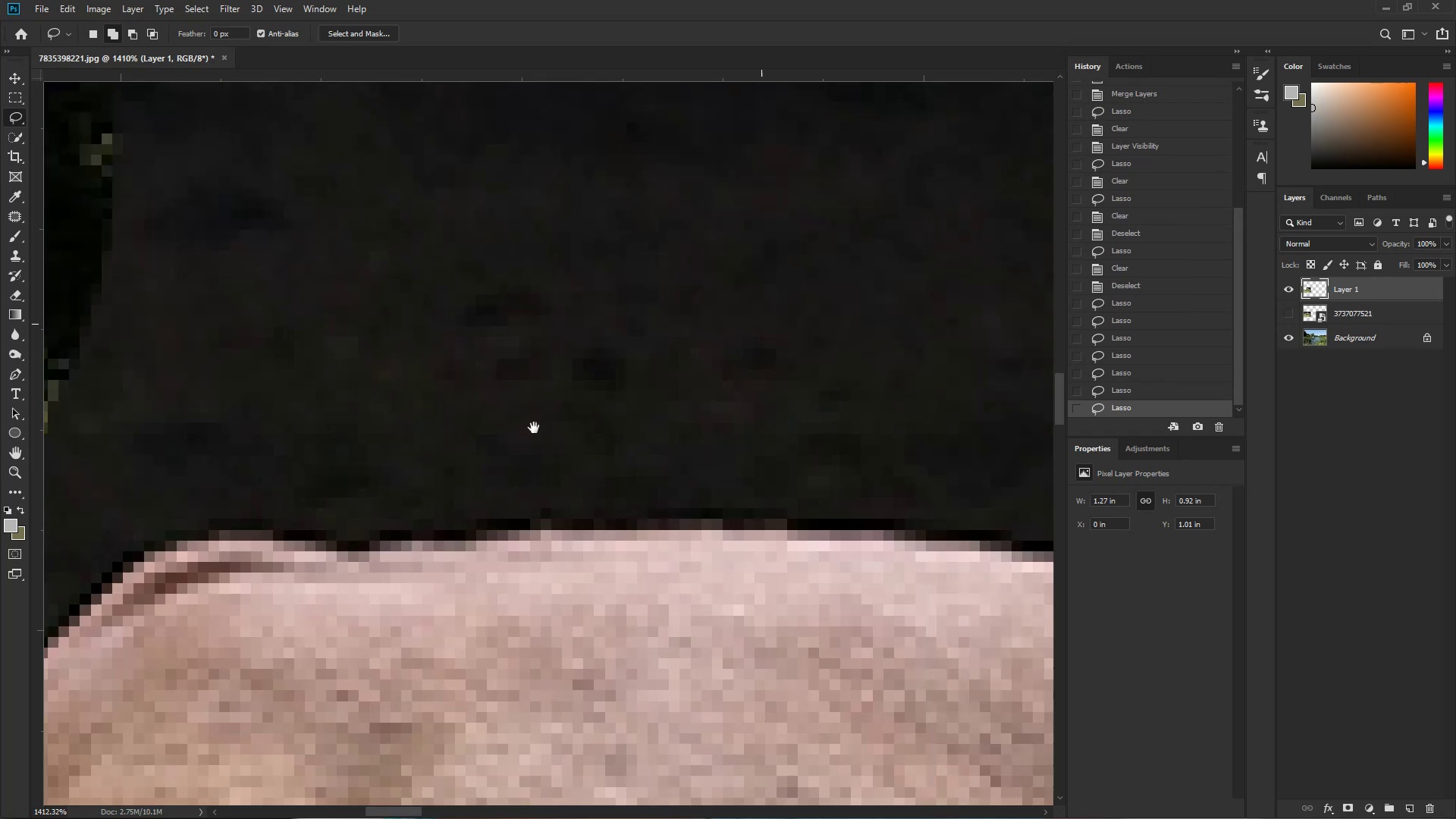 
hold_key(key=ShiftLeft, duration=1.52)
 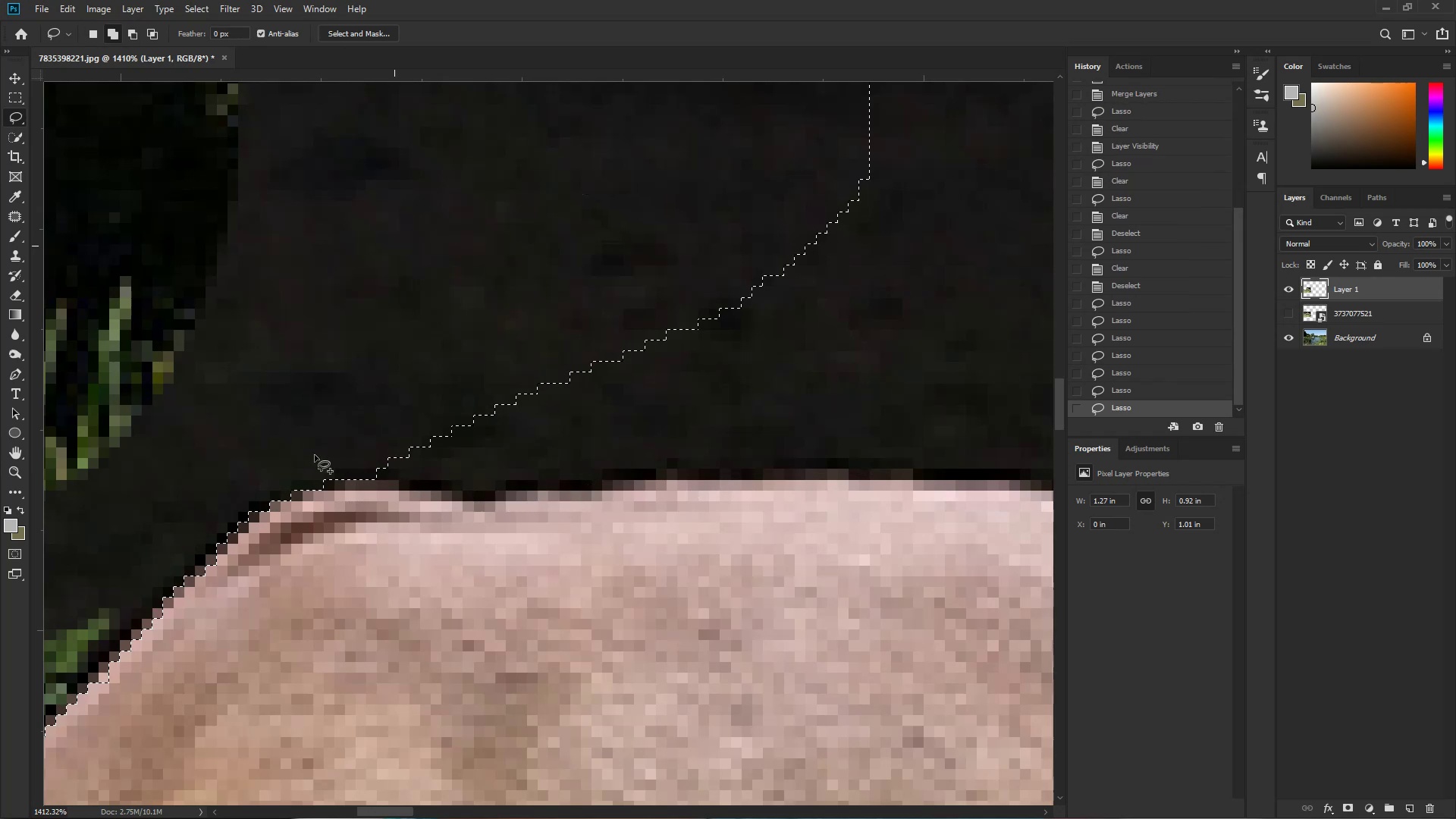 
hold_key(key=ShiftLeft, duration=0.41)
 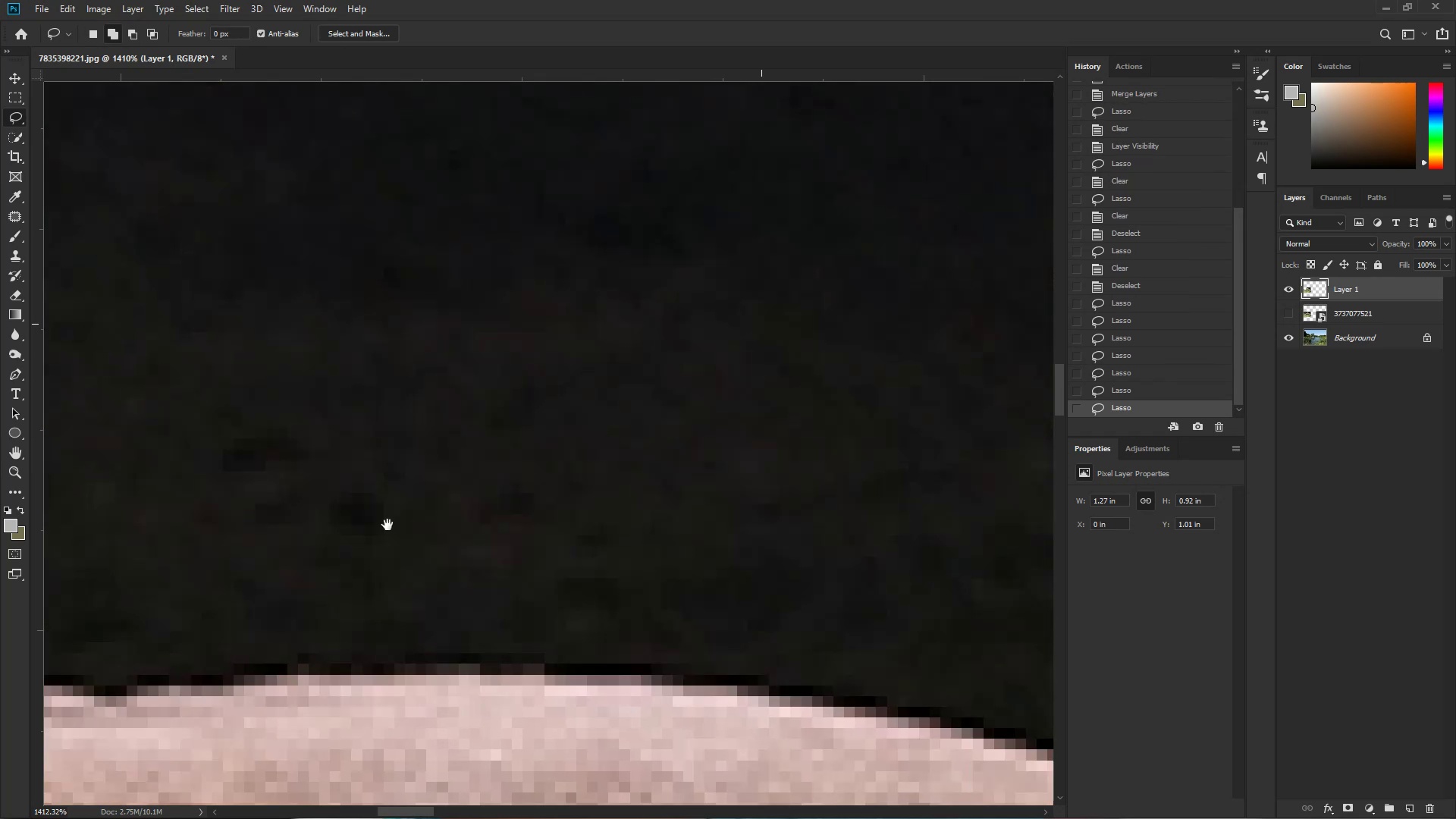 
hold_key(key=Space, duration=1.25)
 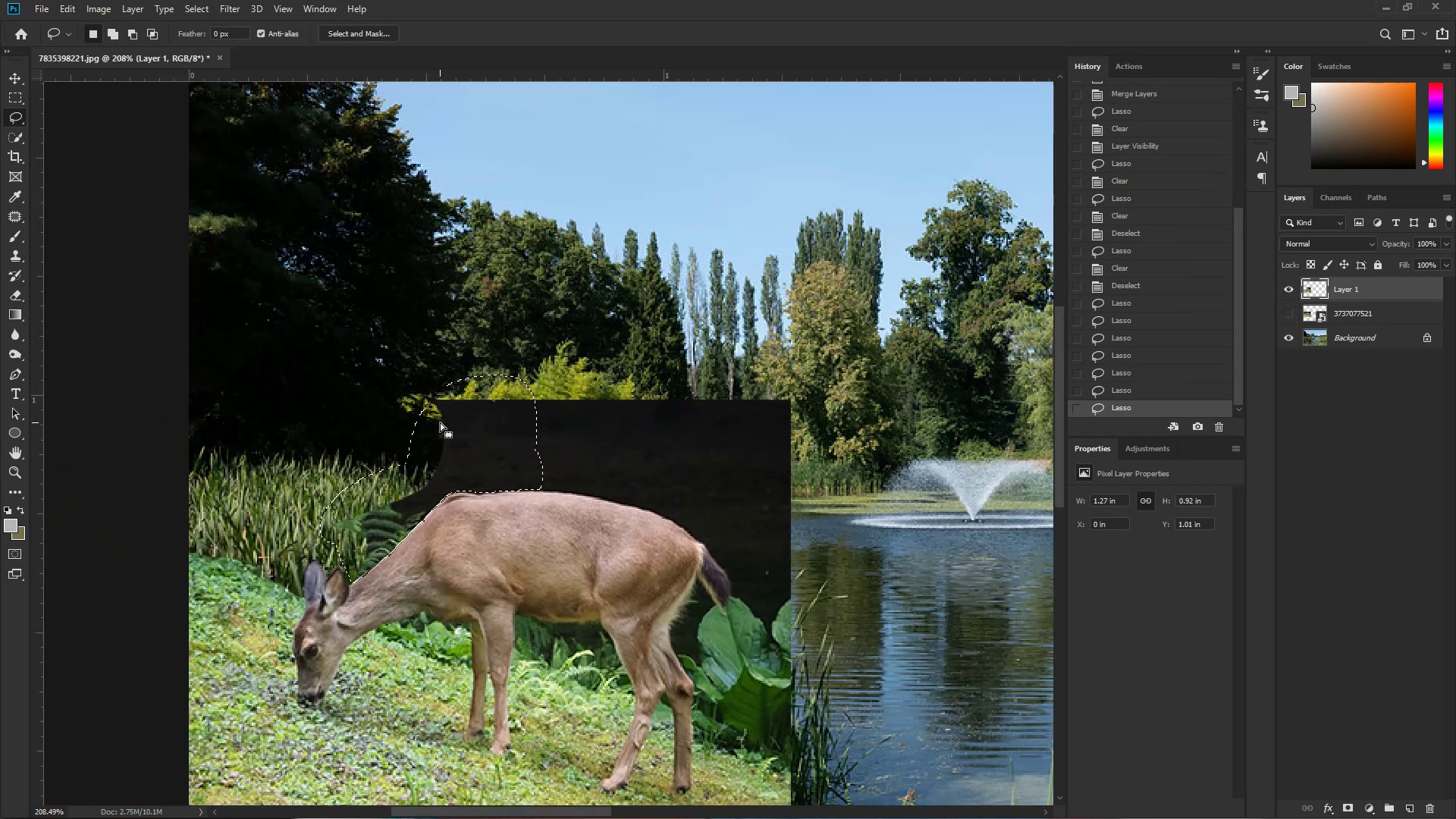 
left_click_drag(start_coordinate=[761, 324], to_coordinate=[385, 528])
 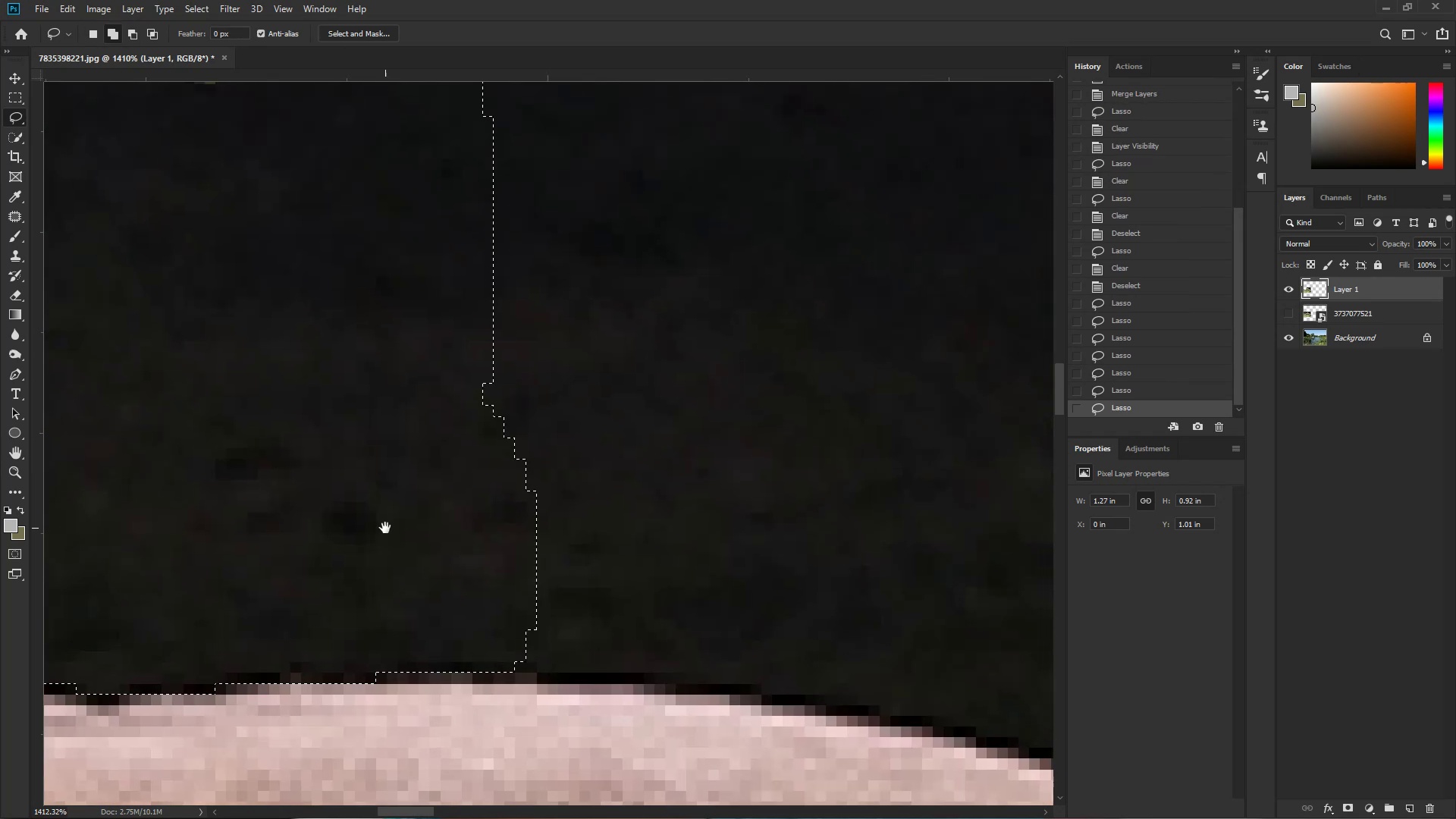 
key(Control+ControlLeft)
 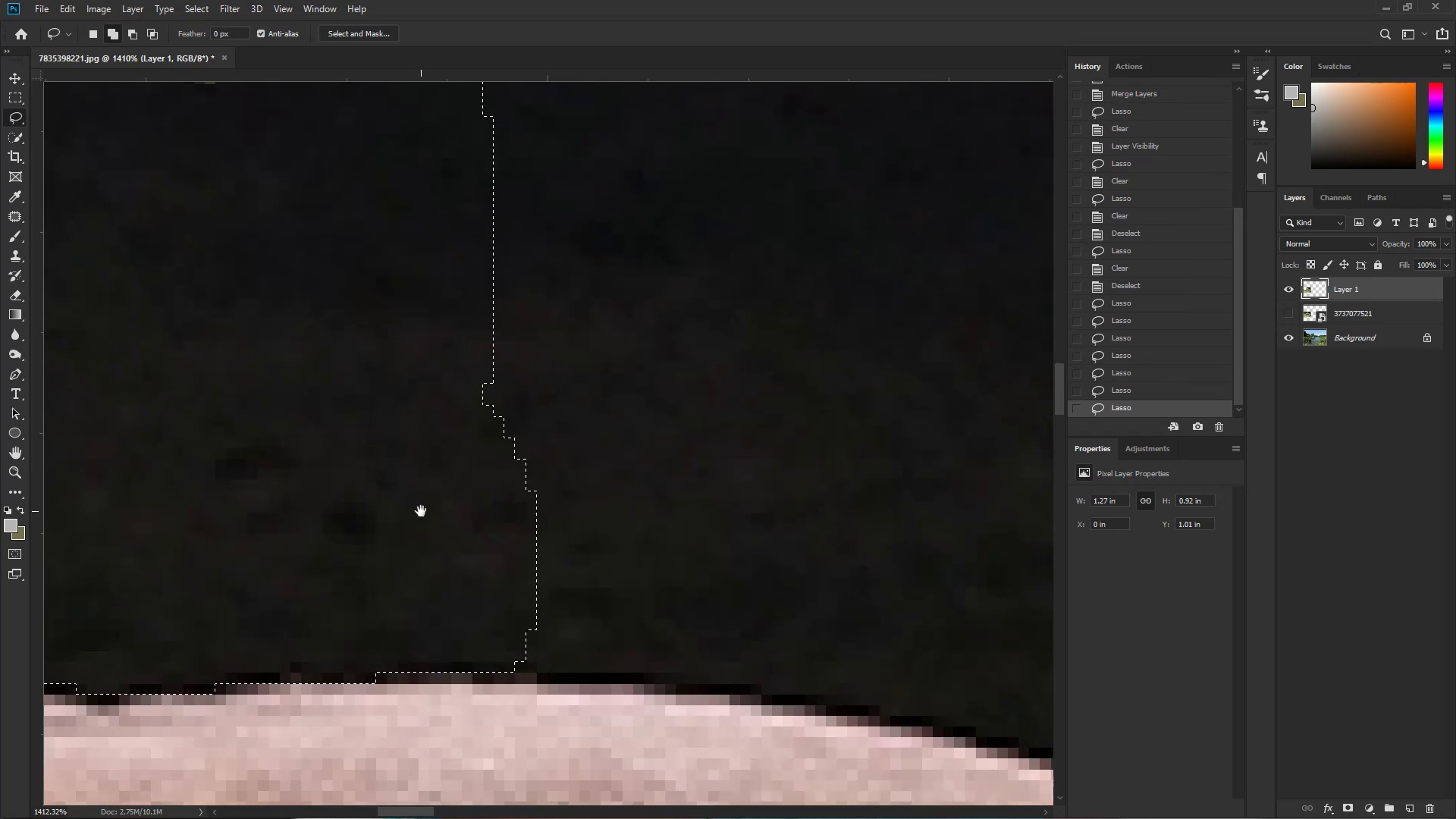 
left_click_drag(start_coordinate=[544, 458], to_coordinate=[427, 491])
 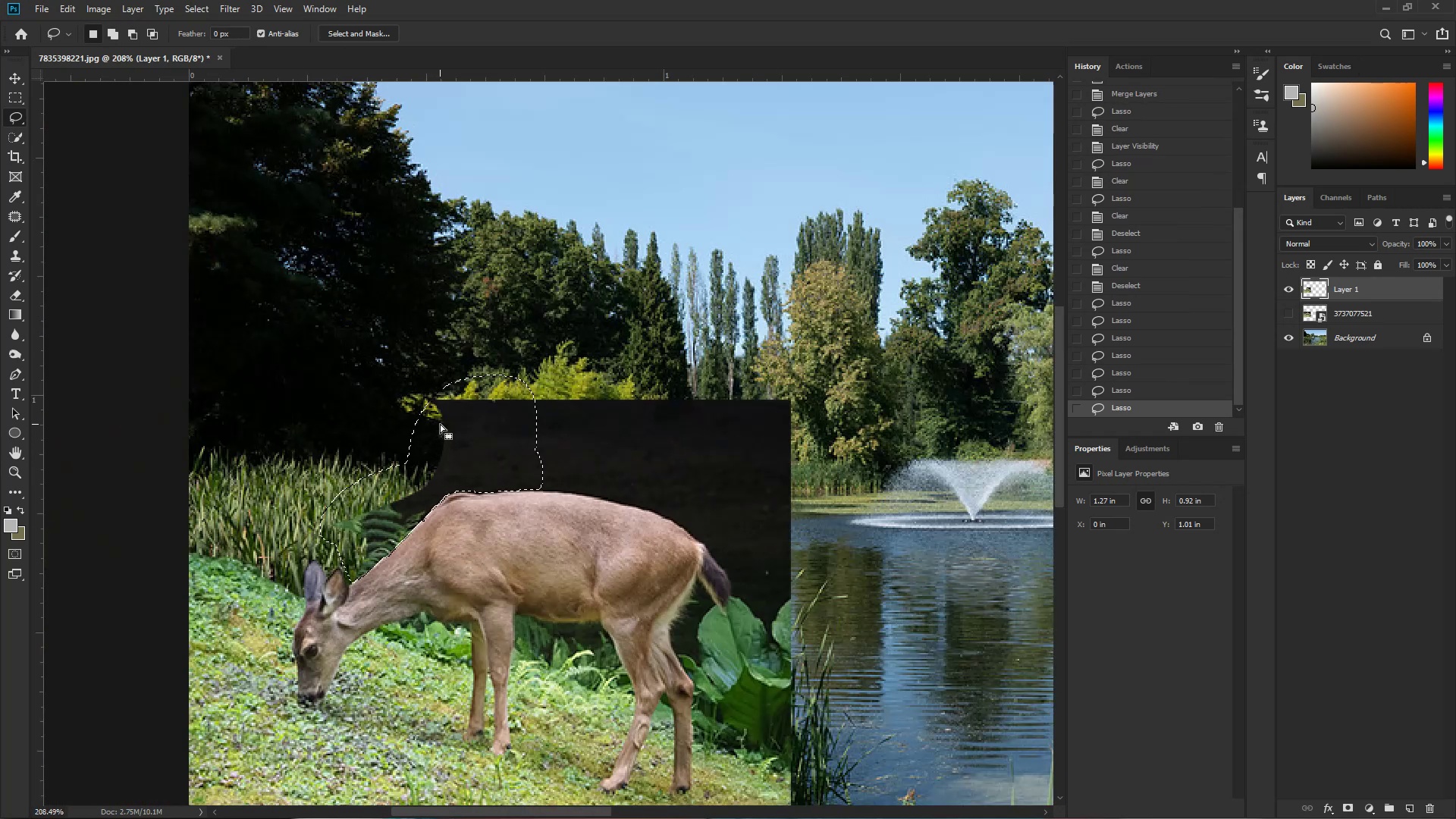 
key(Delete)
 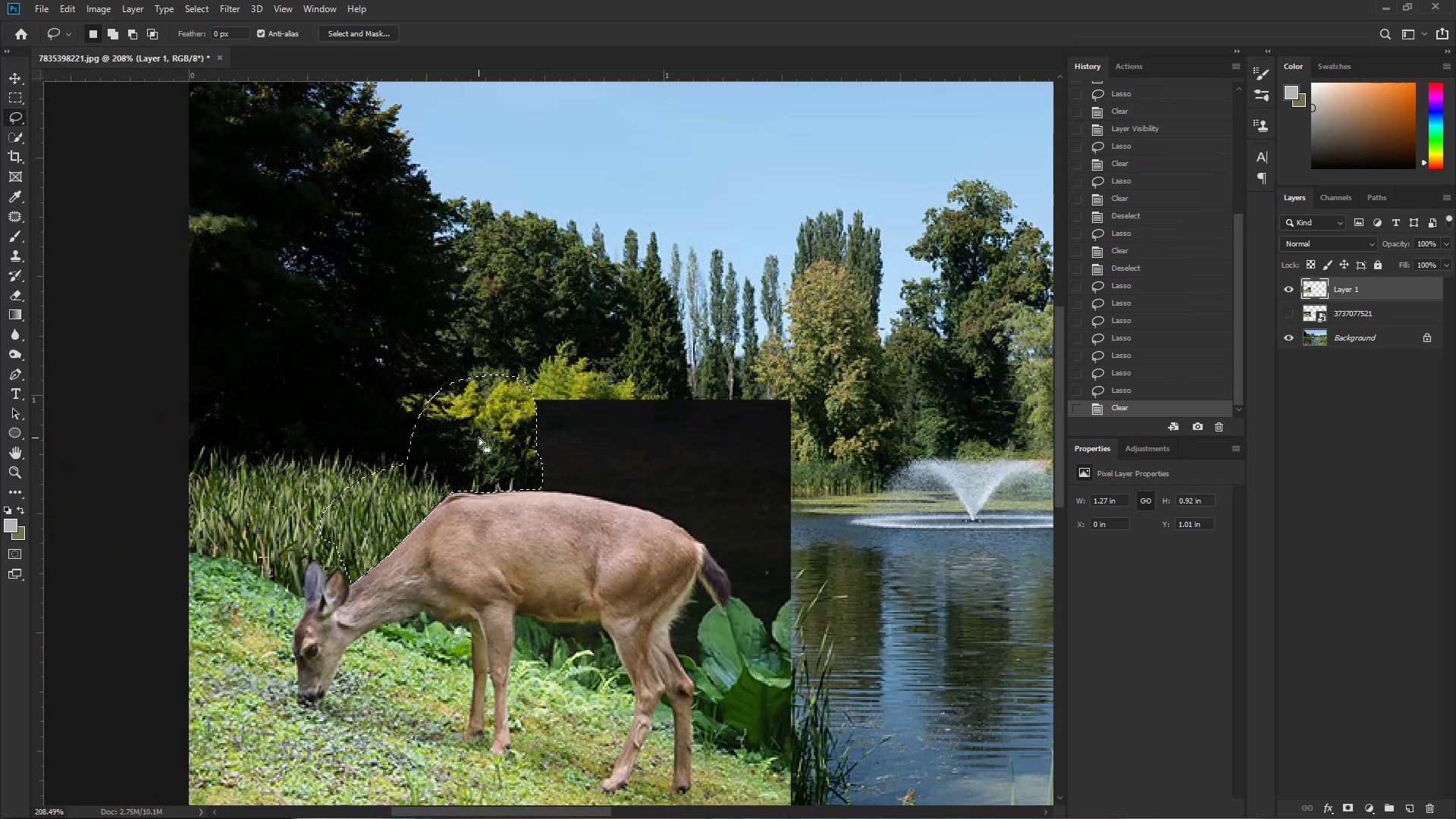 
key(Control+D)
 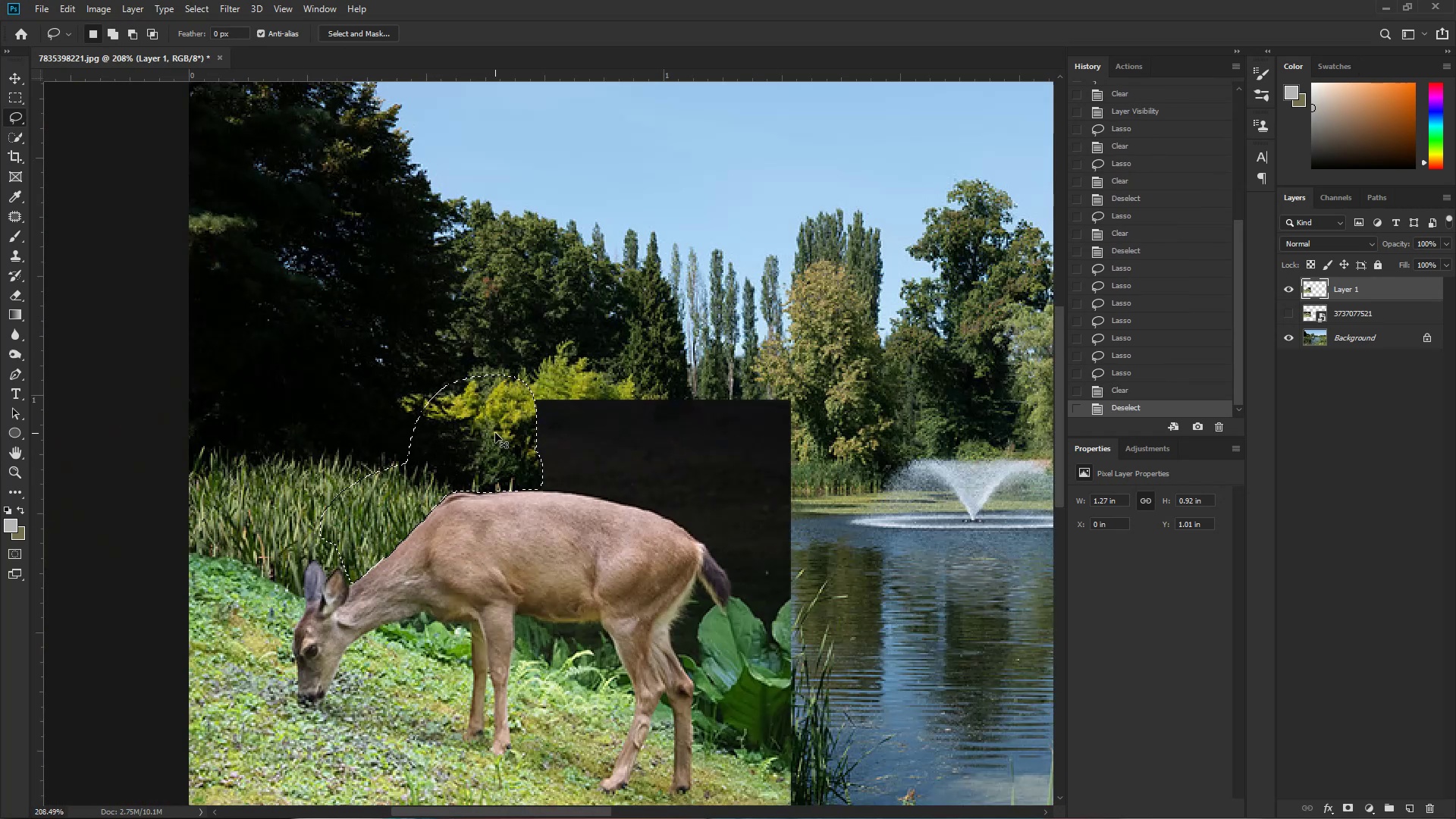 
hold_key(key=Space, duration=1.18)
 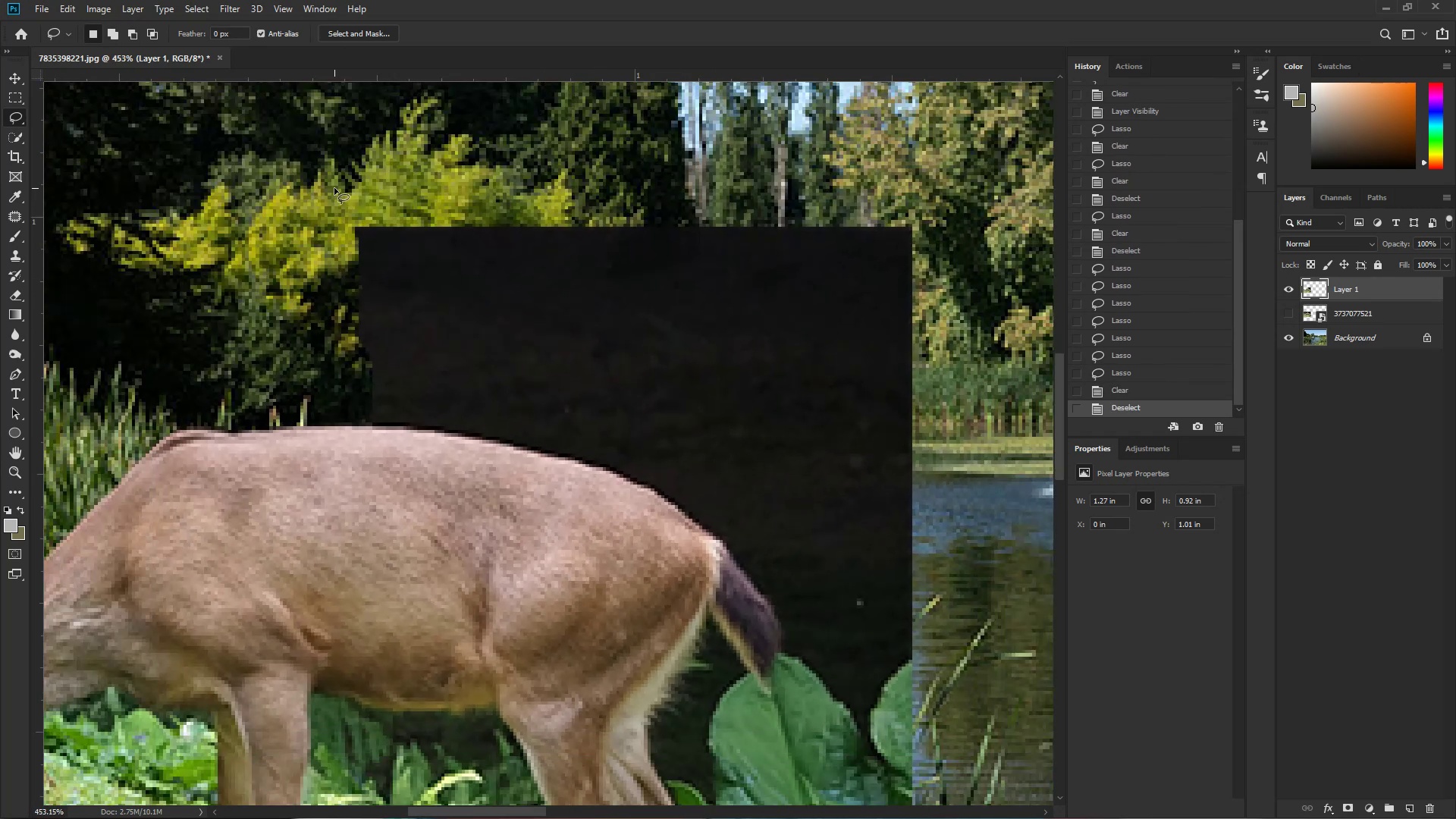 
left_click_drag(start_coordinate=[669, 533], to_coordinate=[737, 540])
 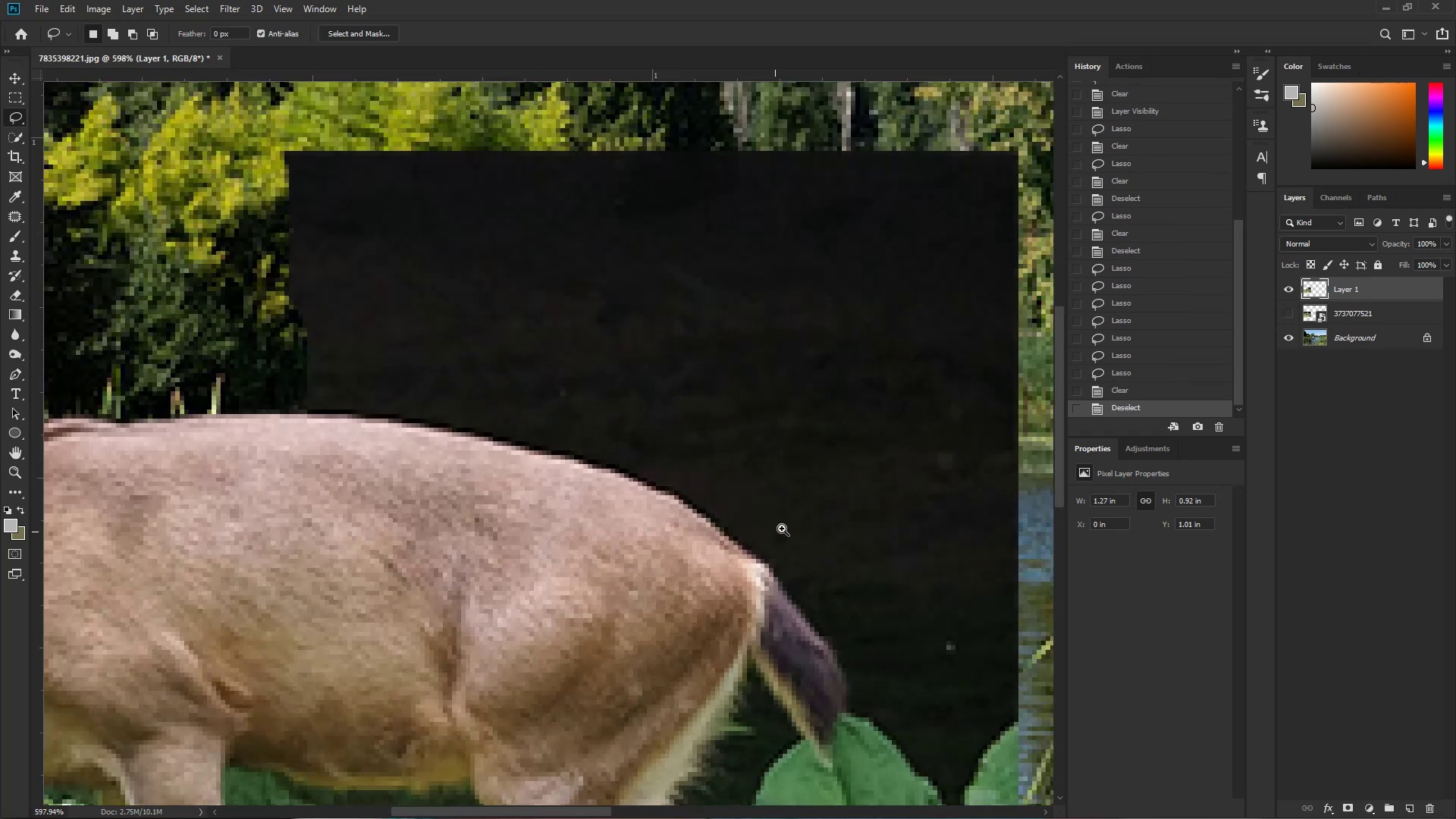 
left_click_drag(start_coordinate=[788, 503], to_coordinate=[741, 494])
 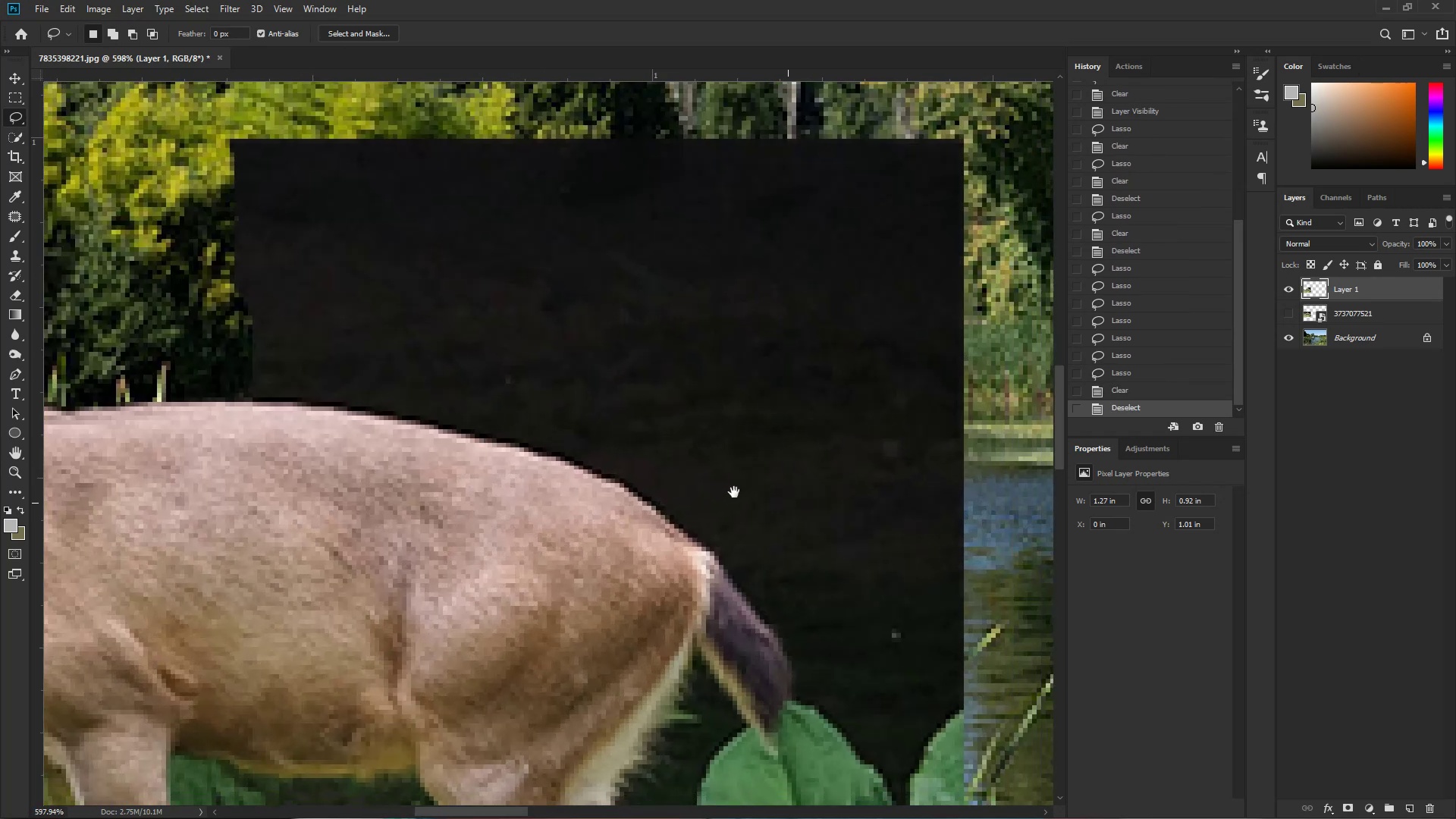 
hold_key(key=ControlLeft, duration=0.33)
left_click_drag(start_coordinate=[753, 491], to_coordinate=[728, 484])
 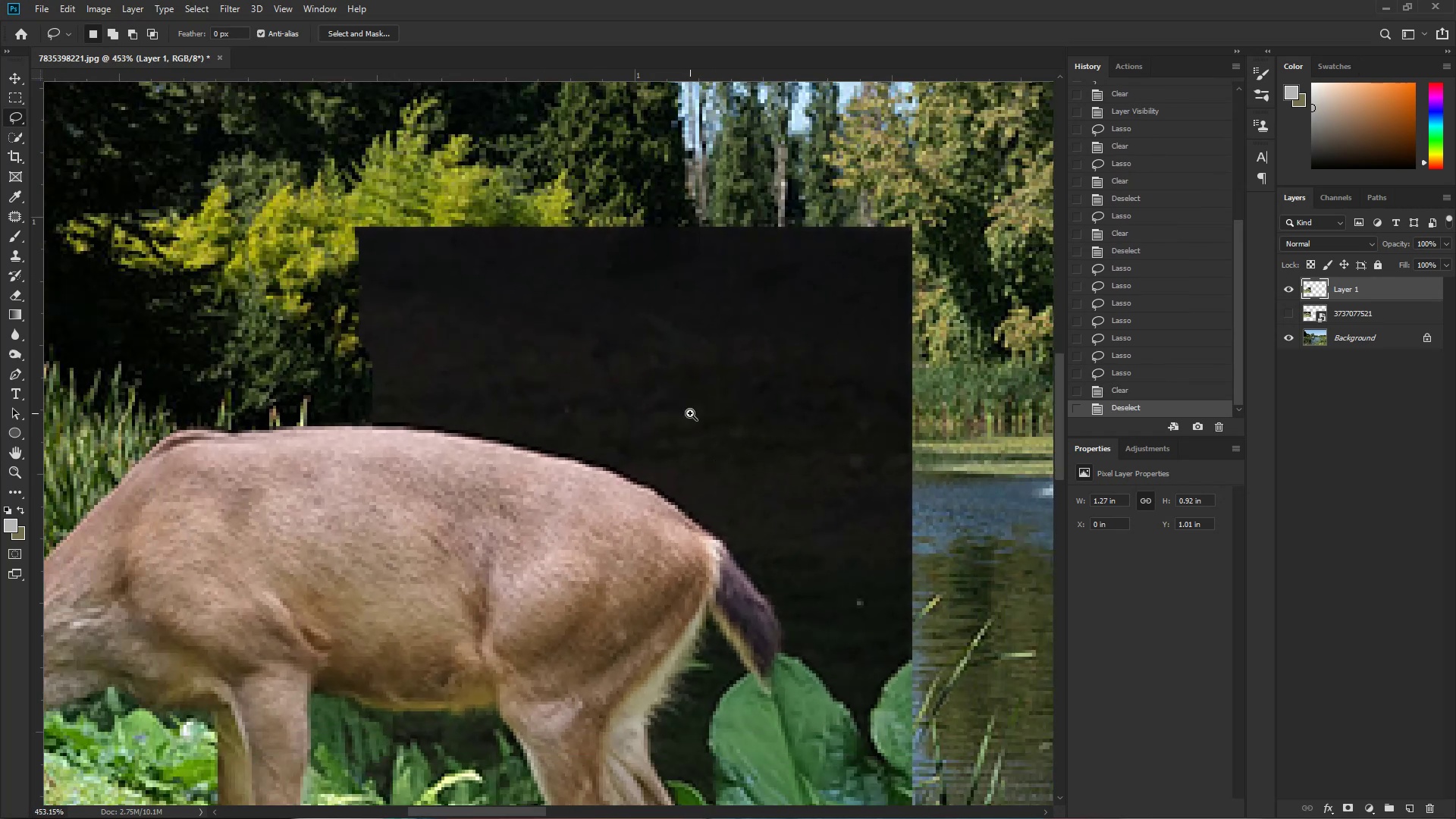 
hold_key(key=ShiftLeft, duration=1.52)
left_click_drag(start_coordinate=[341, 184], to_coordinate=[610, 193])
 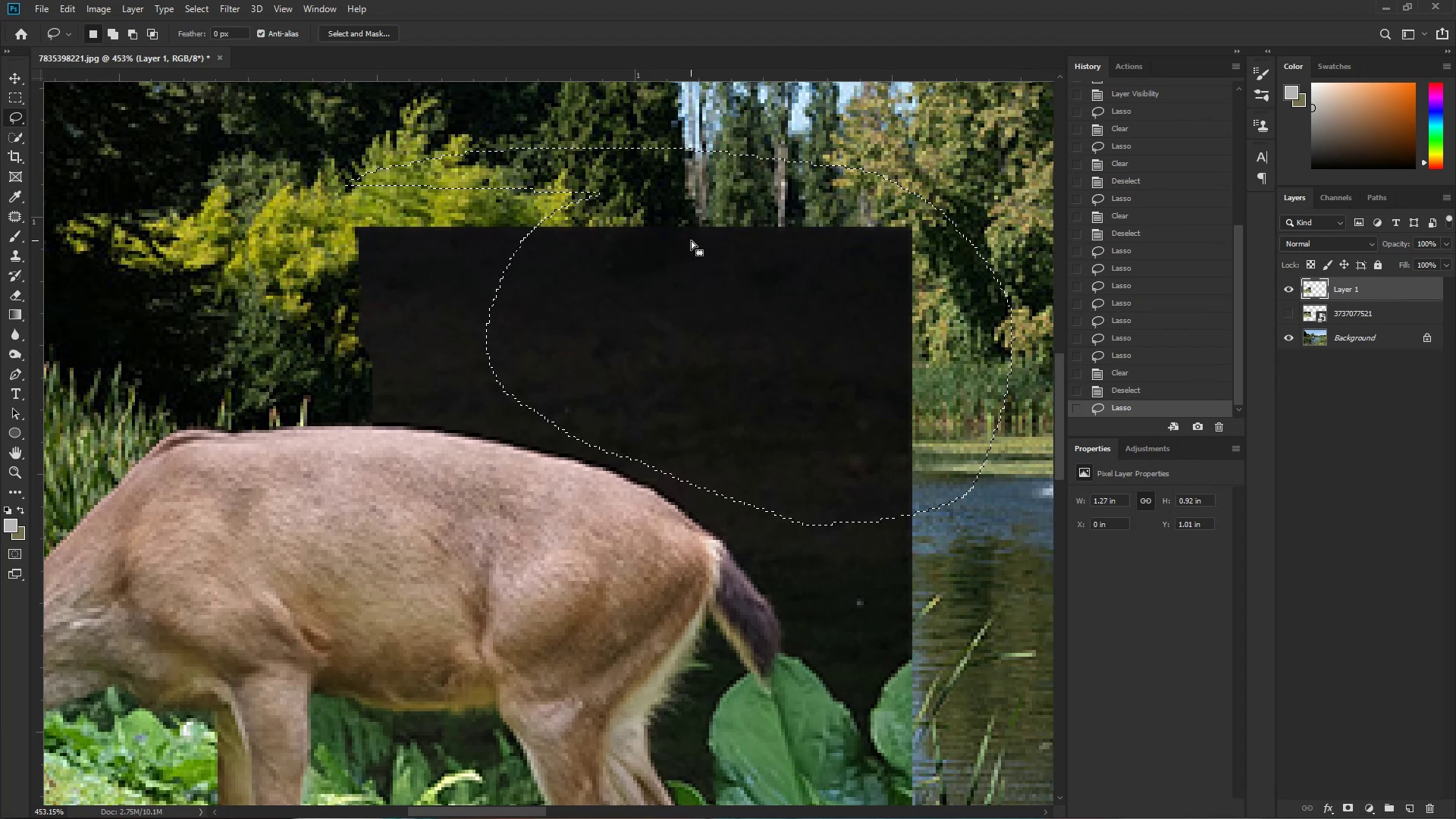 
hold_key(key=ShiftLeft, duration=1.31)
 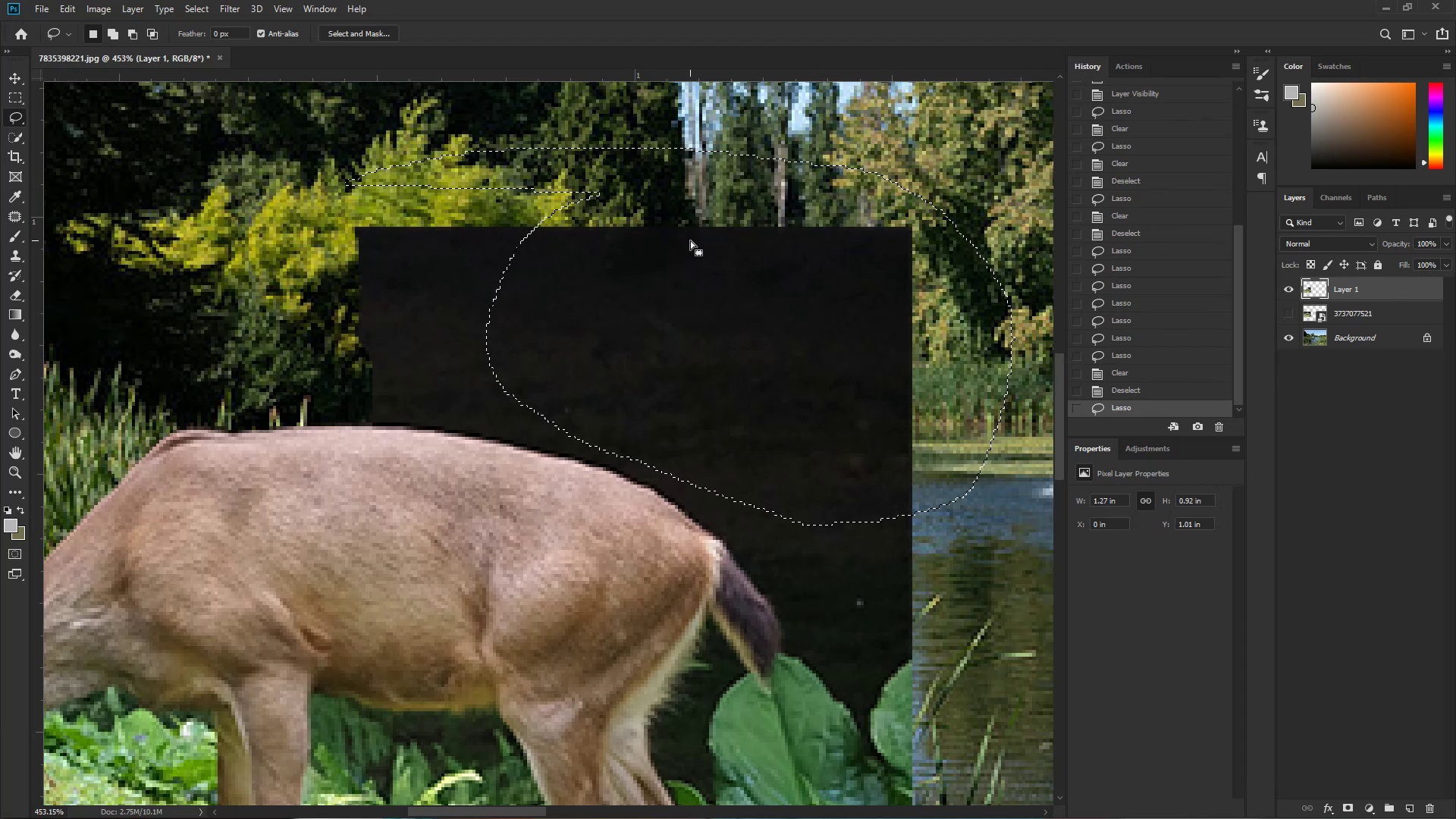 
key(Delete)
 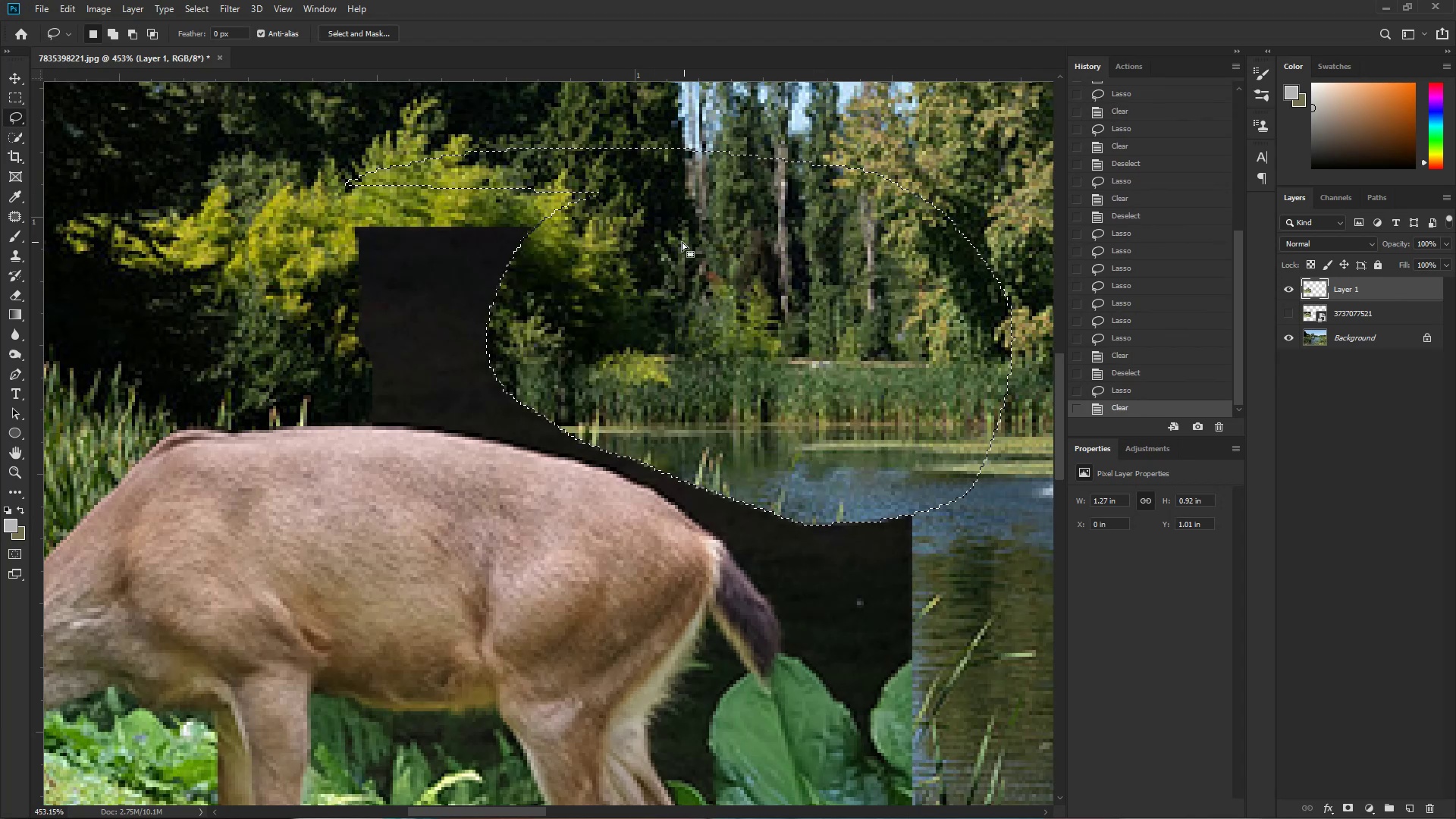 
hold_key(key=Space, duration=1.31)
 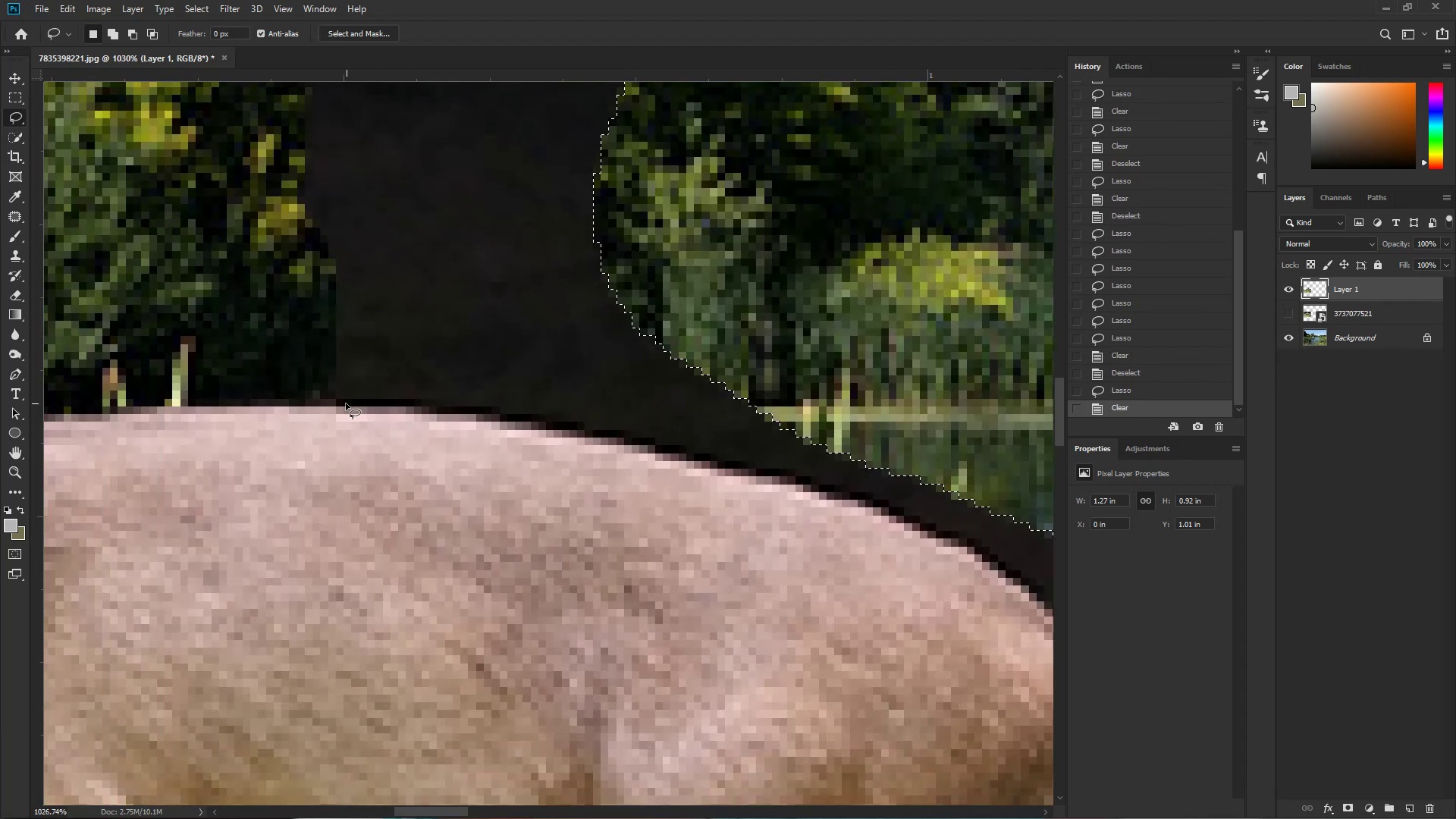 
hold_key(key=ControlLeft, duration=0.39)
left_click_drag(start_coordinate=[492, 400], to_coordinate=[548, 416])
 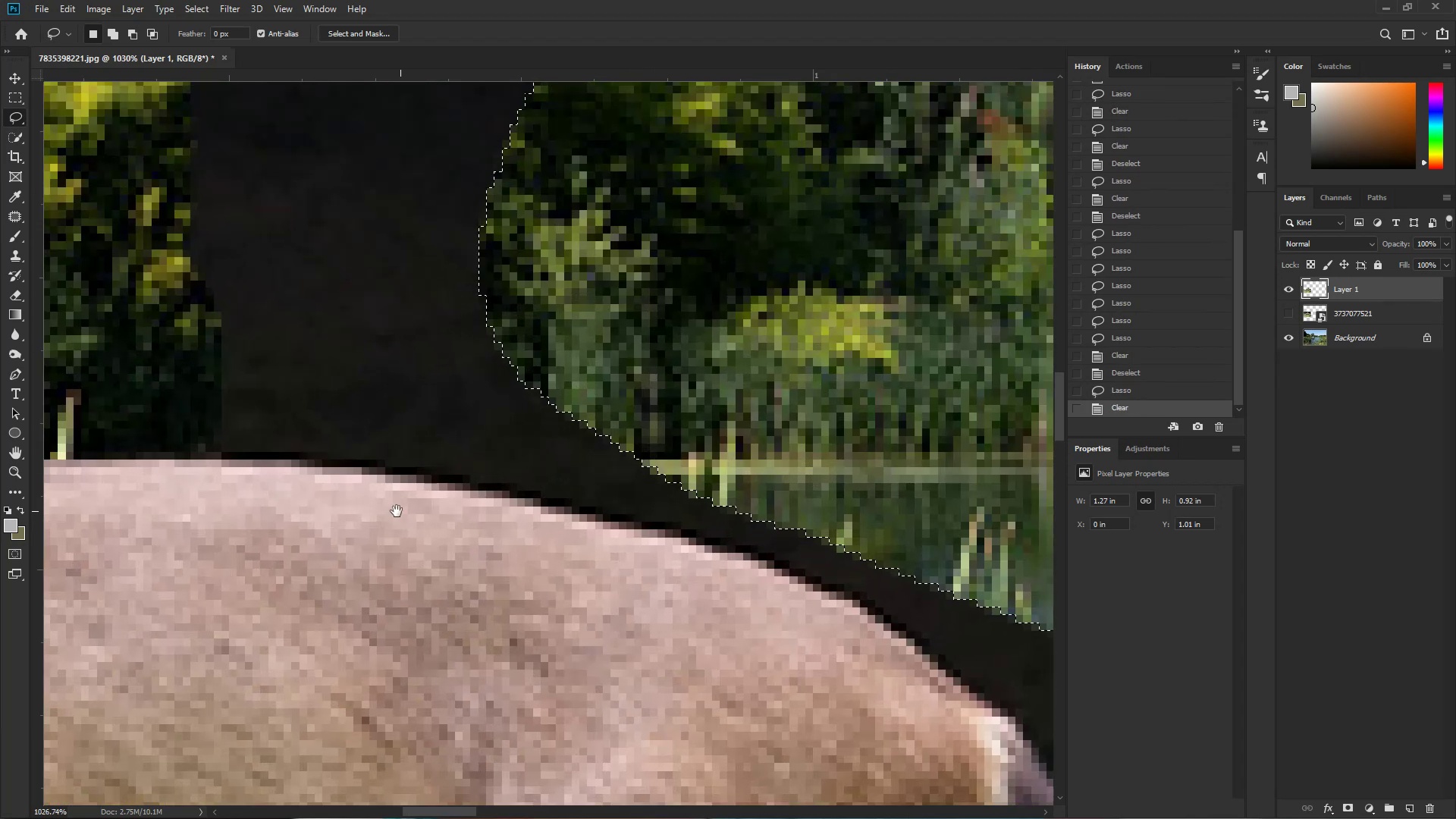 
left_click_drag(start_coordinate=[329, 463], to_coordinate=[444, 410])
 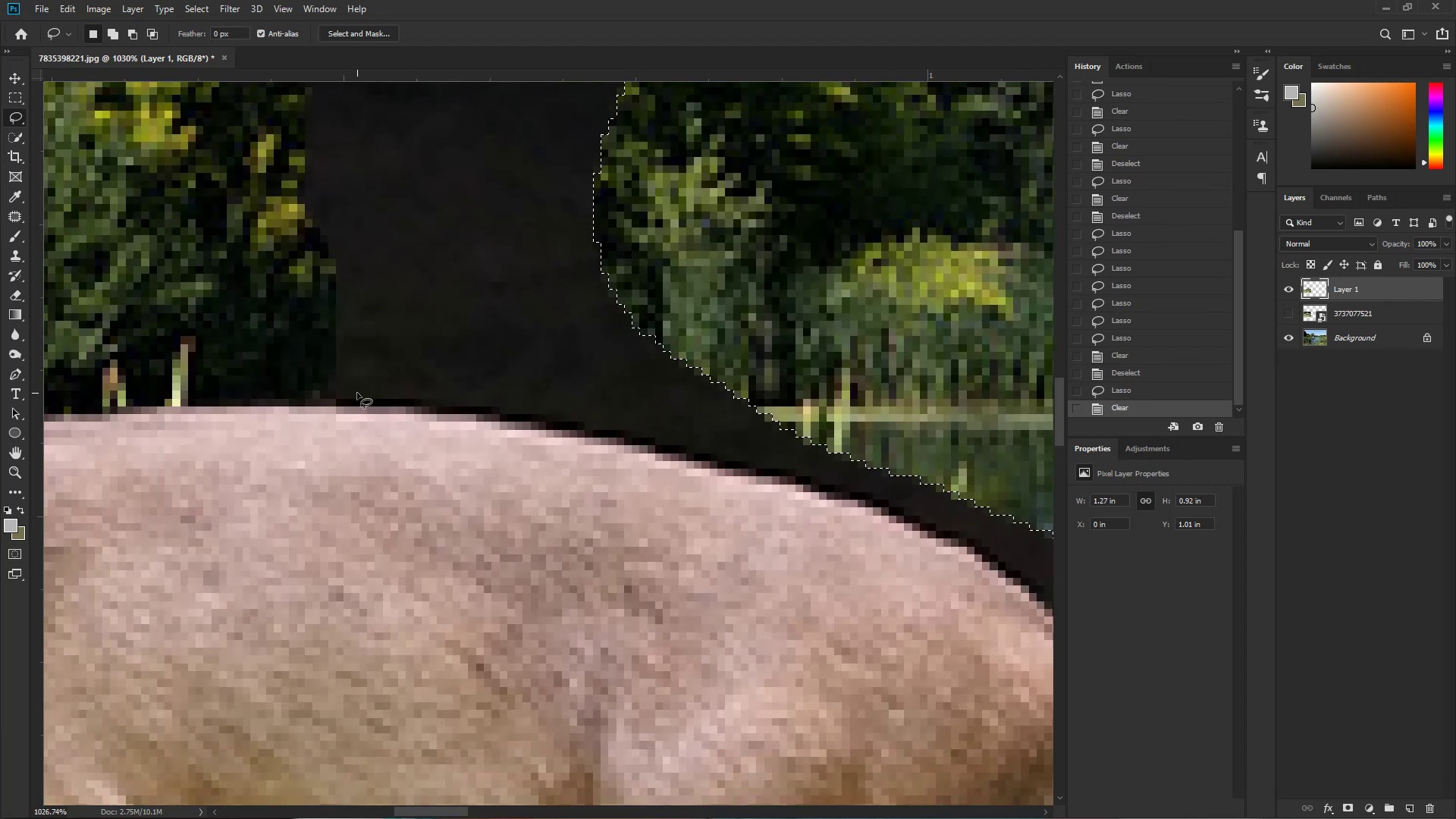 
left_click([346, 403])
 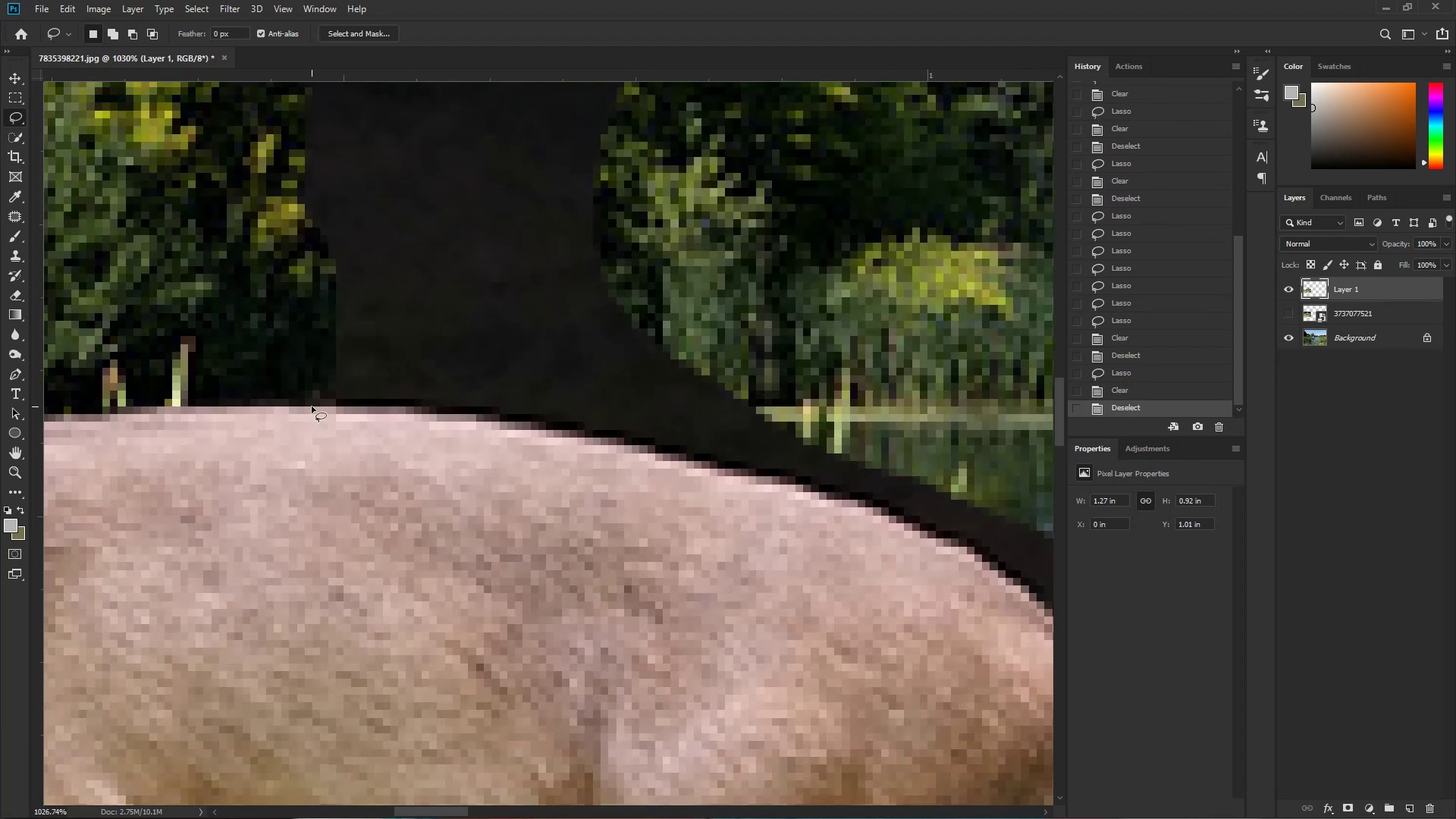 
left_click_drag(start_coordinate=[306, 406], to_coordinate=[199, 344])
 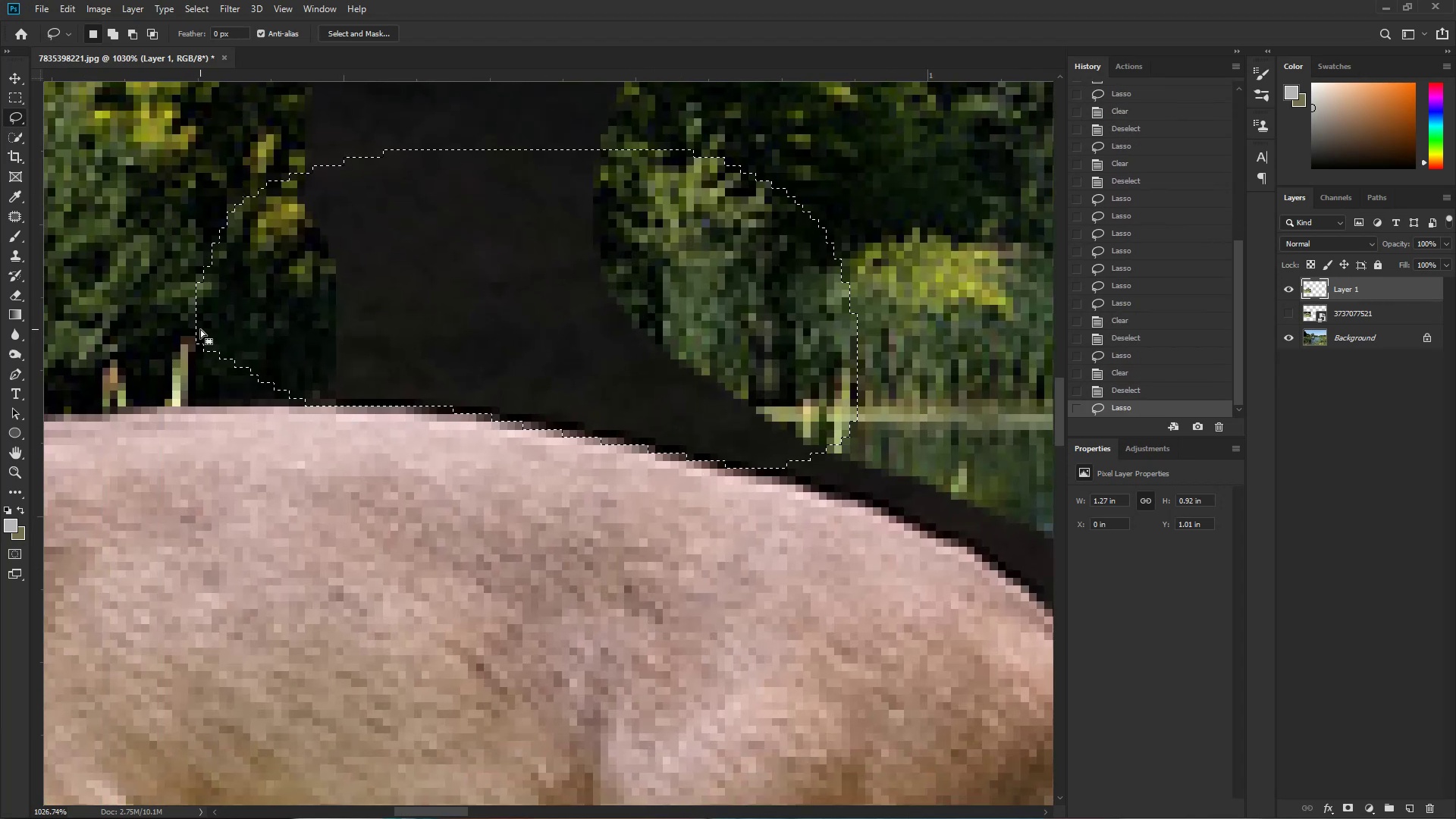 
key(Delete)
 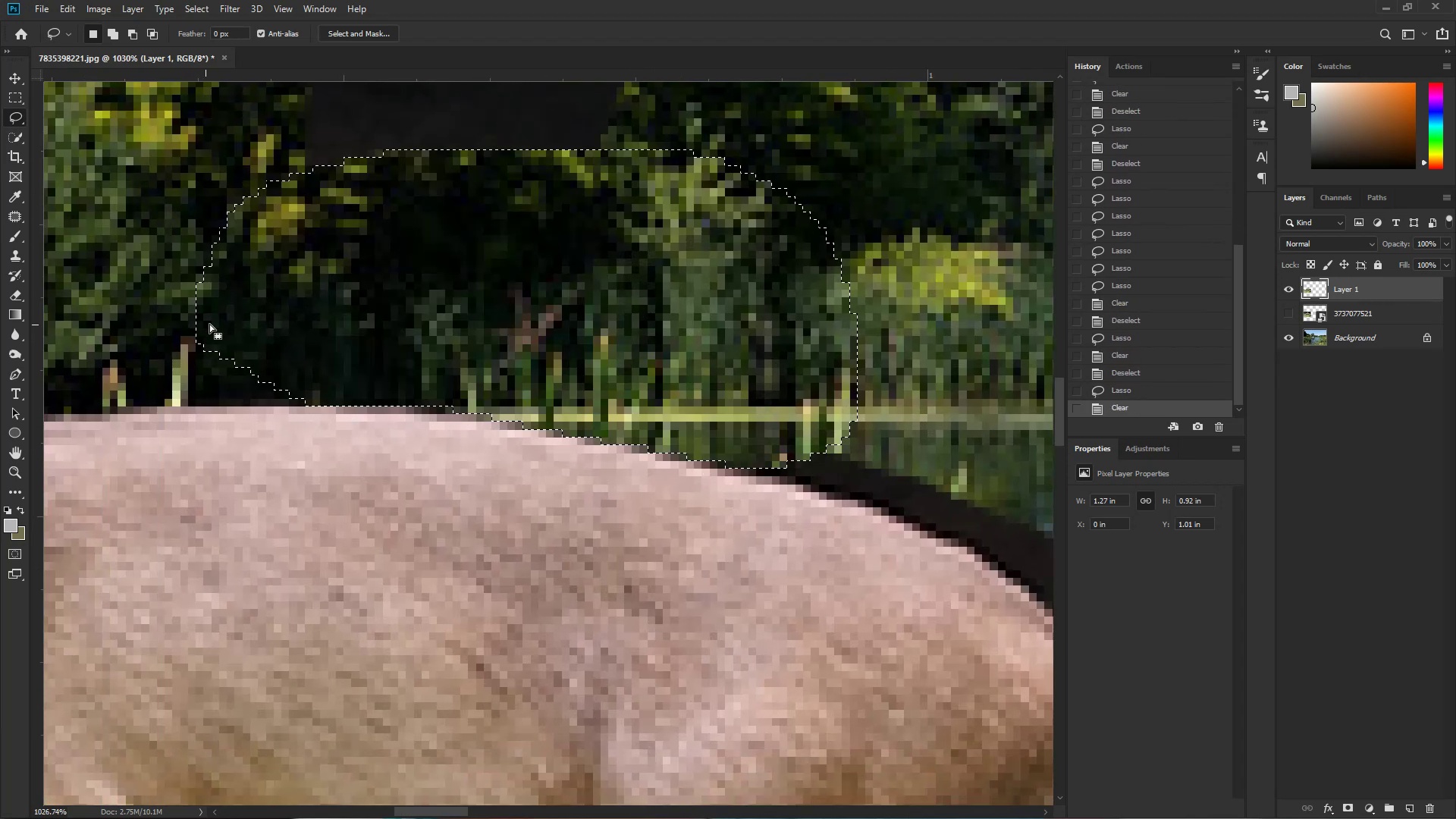 
hold_key(key=Space, duration=0.55)
 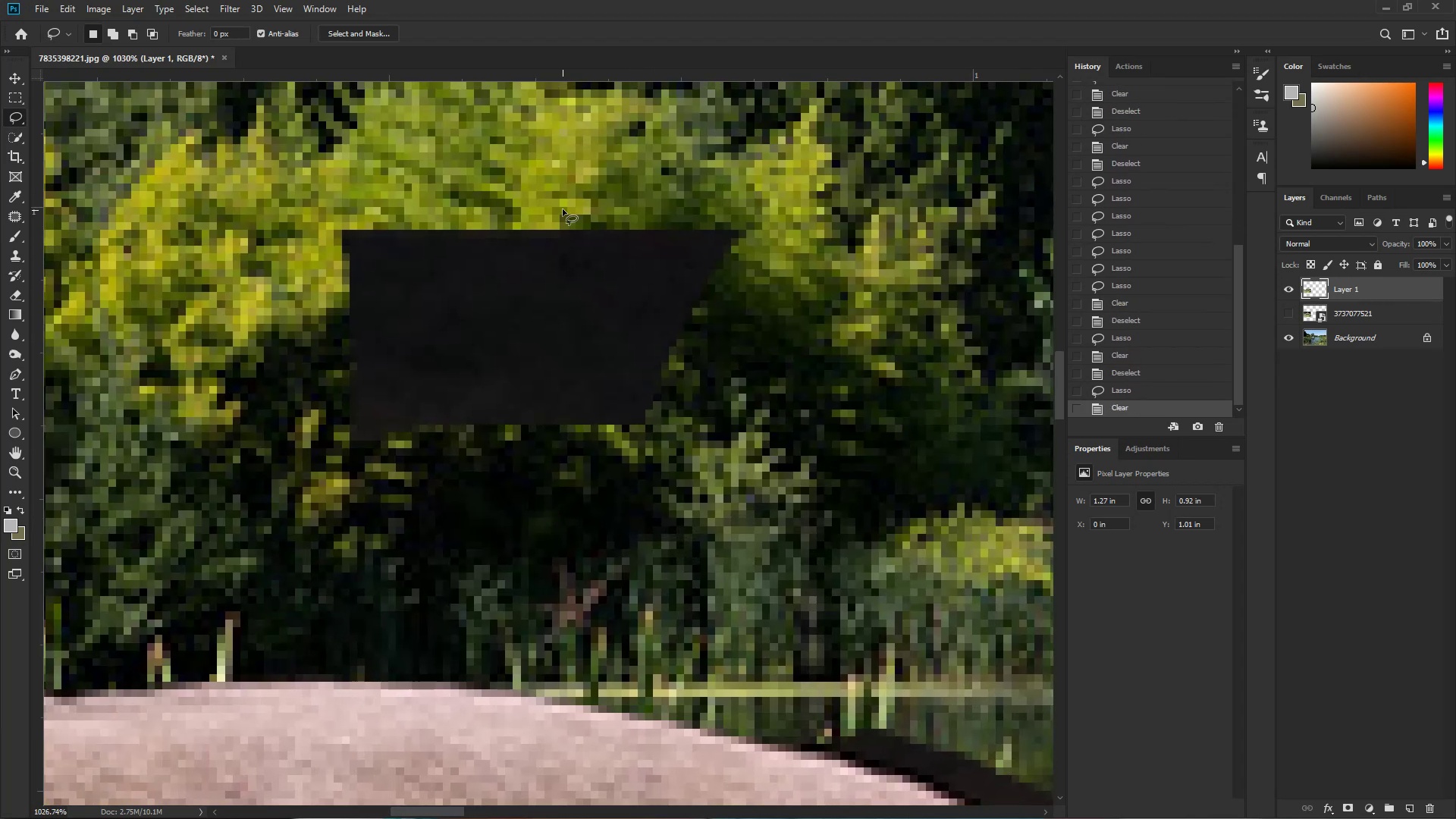 
left_click_drag(start_coordinate=[510, 239], to_coordinate=[555, 507])
 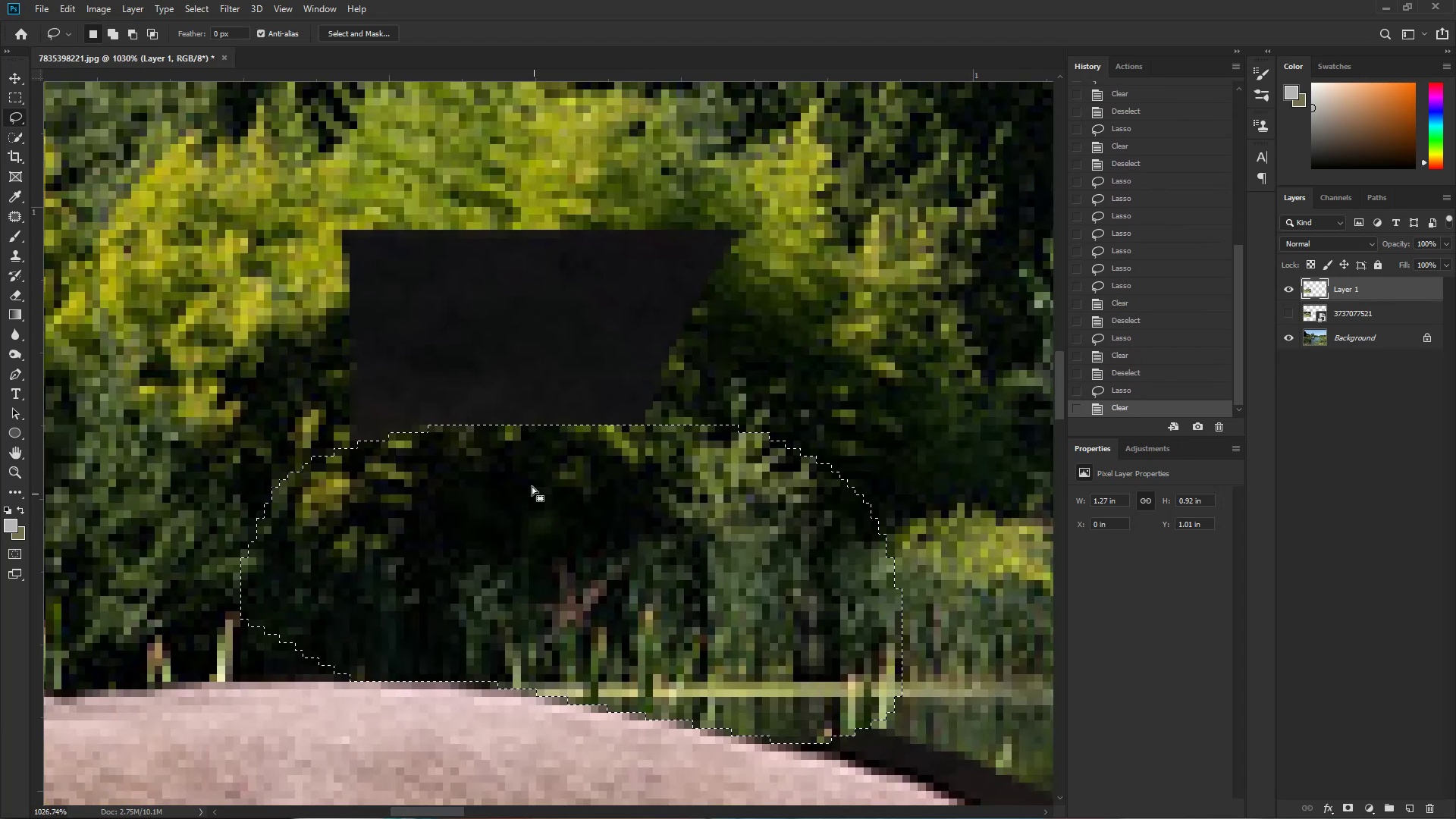 
left_click_drag(start_coordinate=[563, 210], to_coordinate=[562, 205])
 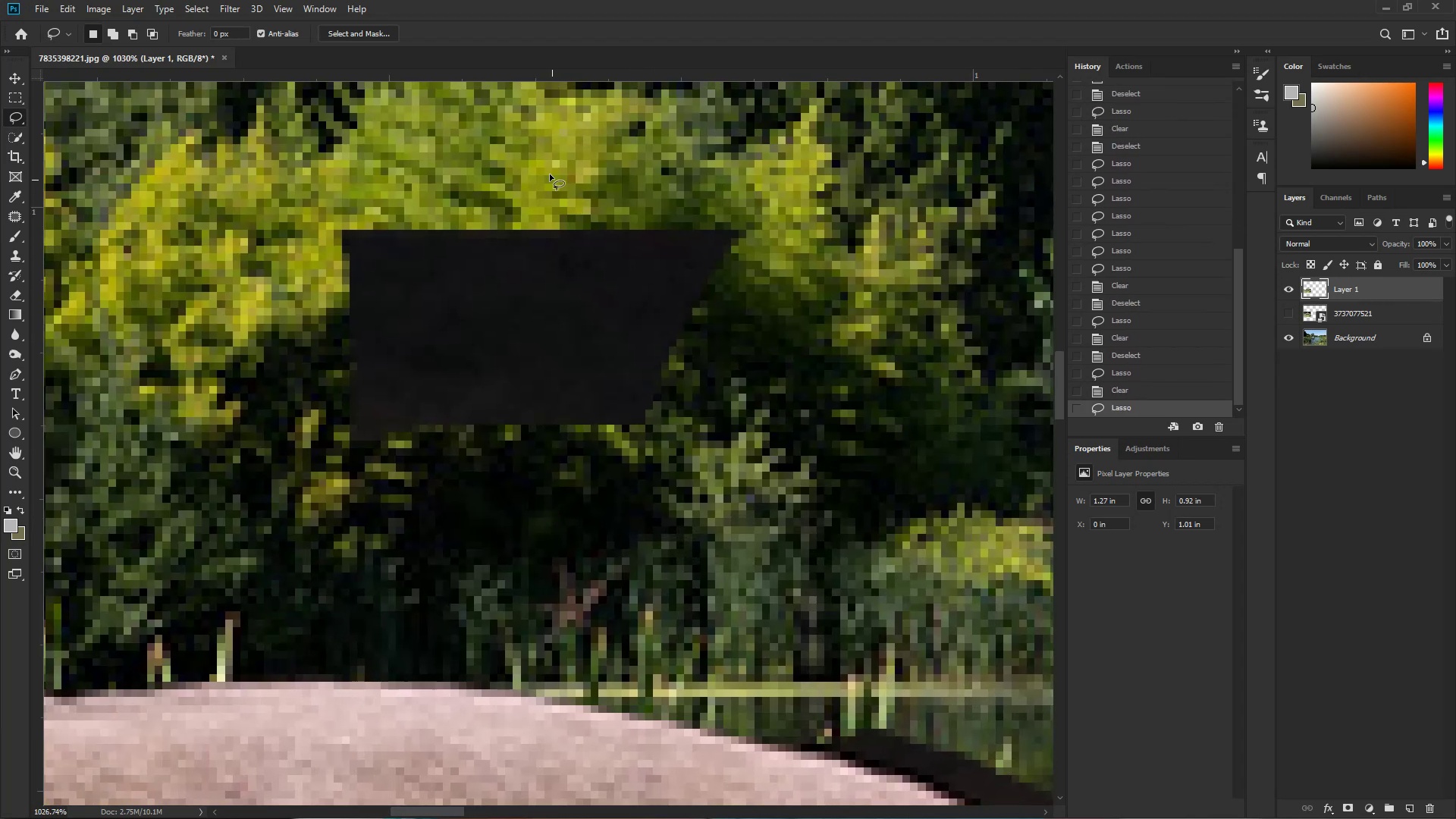 
left_click_drag(start_coordinate=[501, 133], to_coordinate=[754, 236])
 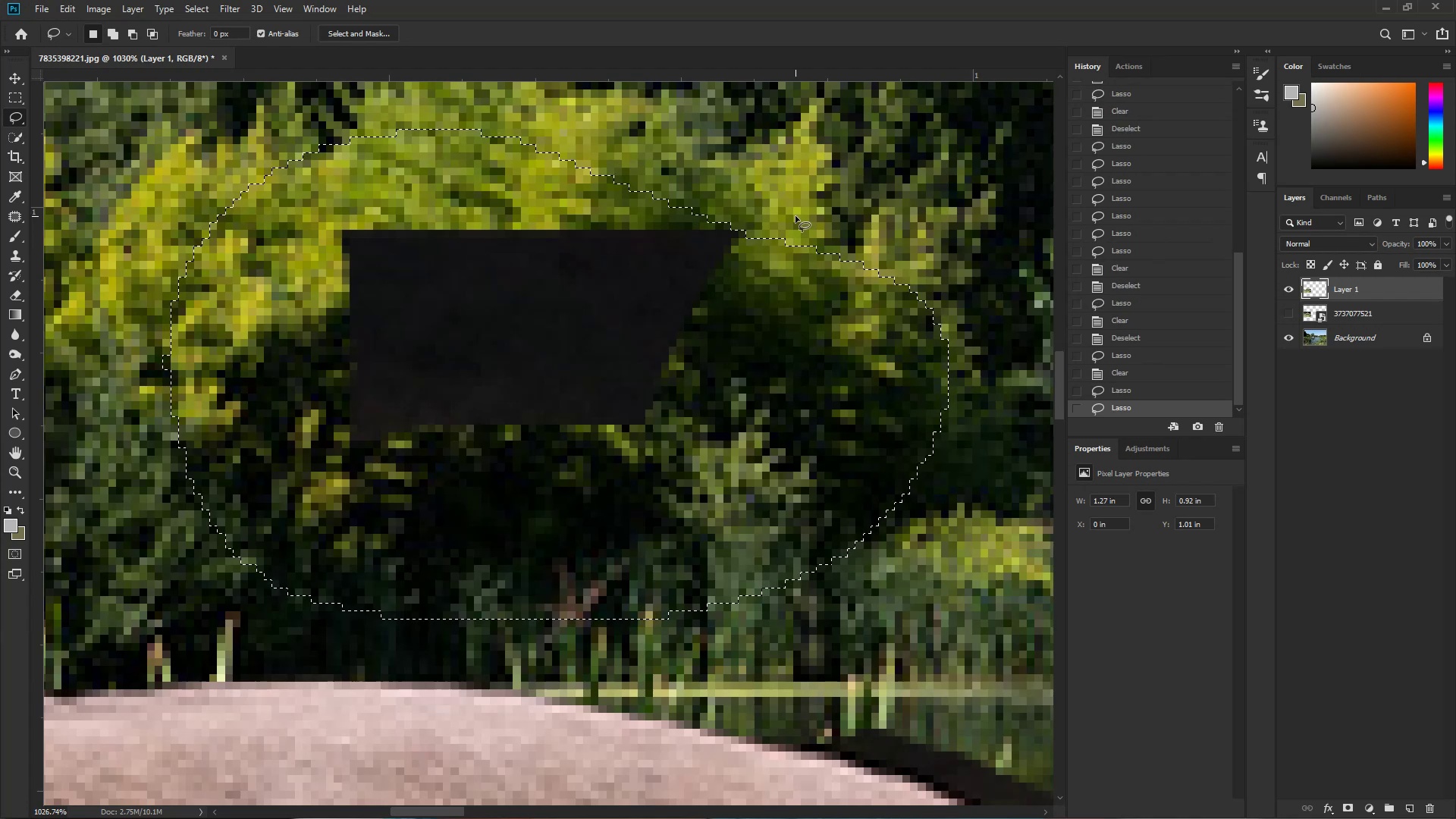 
hold_key(key=ShiftLeft, duration=0.52)
left_click_drag(start_coordinate=[658, 196], to_coordinate=[741, 318])
 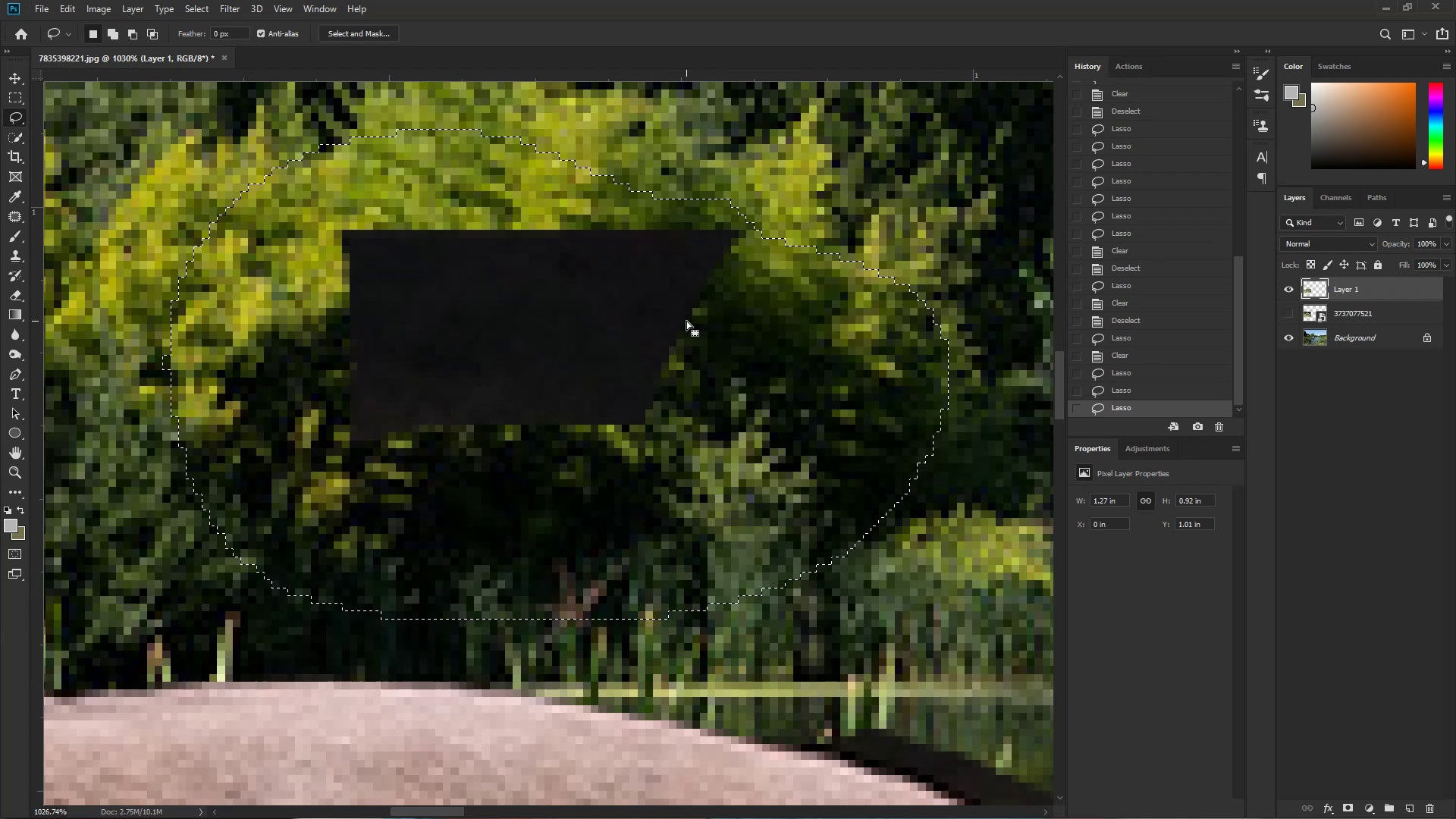 
key(Delete)
 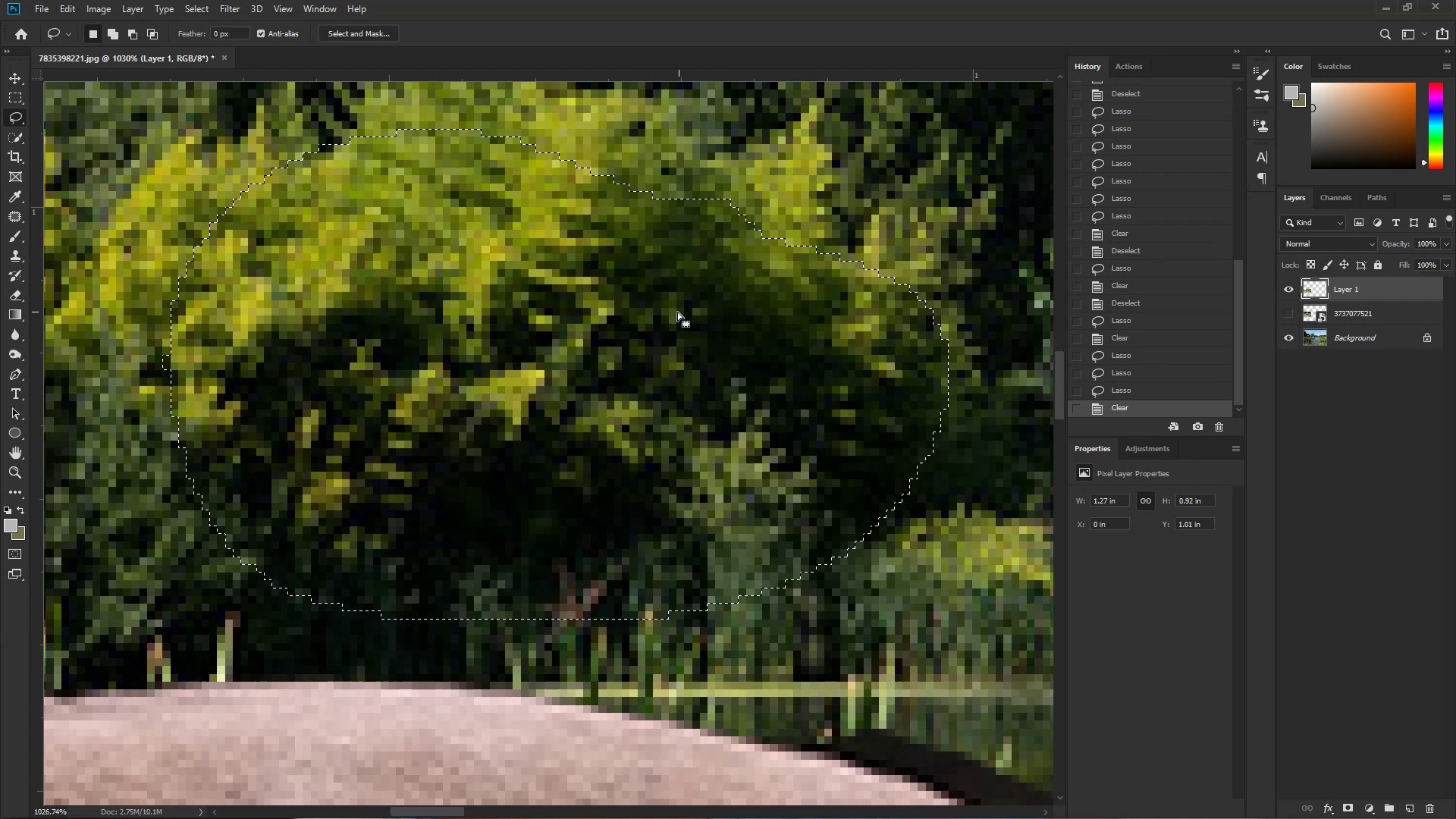 
key(Control+D)
 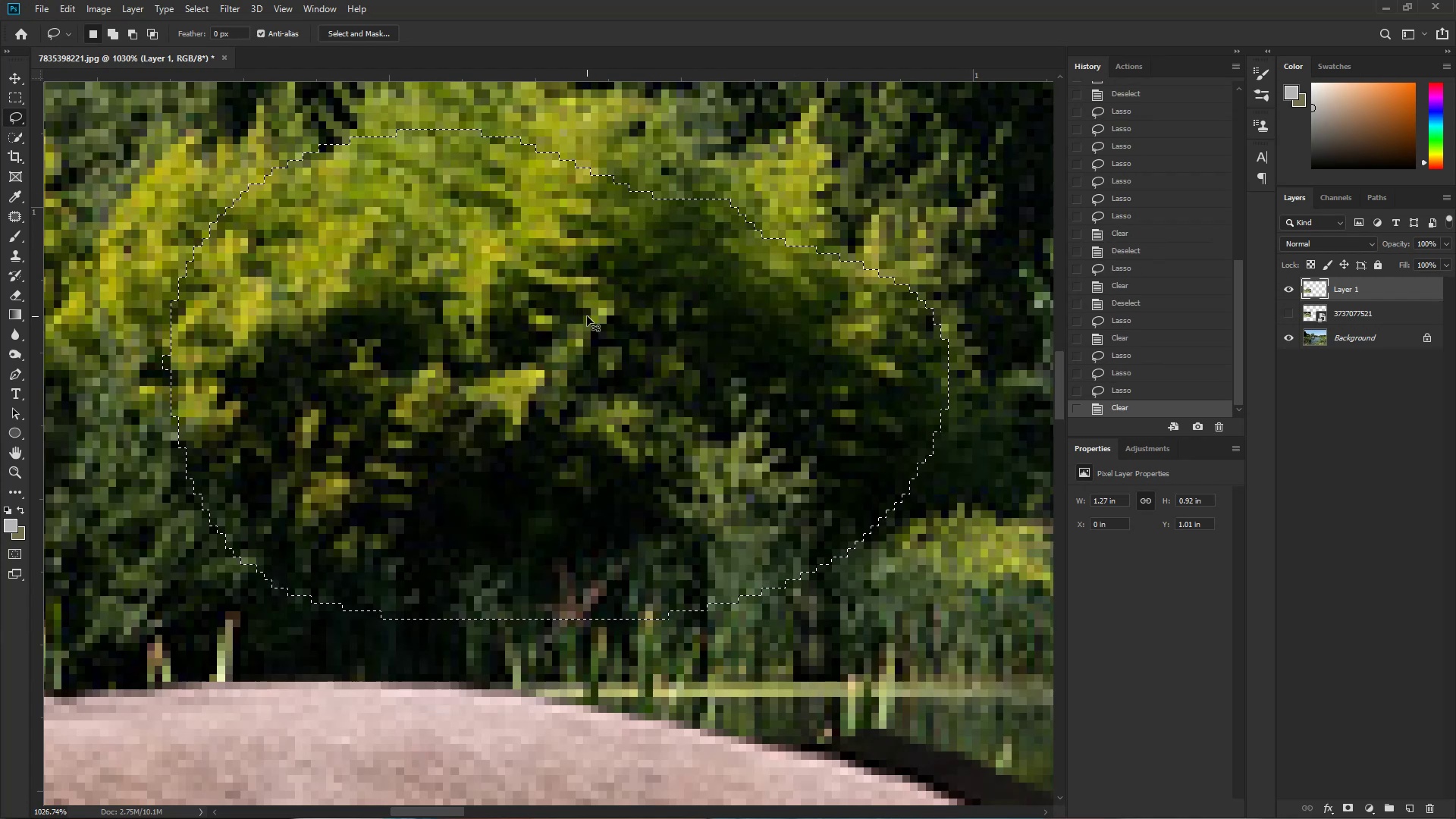 
hold_key(key=Space, duration=1.65)
 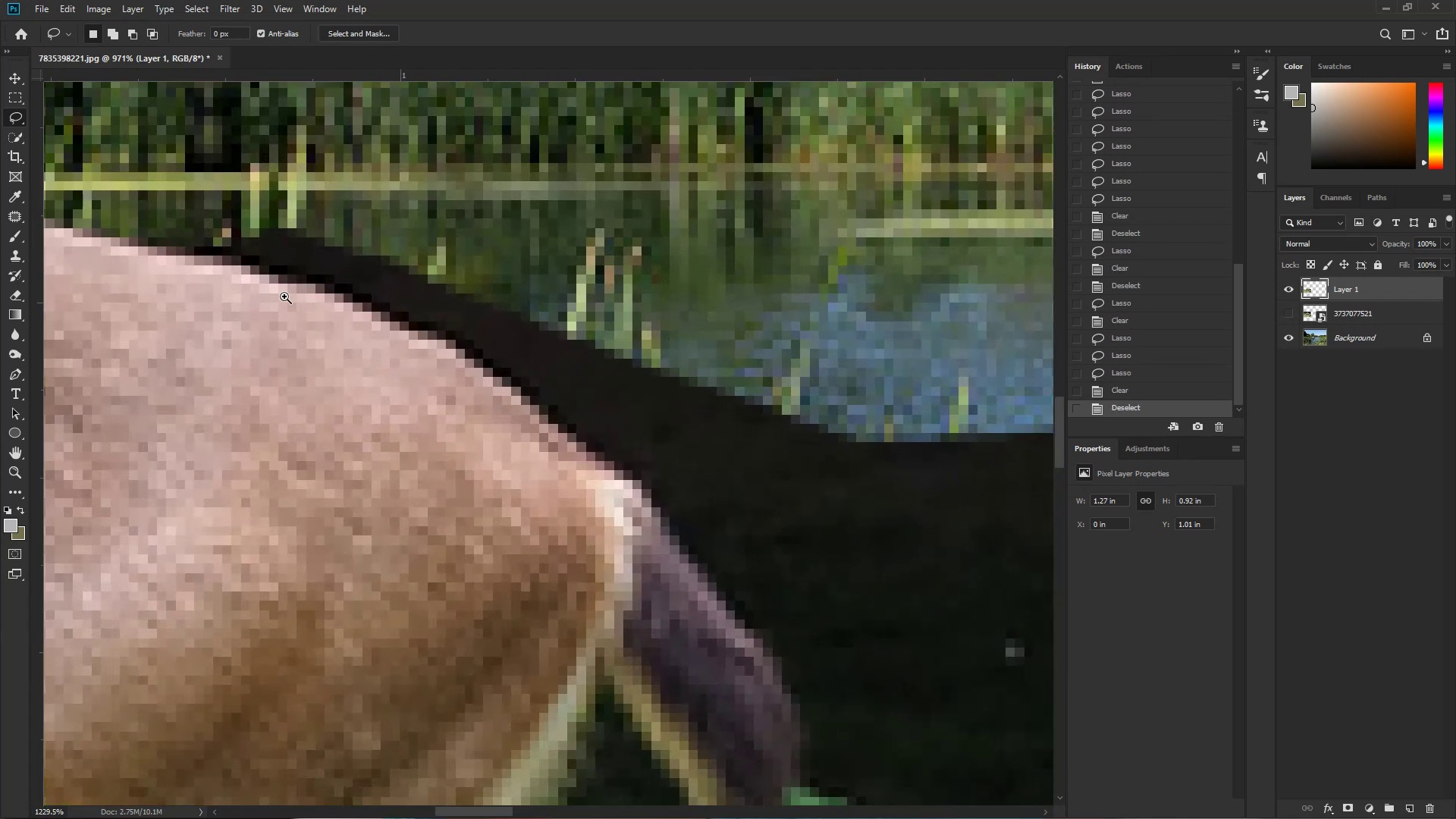 
left_click_drag(start_coordinate=[604, 332], to_coordinate=[559, 366])
 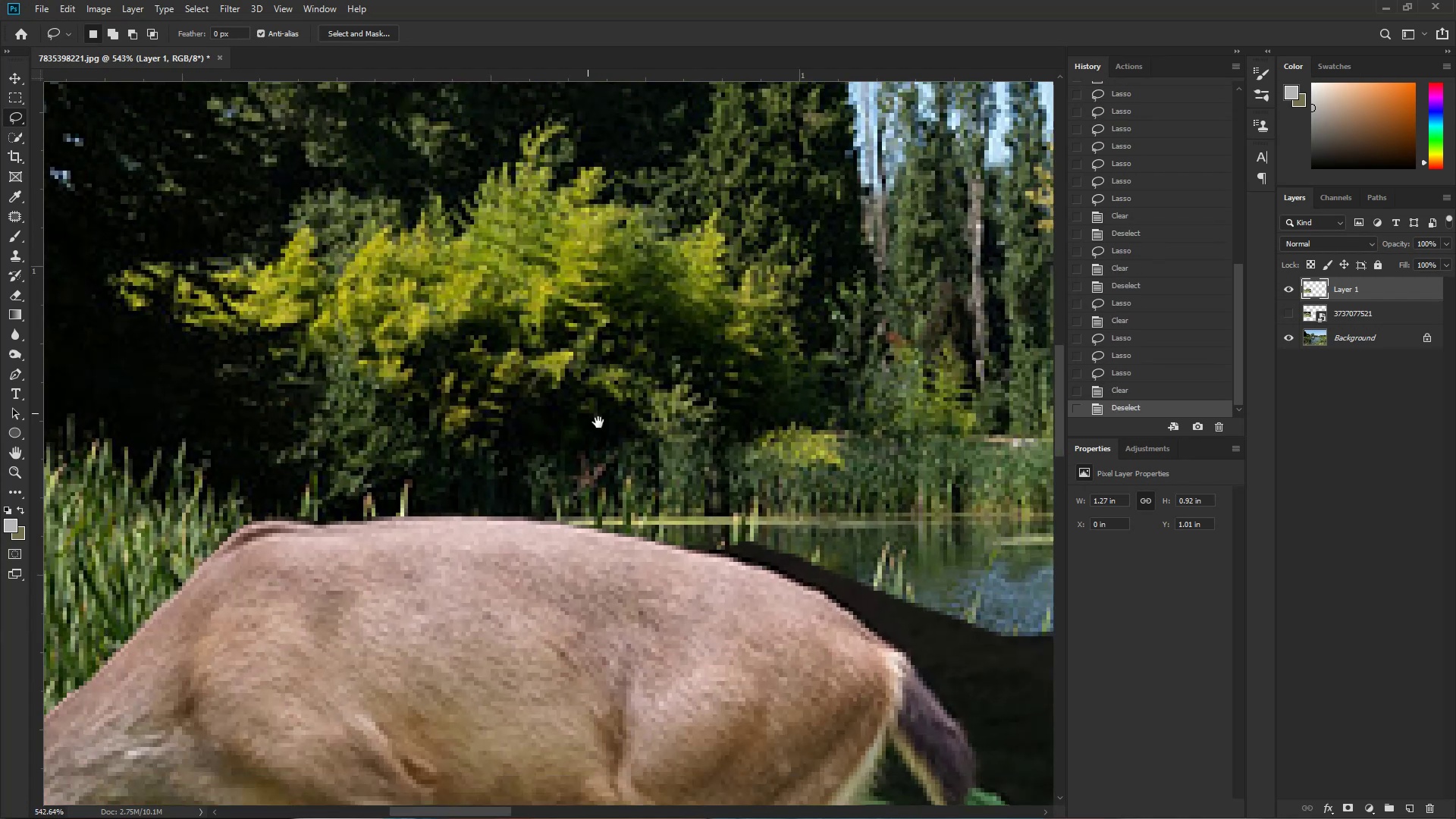 
left_click_drag(start_coordinate=[733, 540], to_coordinate=[393, 307])
 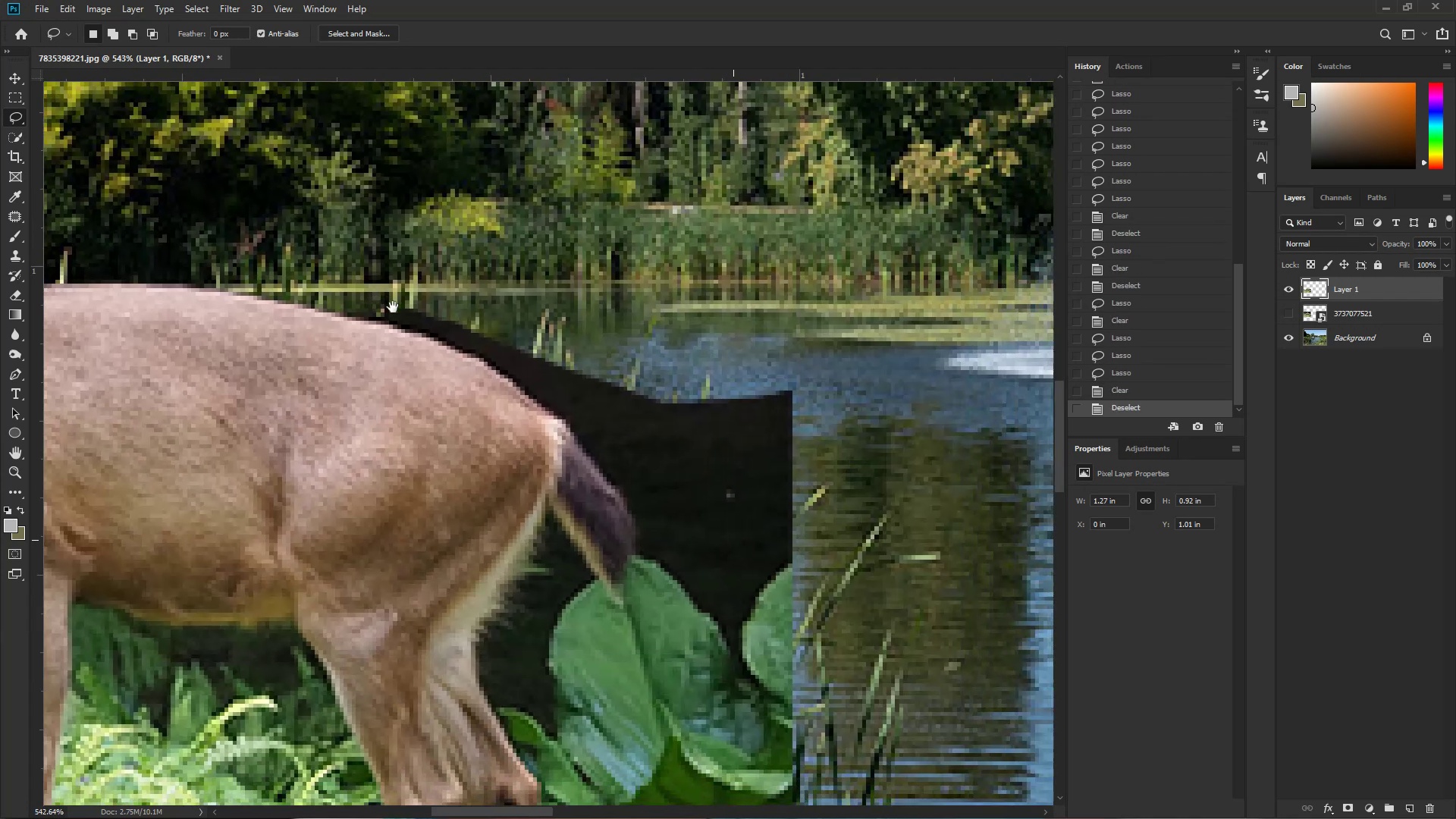 
hold_key(key=ControlLeft, duration=0.52)
left_click_drag(start_coordinate=[442, 358], to_coordinate=[487, 366])
 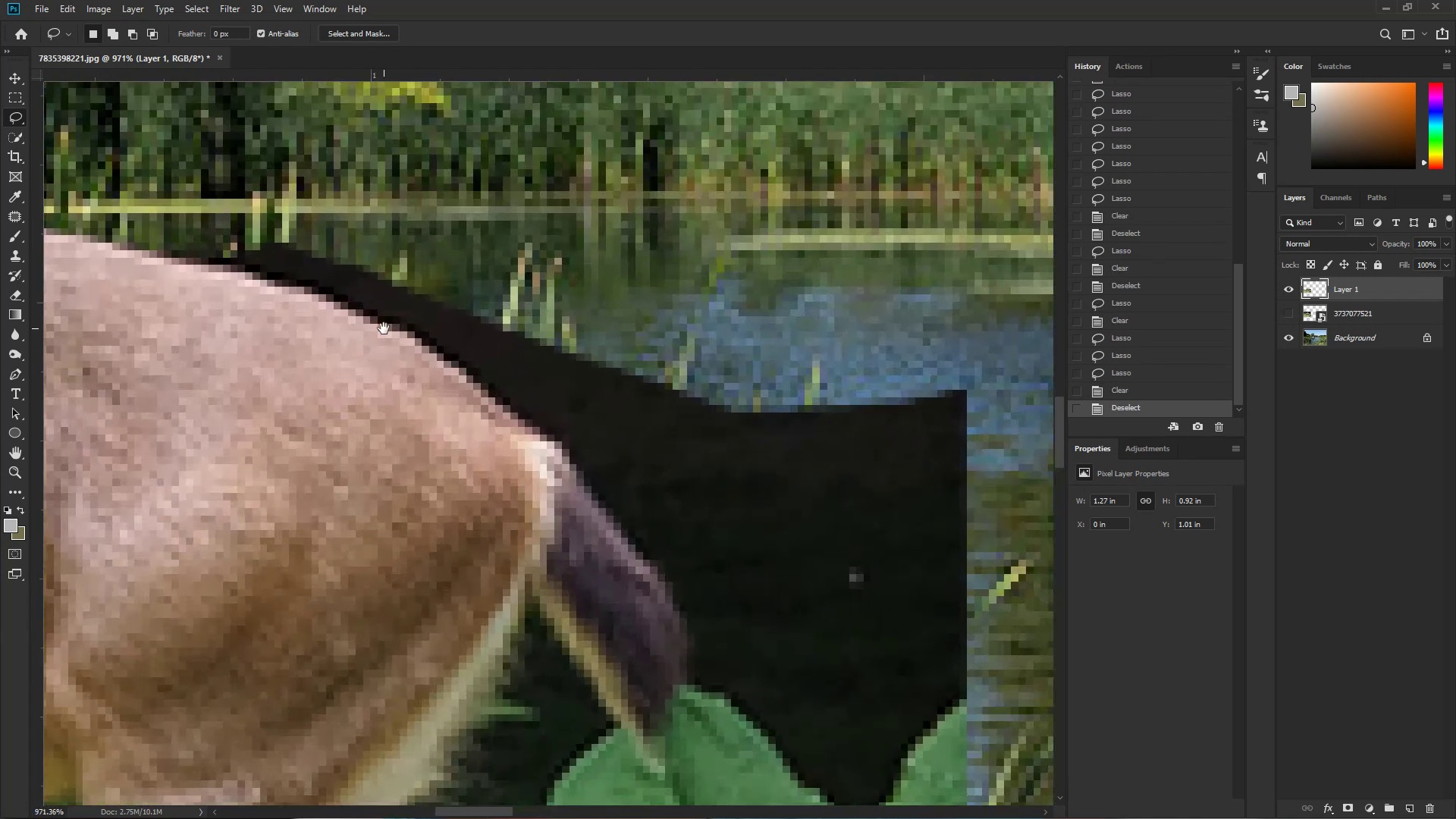 
hold_key(key=Space, duration=0.36)
 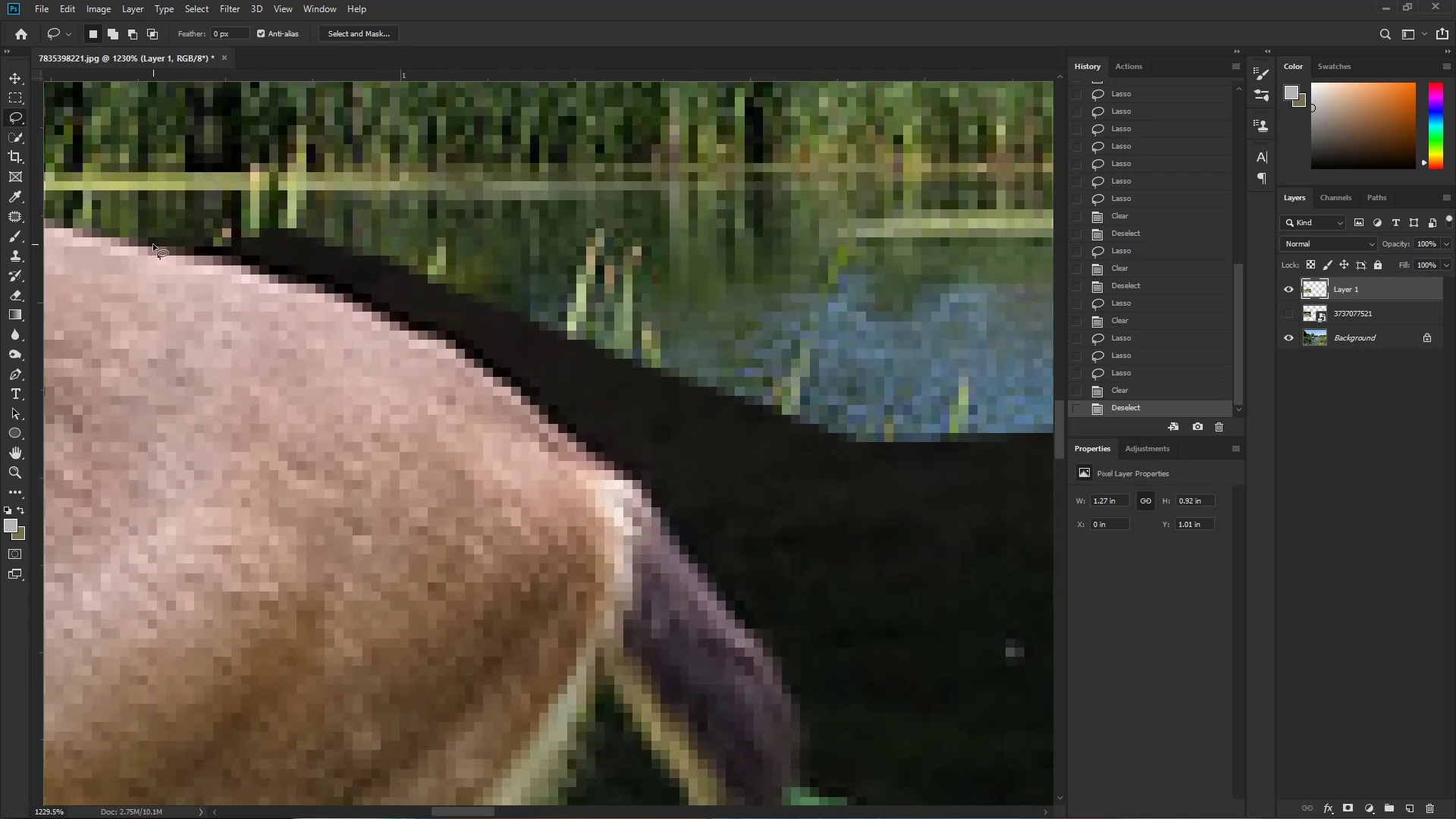 
key(Control+ControlLeft)
 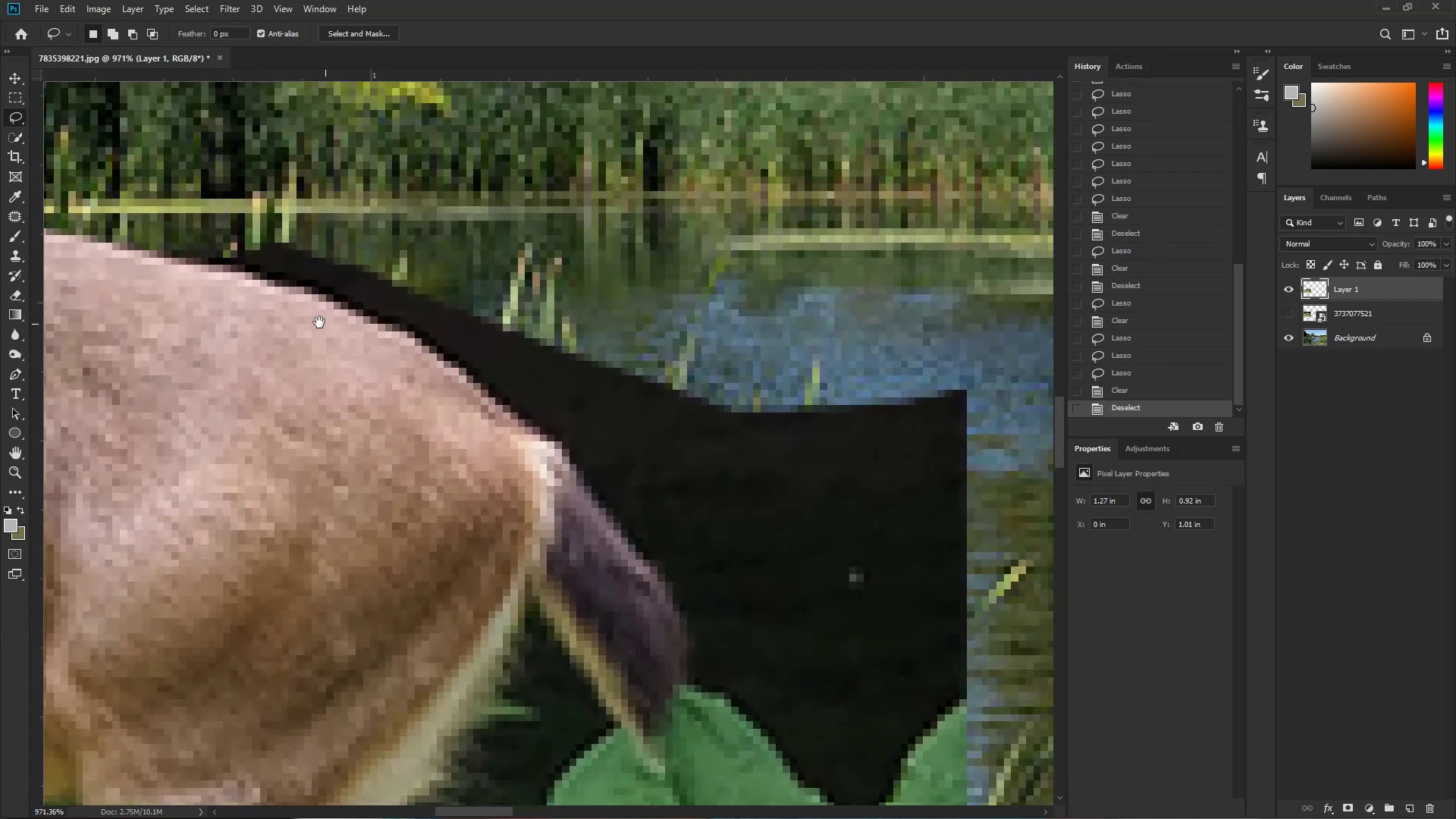 
left_click_drag(start_coordinate=[262, 300], to_coordinate=[284, 297])
 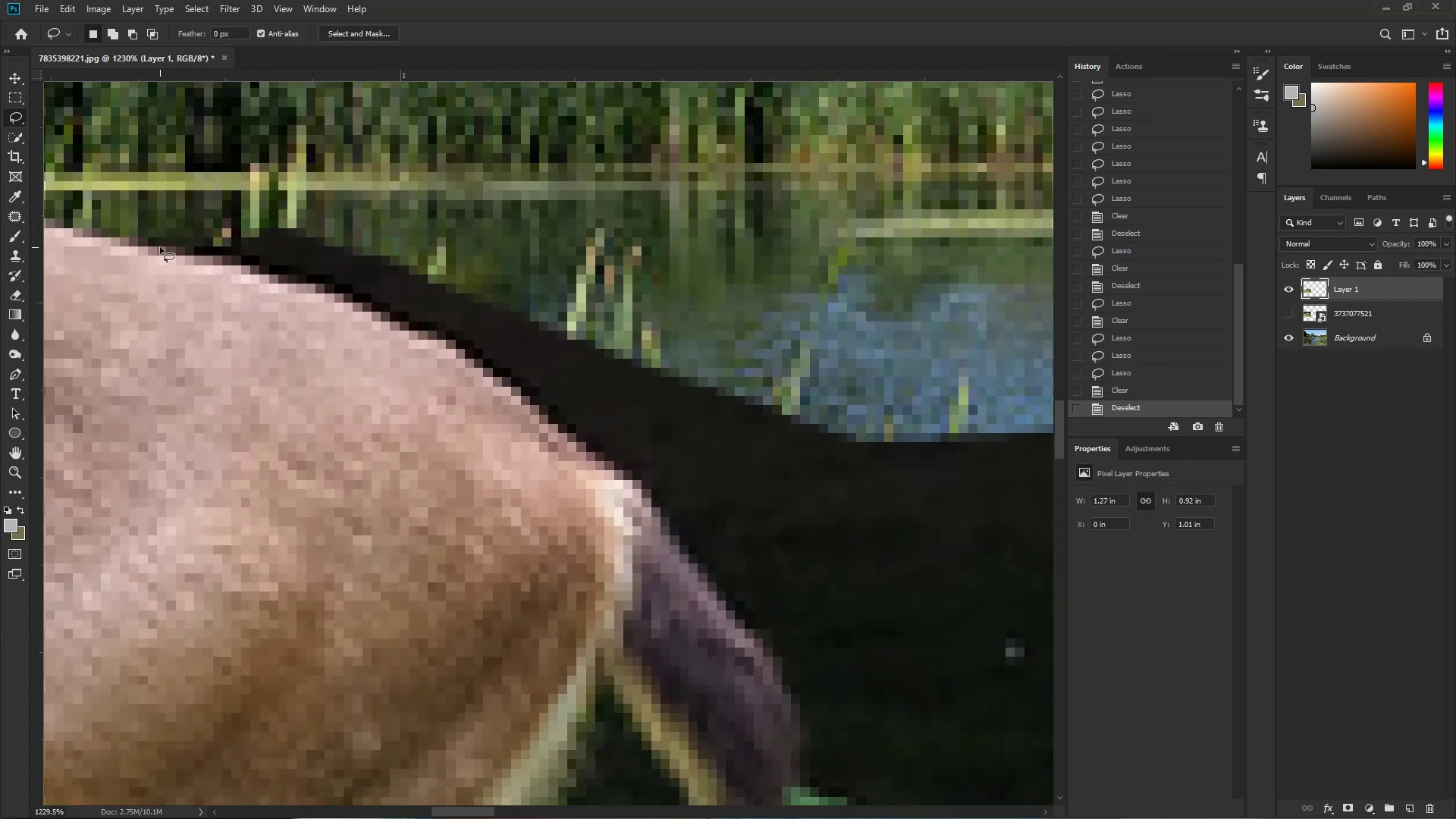 
left_click_drag(start_coordinate=[153, 244], to_coordinate=[202, 176])
 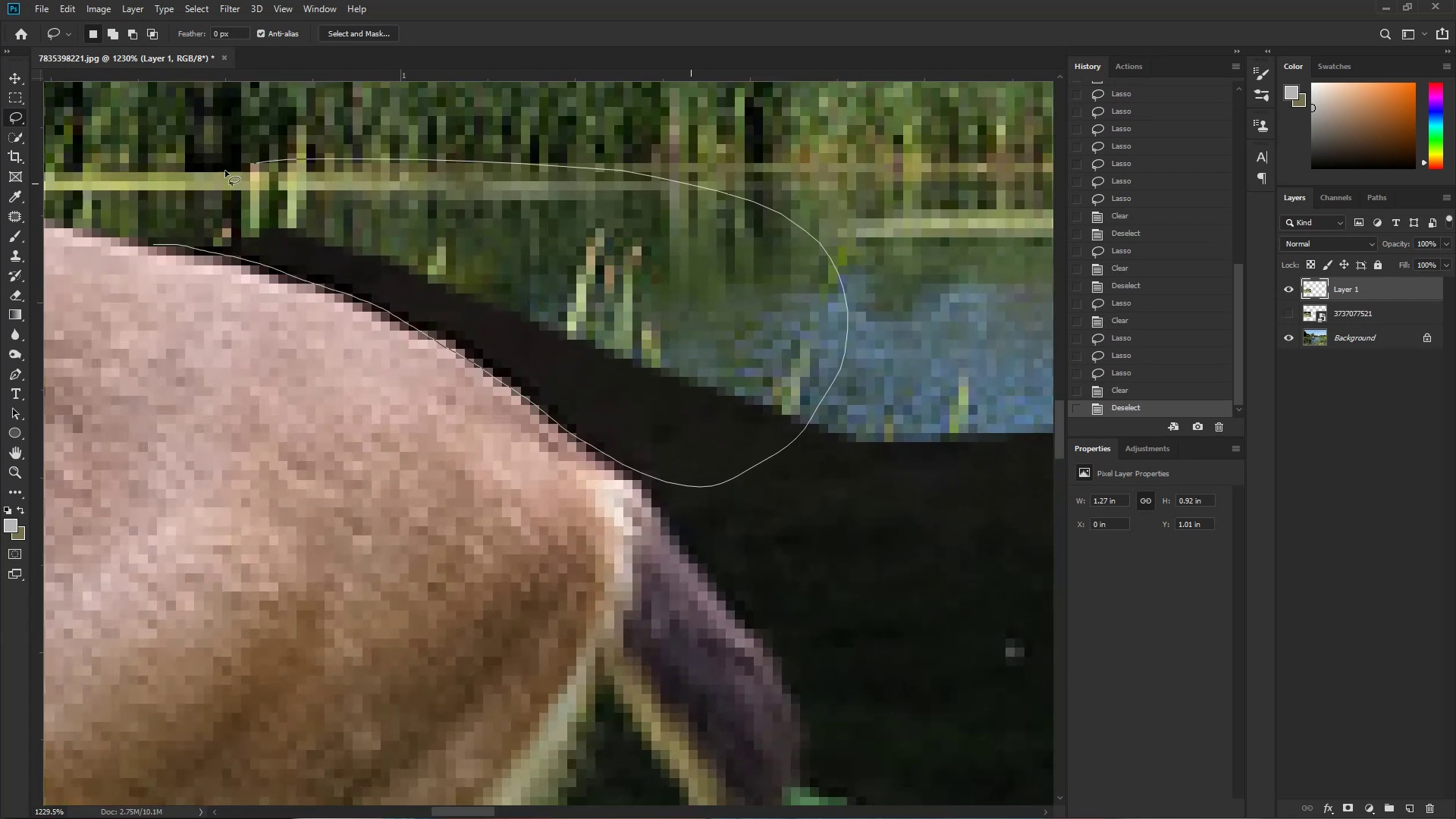 
hold_key(key=Space, duration=0.62)
 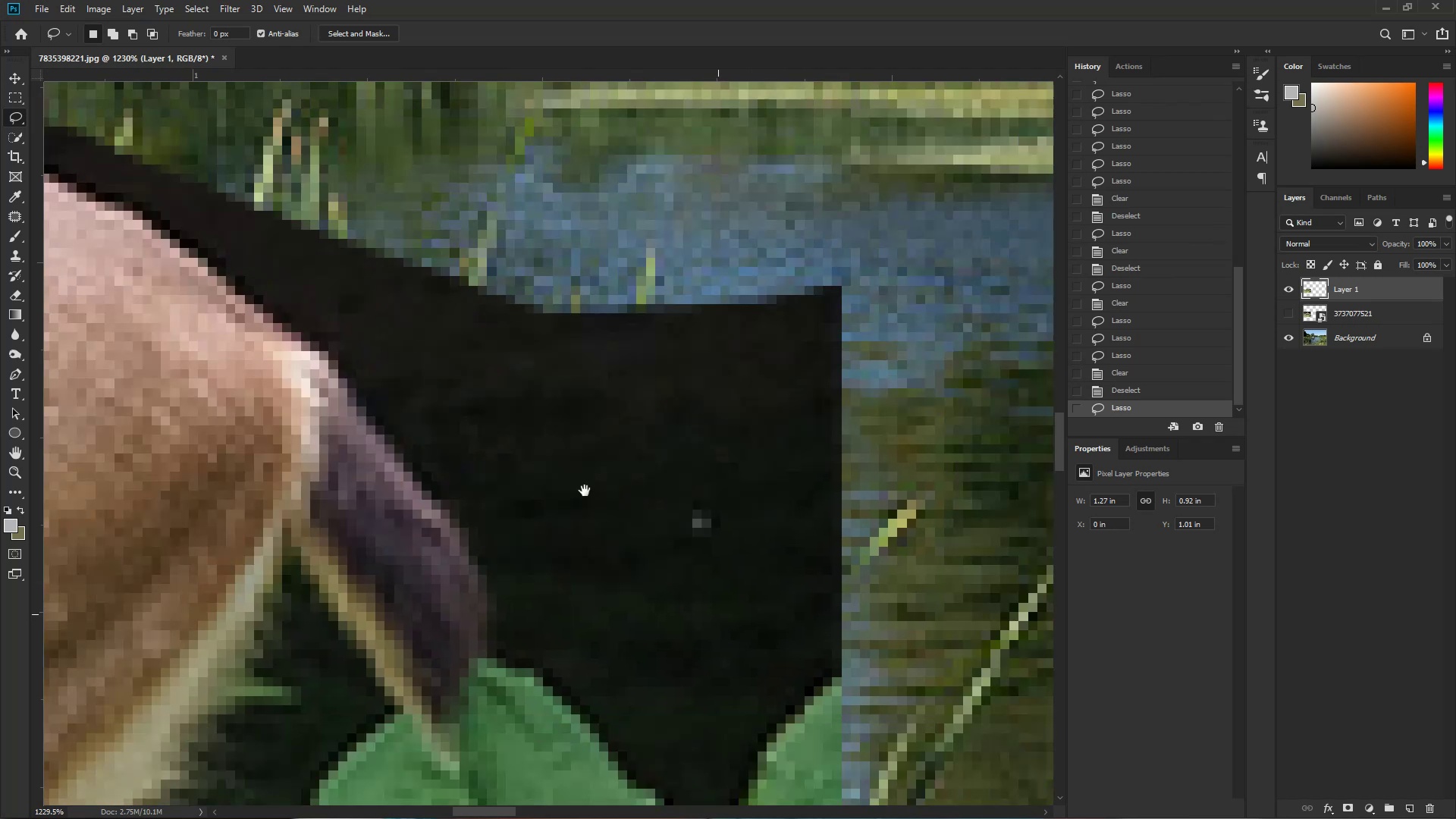 
left_click_drag(start_coordinate=[639, 359], to_coordinate=[431, 319])
 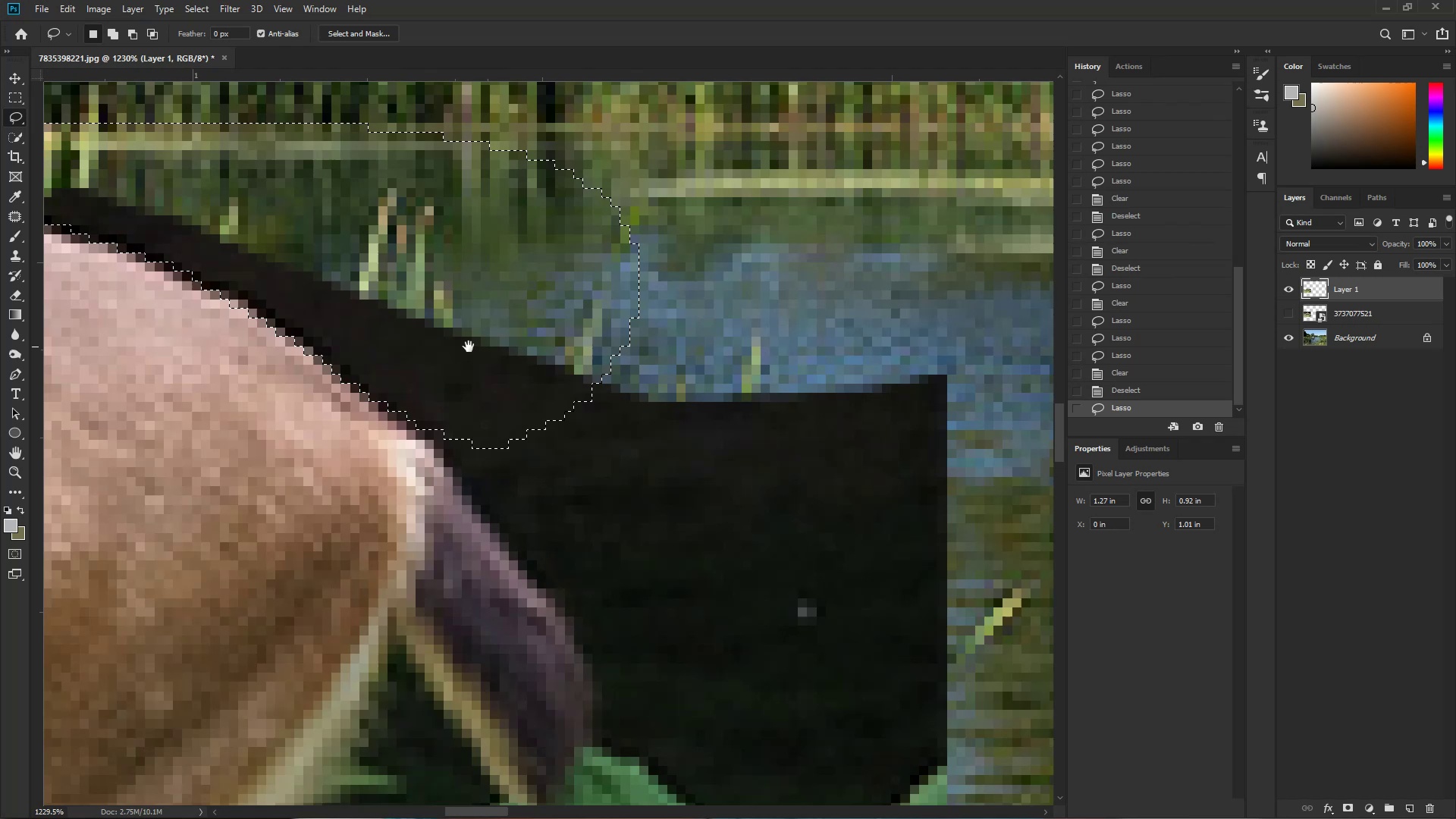 
hold_key(key=Space, duration=0.66)
 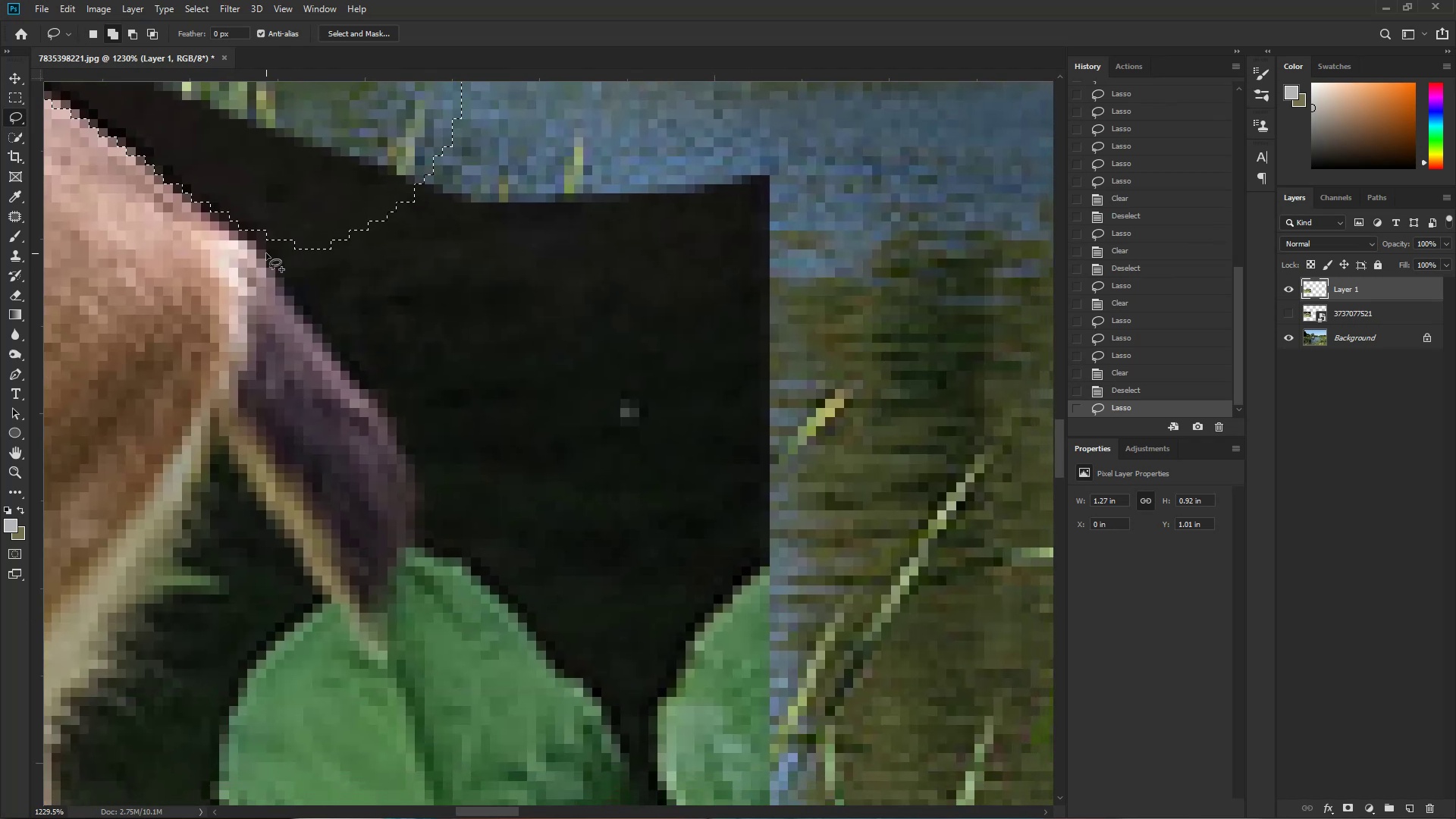 
left_click_drag(start_coordinate=[718, 614], to_coordinate=[560, 450])
 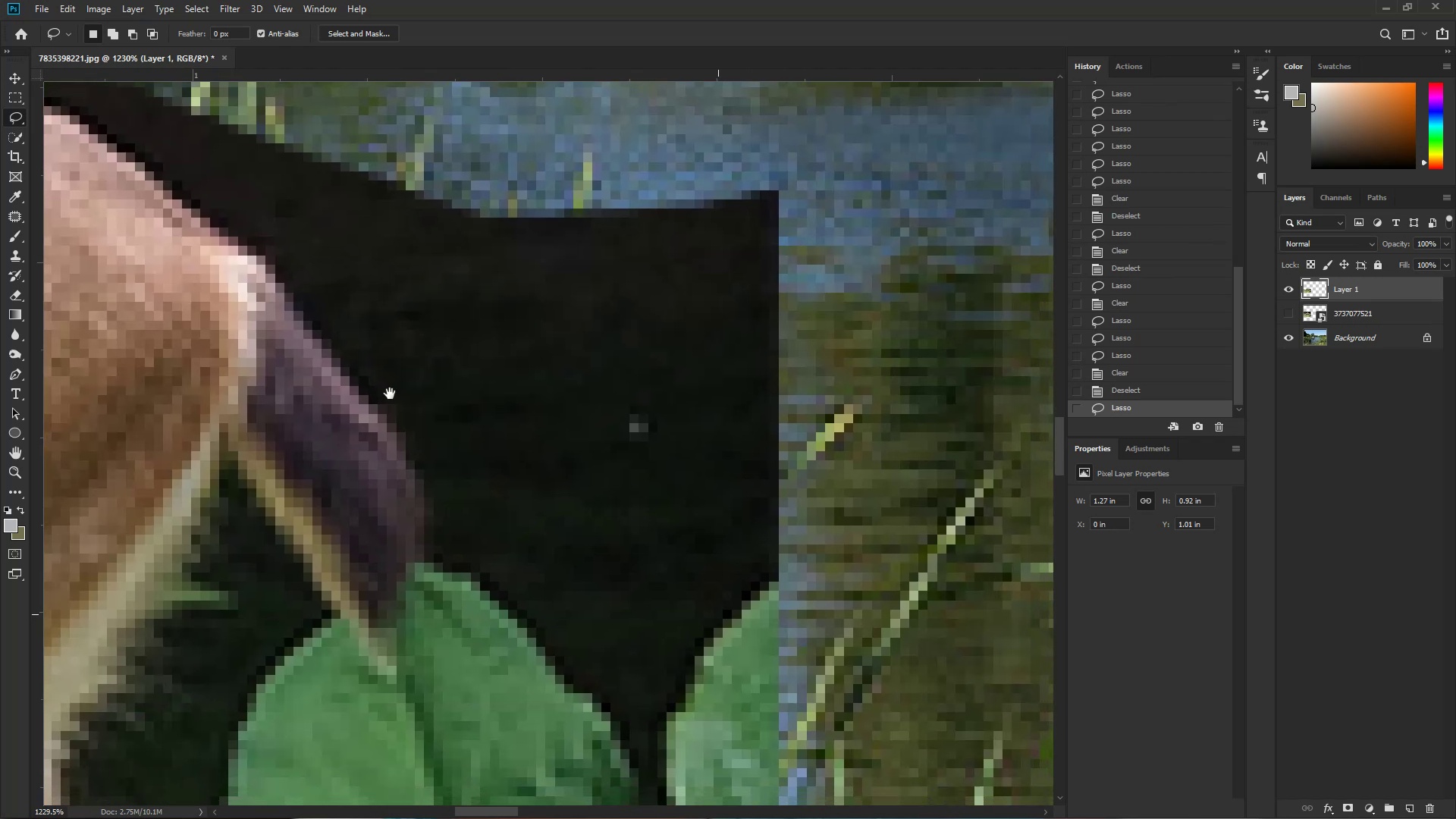 
hold_key(key=ShiftLeft, duration=1.53)
left_click_drag(start_coordinate=[217, 213], to_coordinate=[442, 107])
 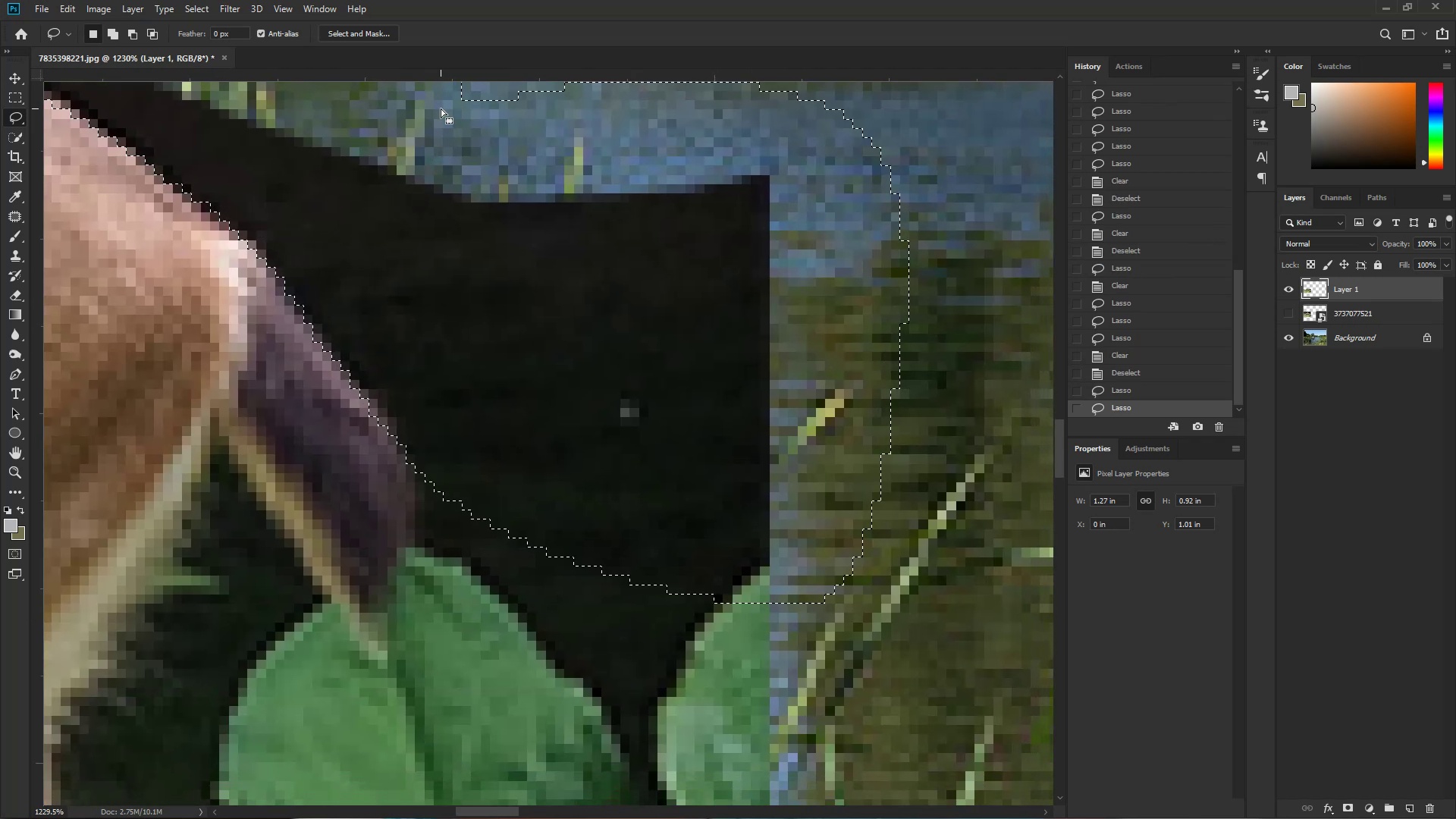 
hold_key(key=ShiftLeft, duration=1.52)
 